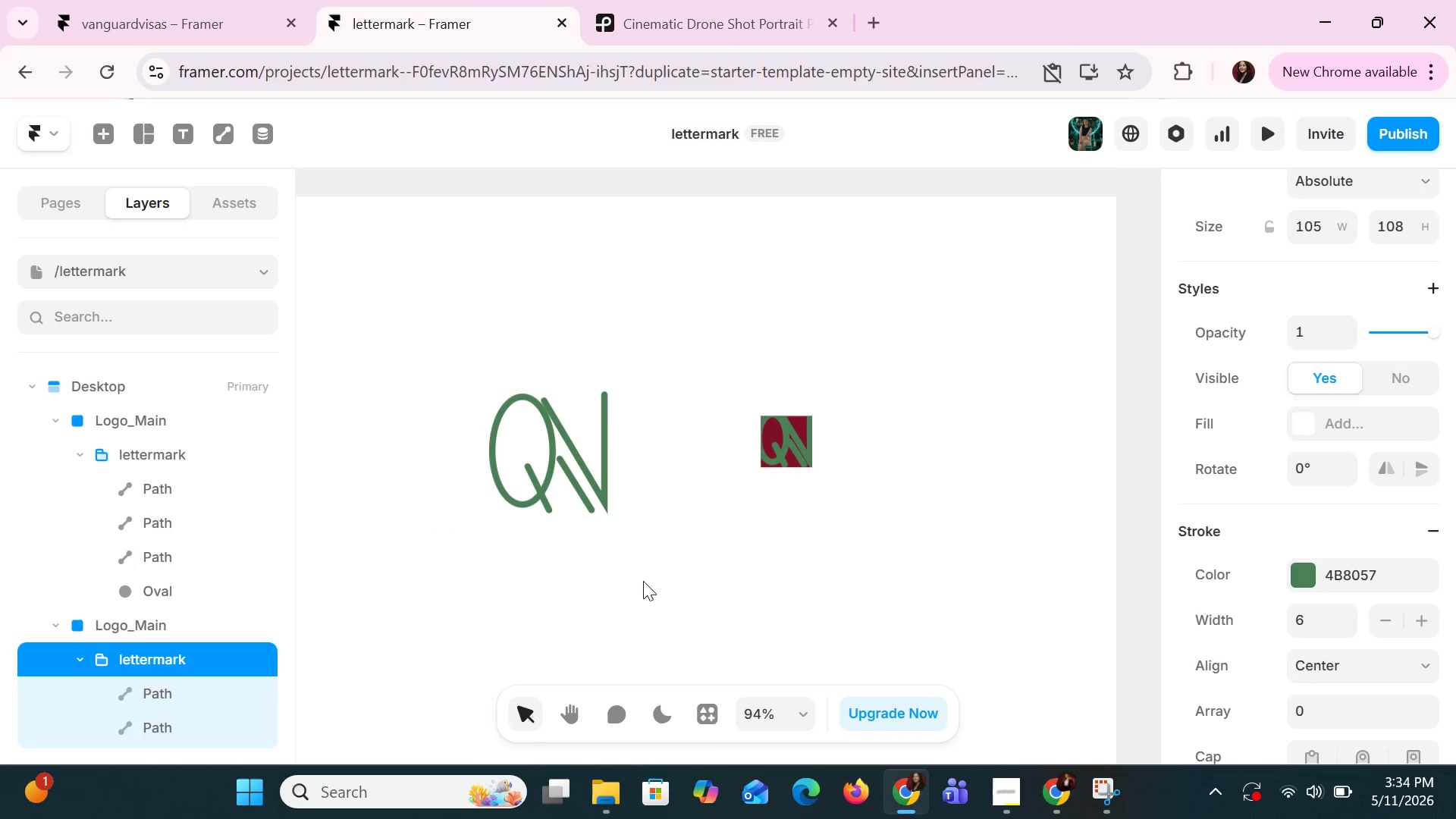 
scroll: coordinate [462, 585], scroll_direction: up, amount: 5.0
 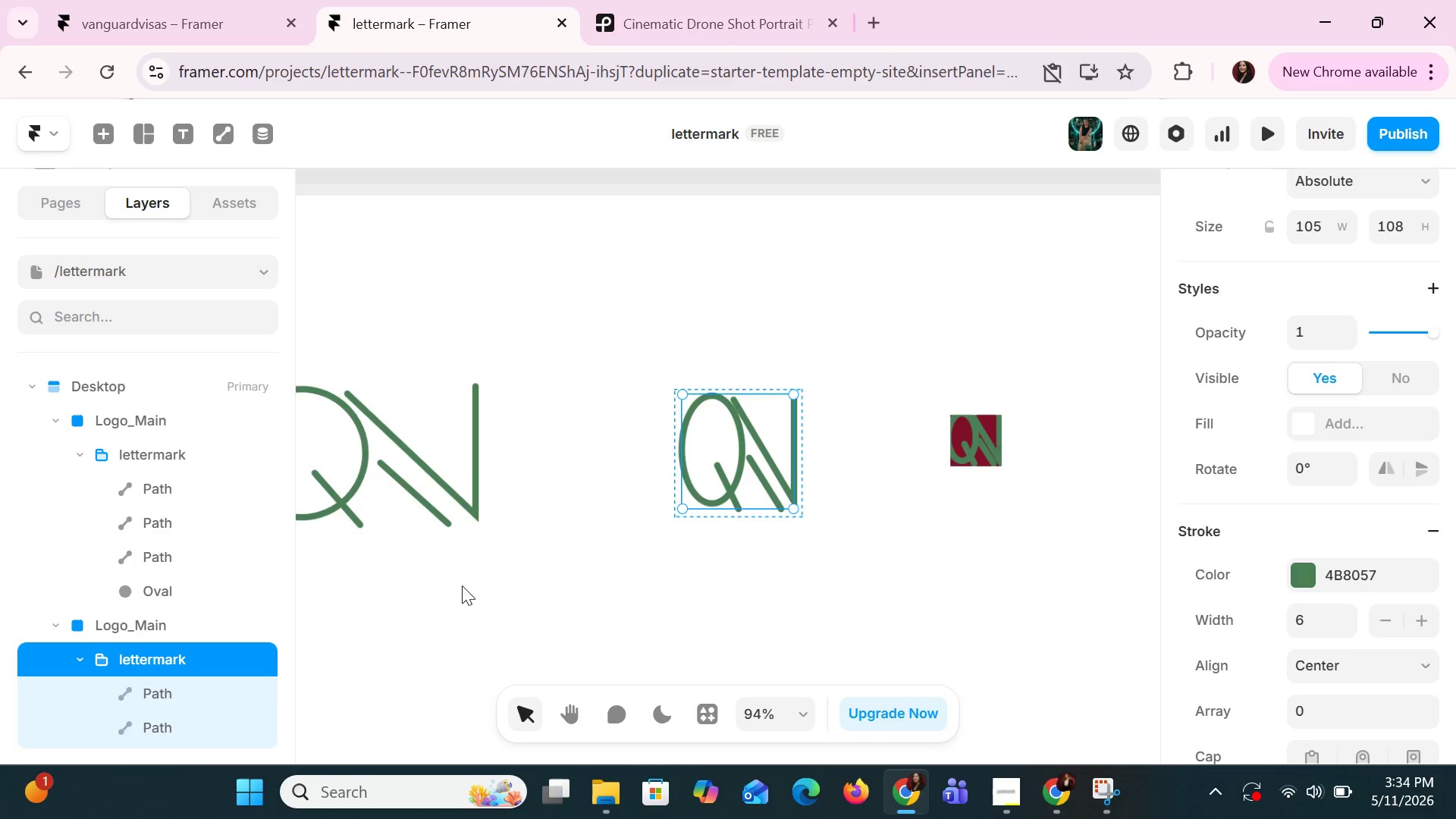 
hold_key(key=ControlLeft, duration=0.75)
scroll: coordinate [805, 499], scroll_direction: down, amount: 6.0
 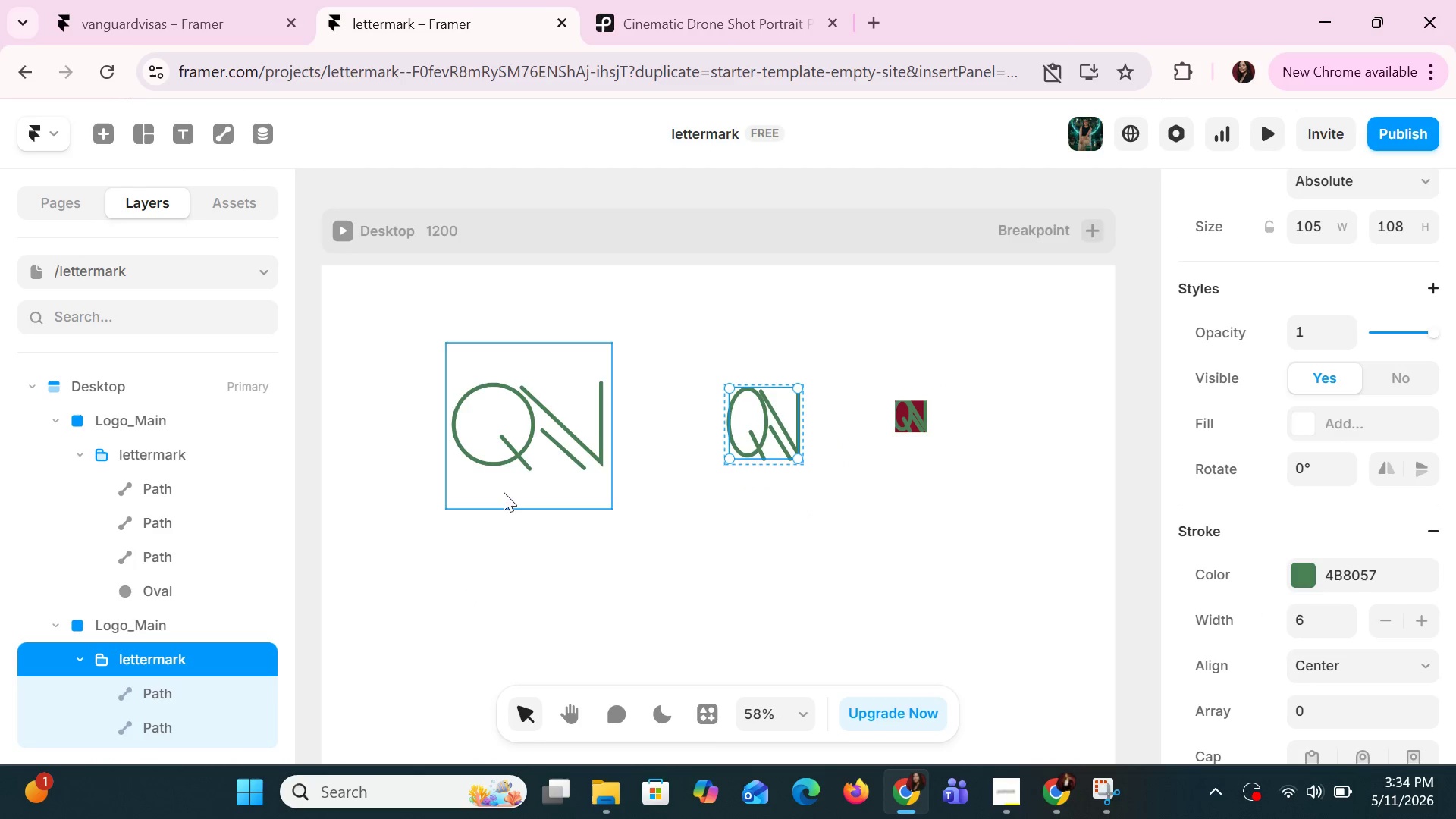 
left_click([530, 447])
 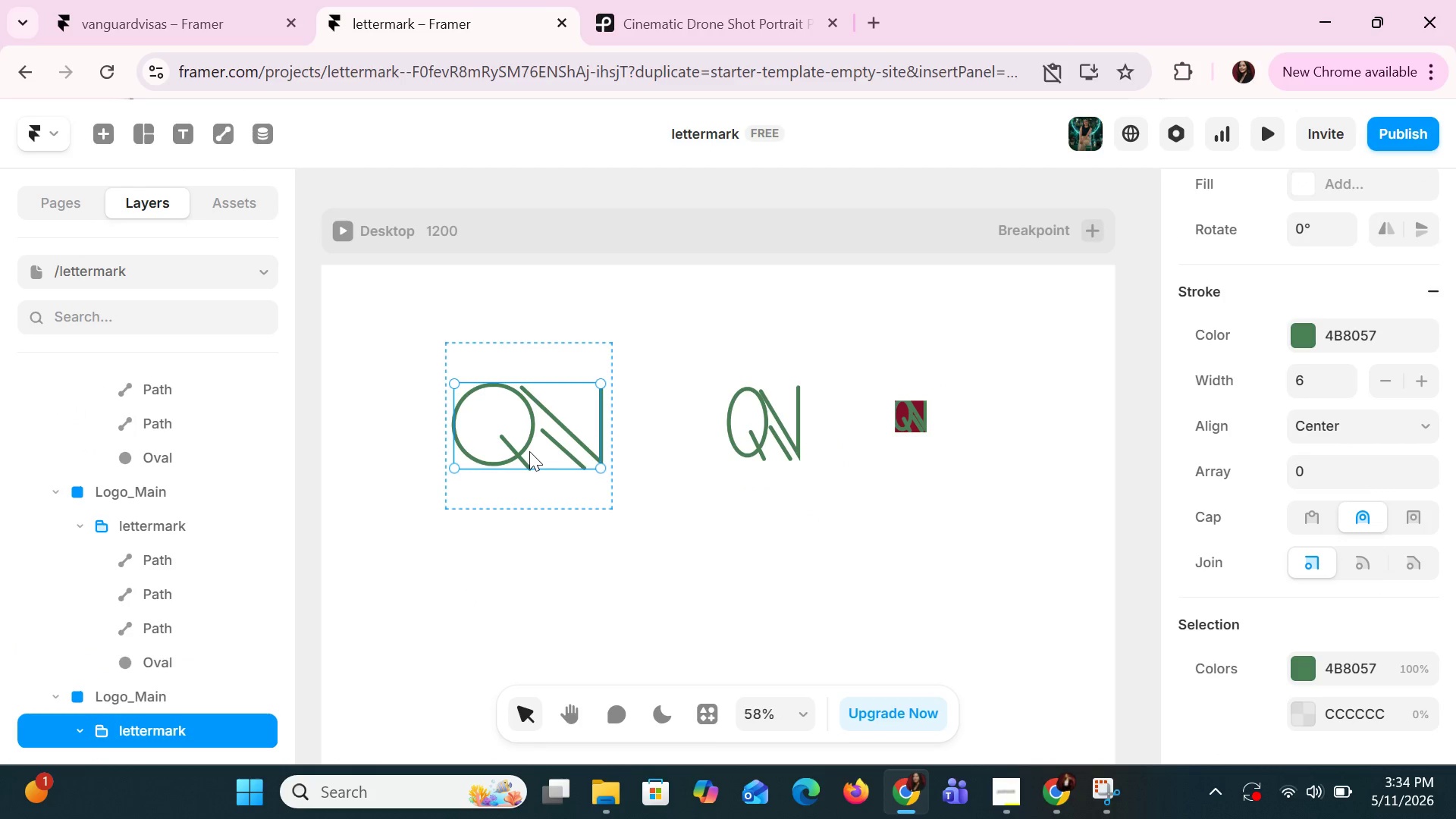 
double_click([529, 451])
 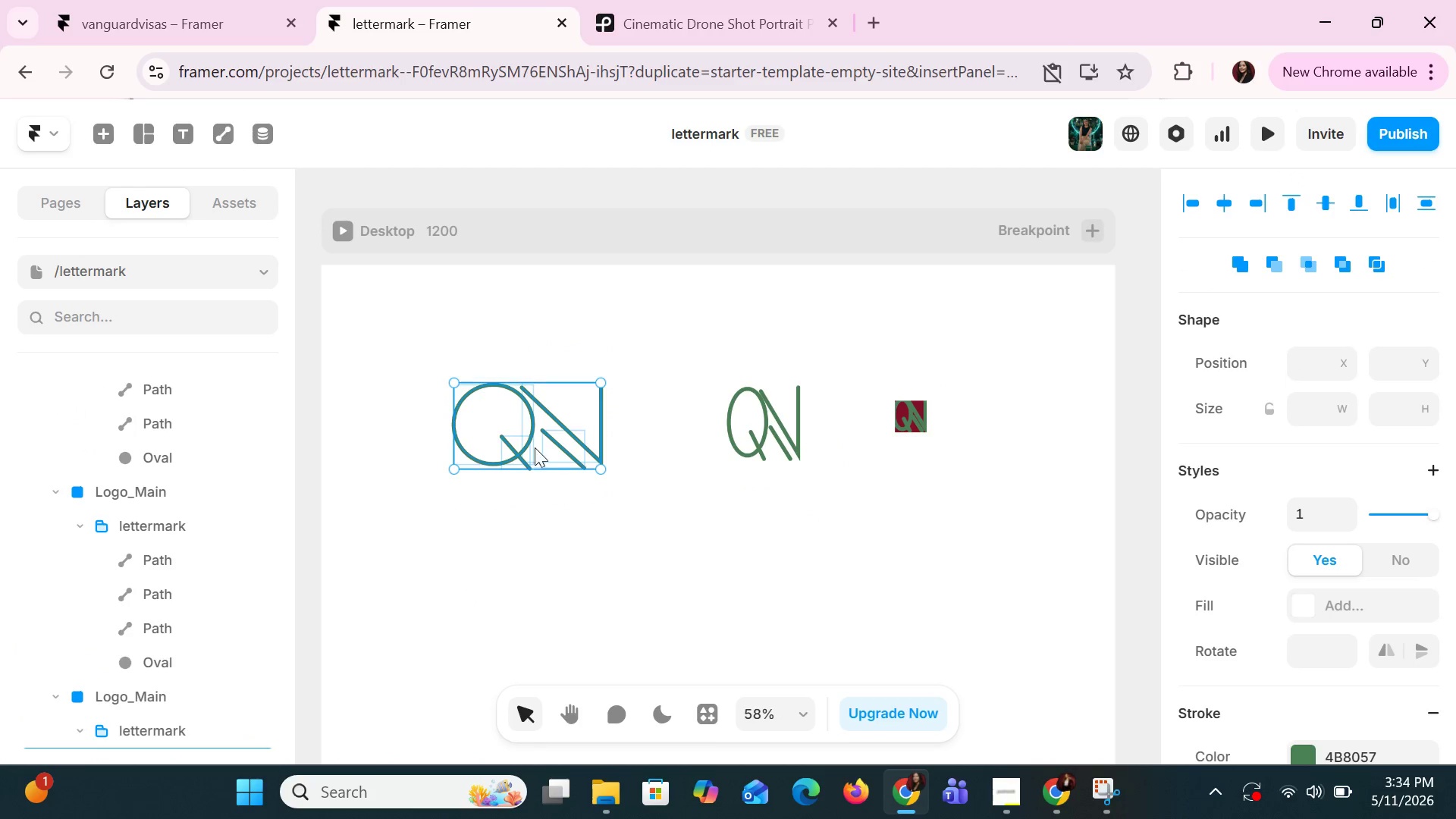 
left_click([629, 533])
 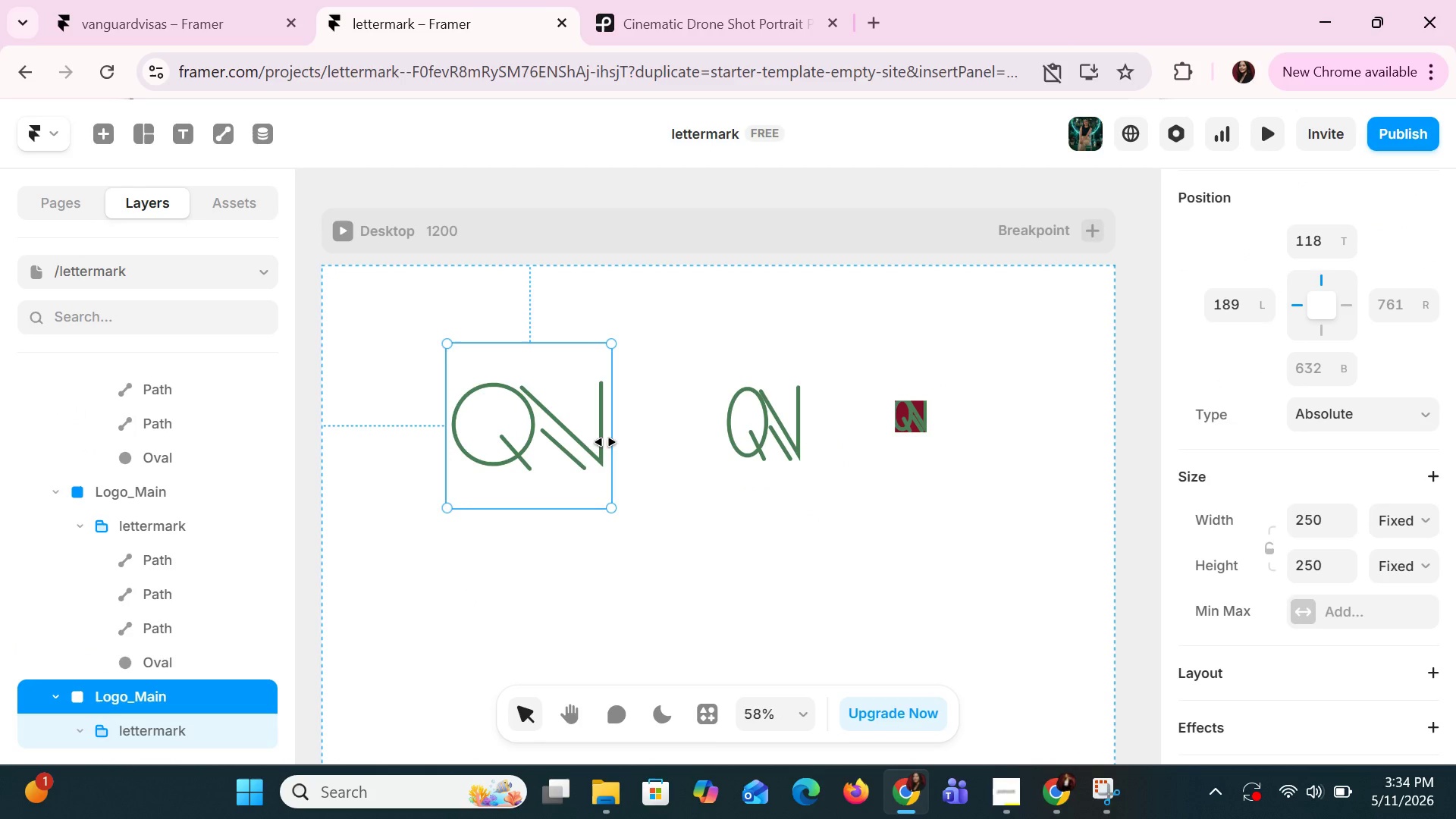 
left_click([595, 440])
 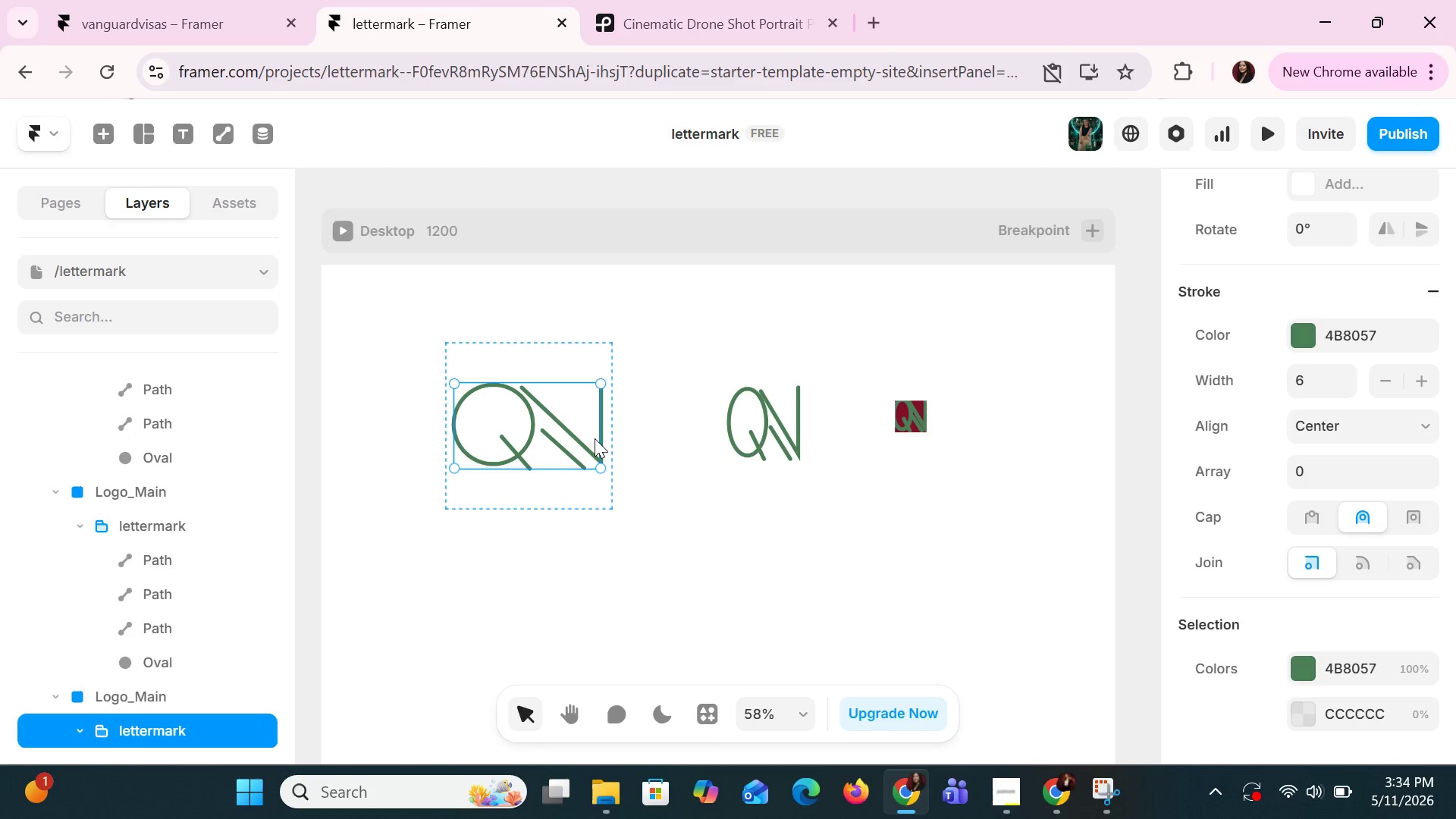 
key(Control+C)
 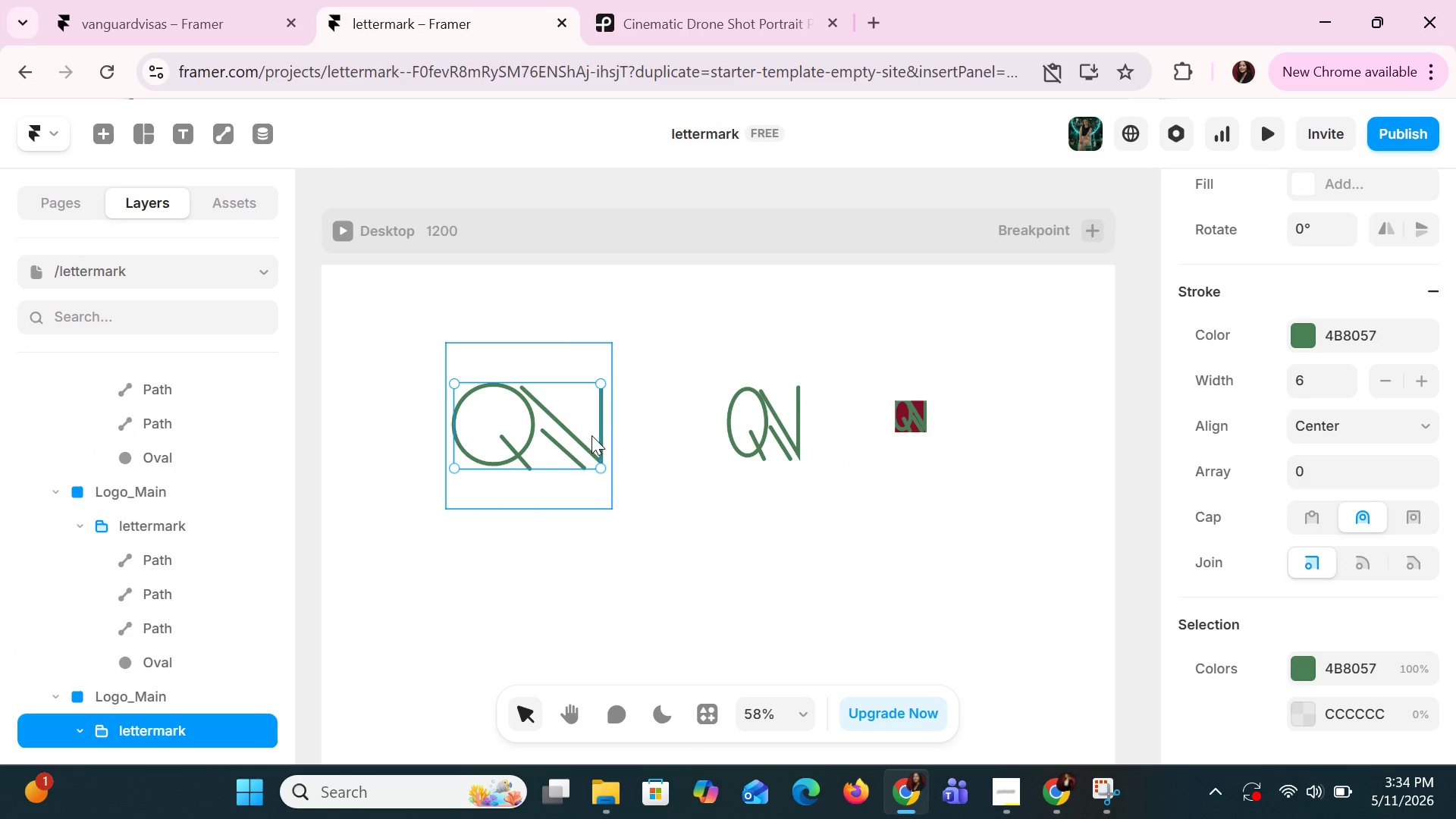 
key(Control+V)
 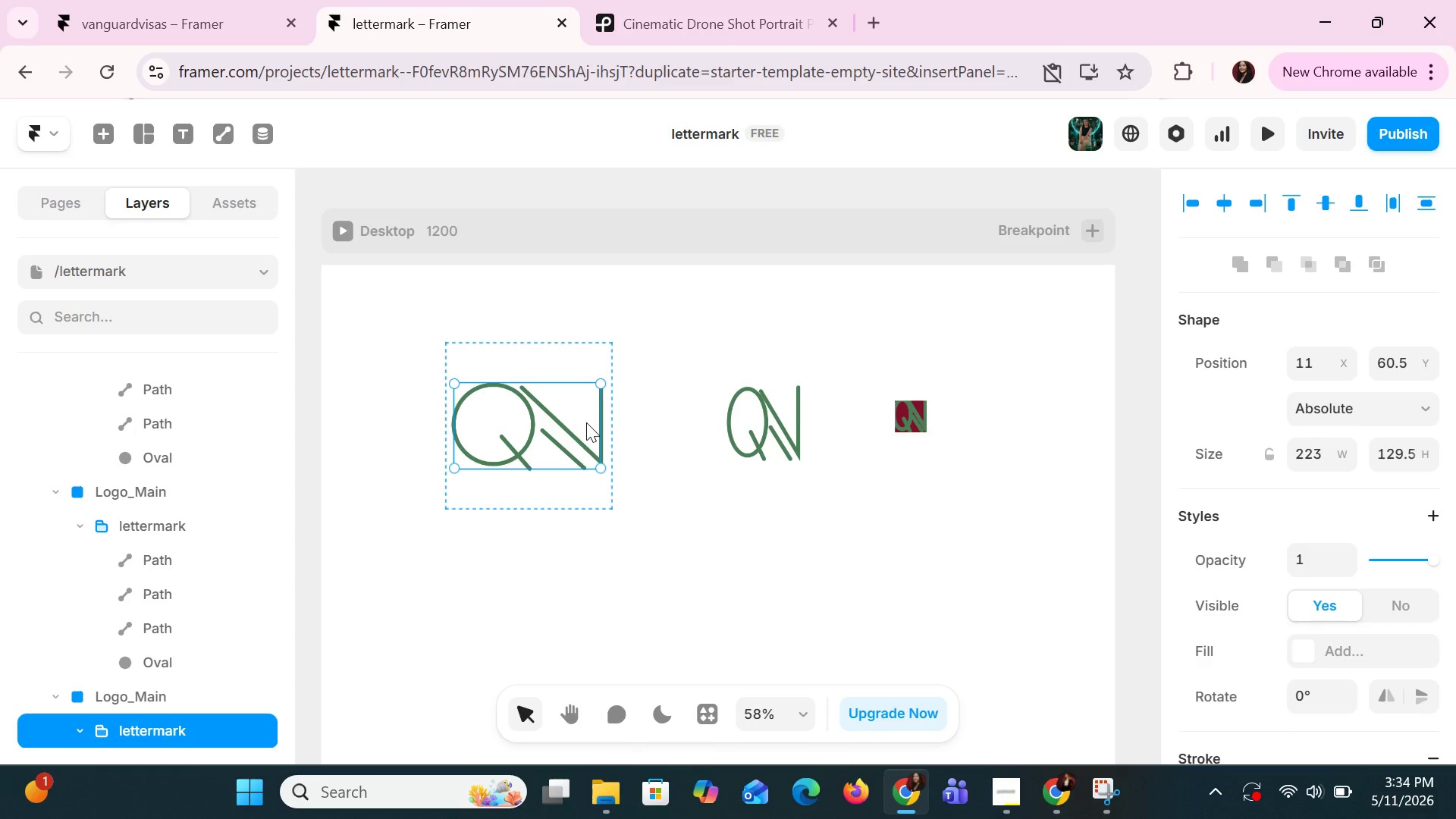 
left_click_drag(start_coordinate=[586, 422], to_coordinate=[573, 622])
 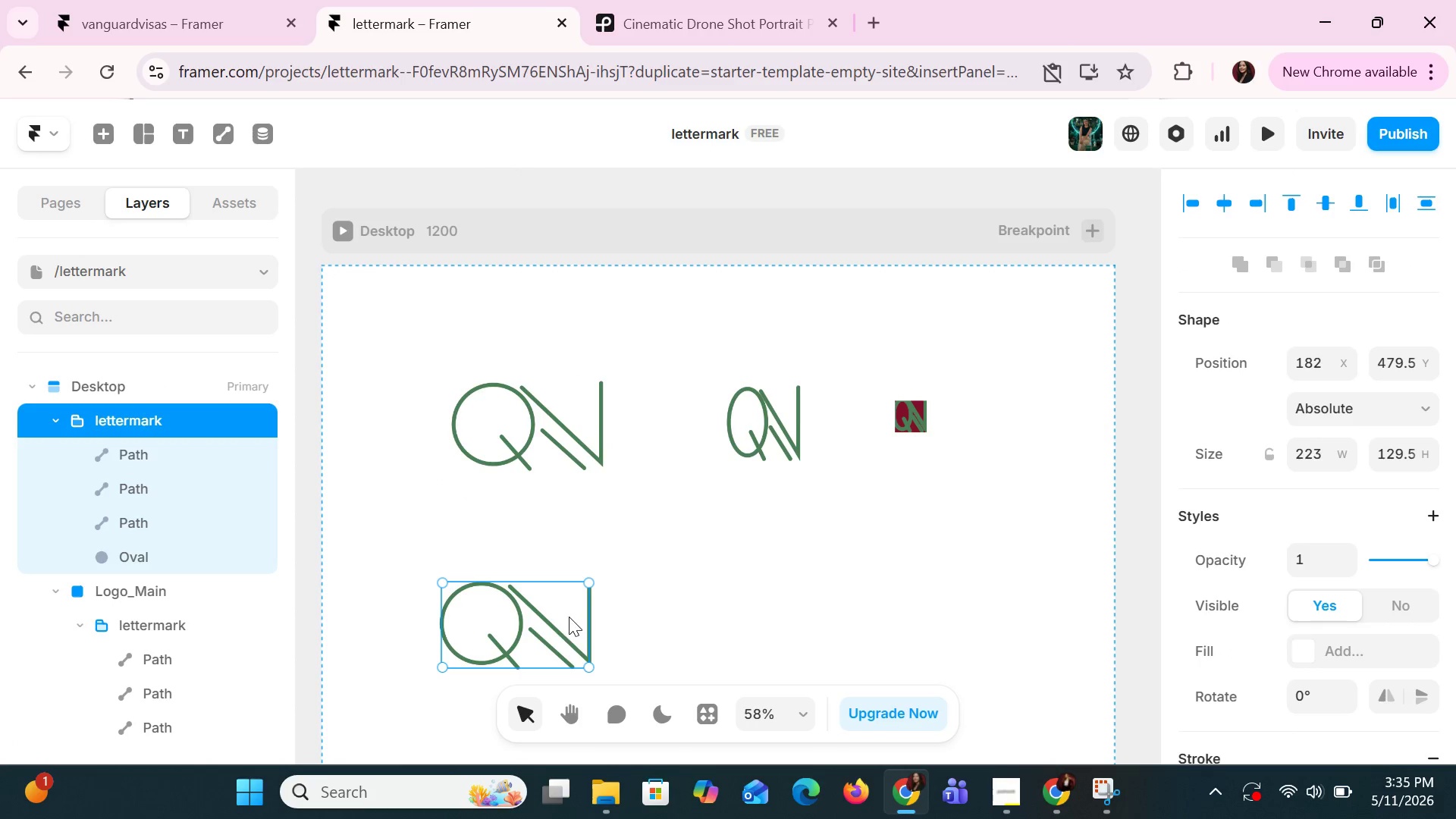 
left_click_drag(start_coordinate=[569, 617], to_coordinate=[586, 611])
 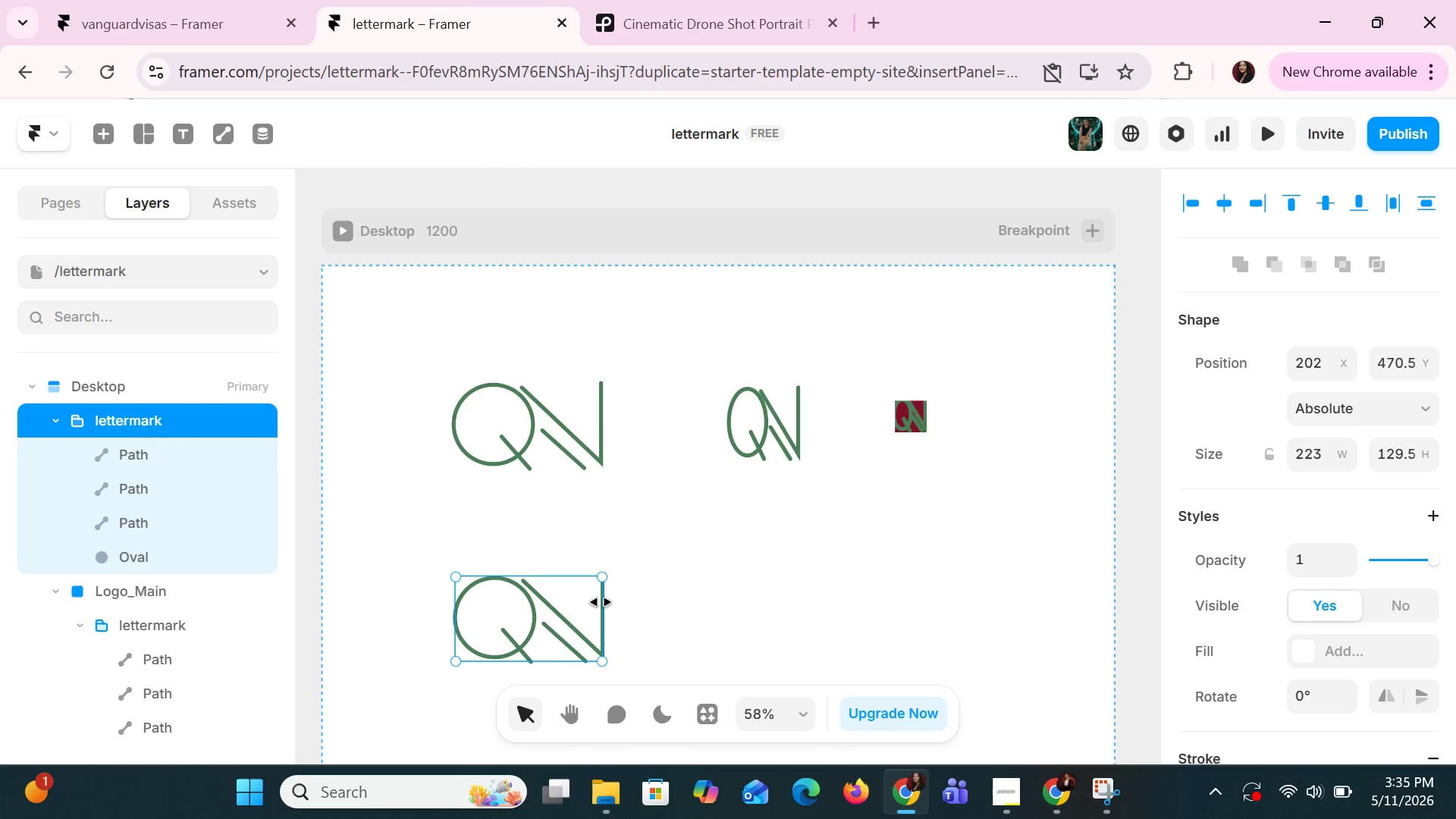 
scroll: coordinate [600, 594], scroll_direction: down, amount: 4.0
 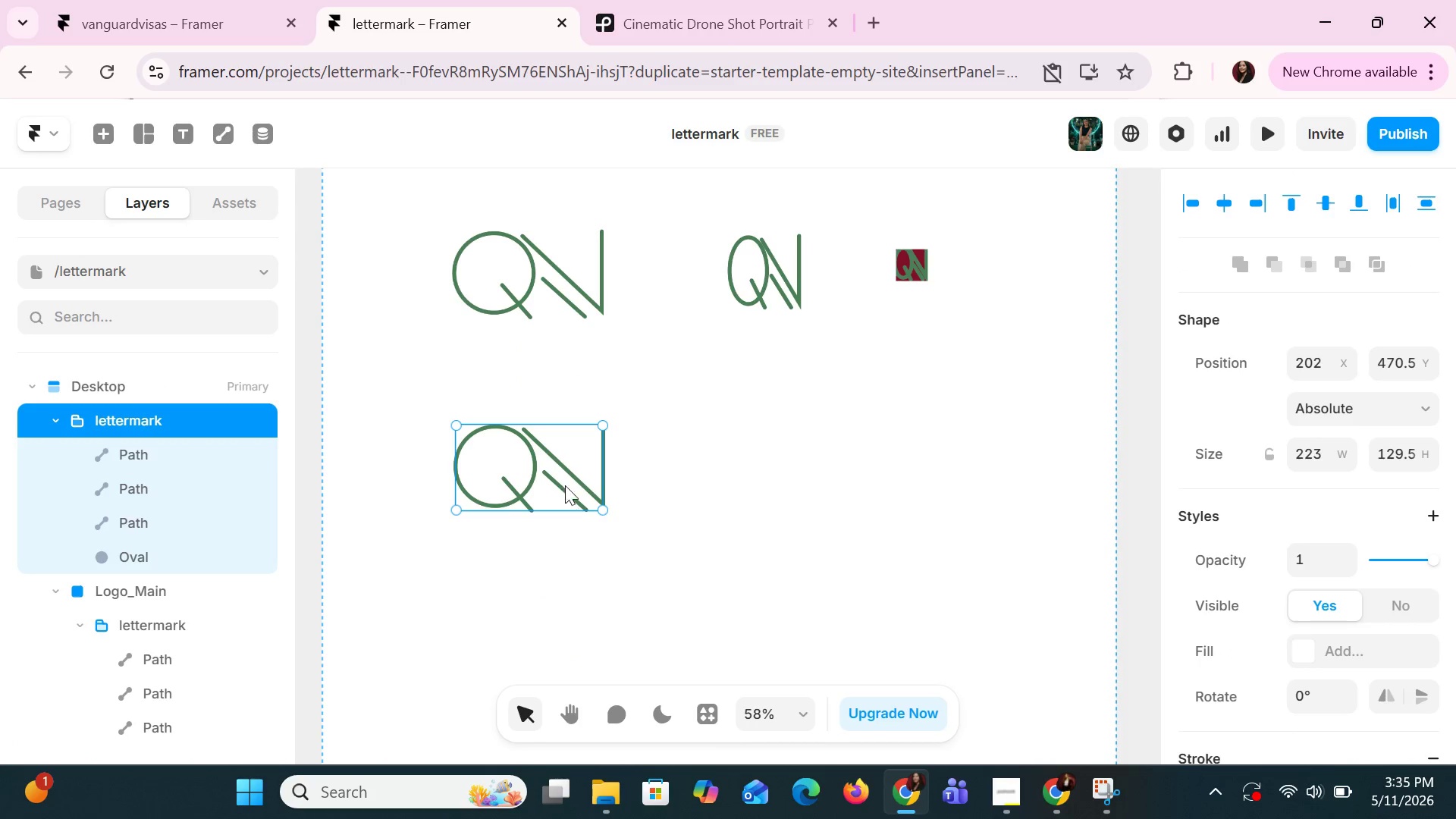 
double_click([565, 481])
 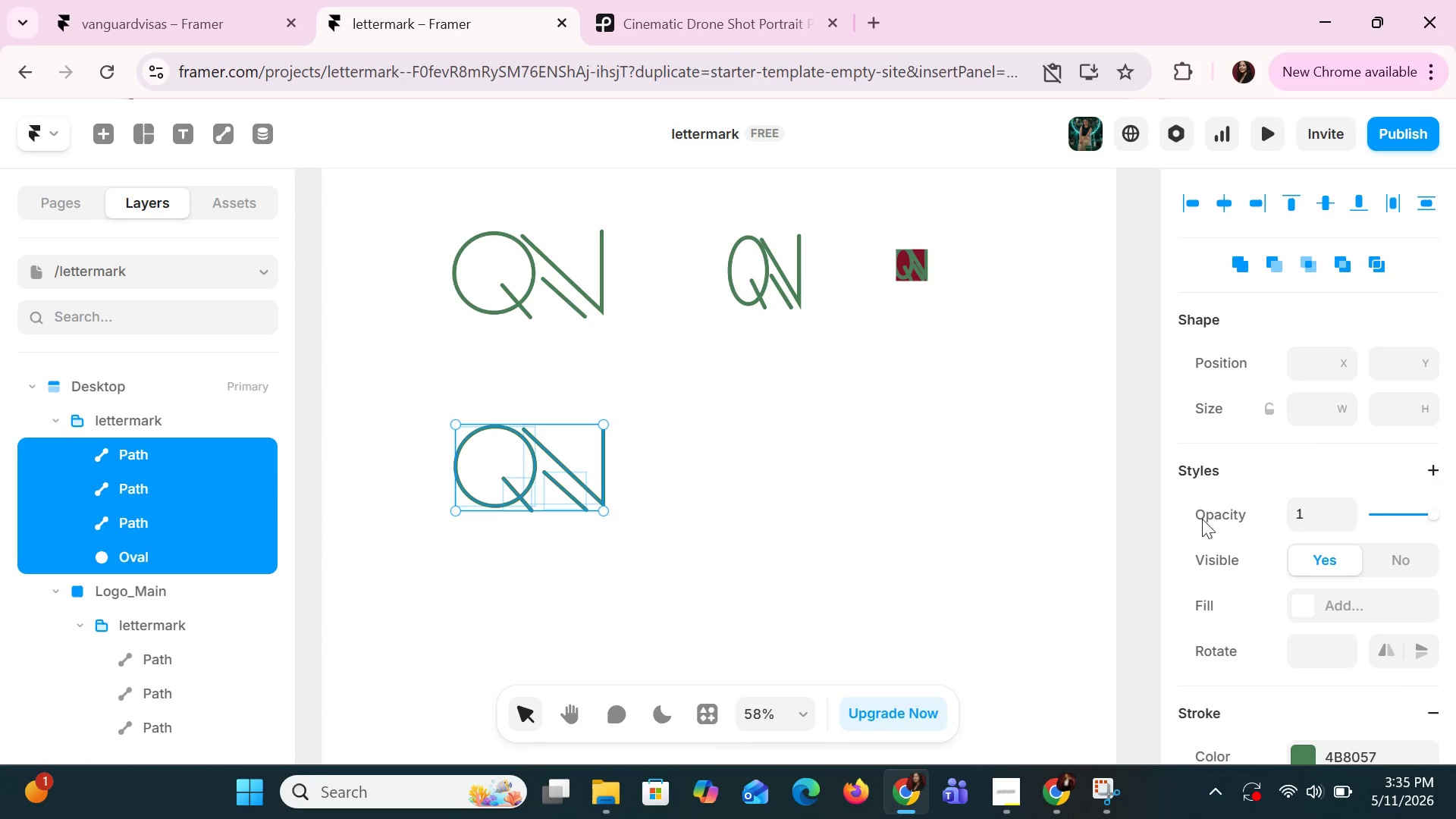 
scroll: coordinate [1335, 524], scroll_direction: down, amount: 3.0
 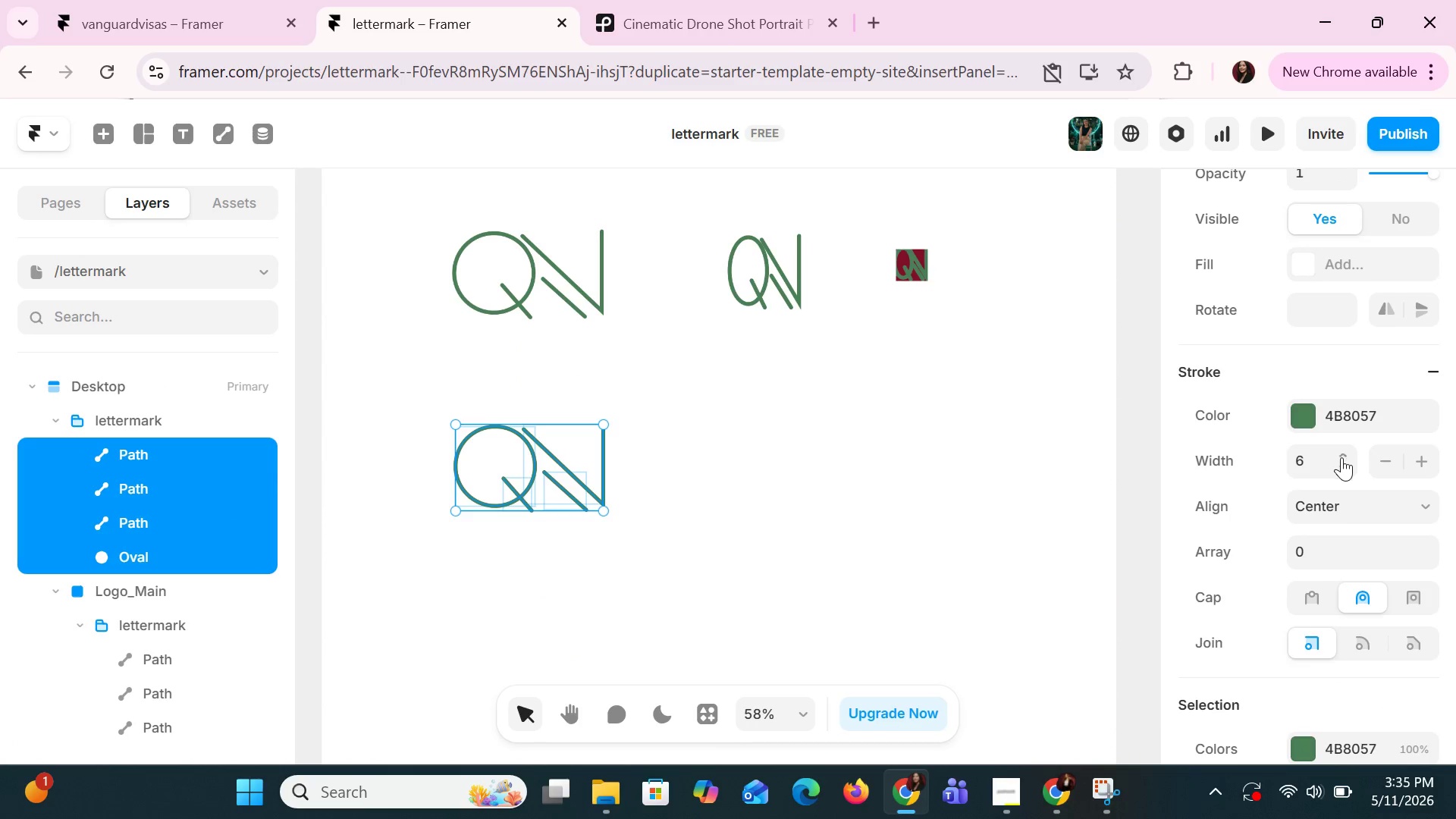 
left_click([1344, 470])
 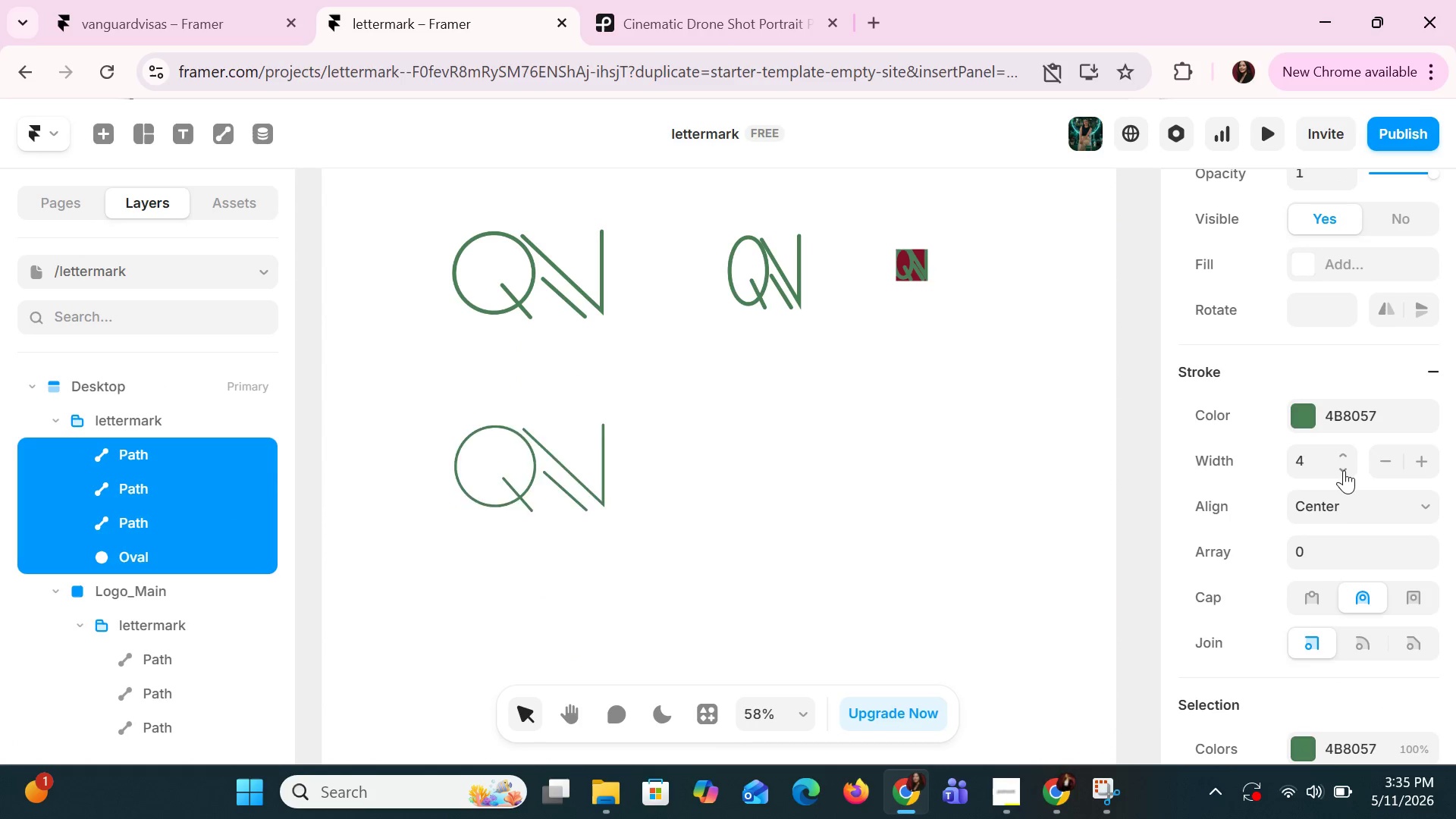 
double_click([1344, 470])
 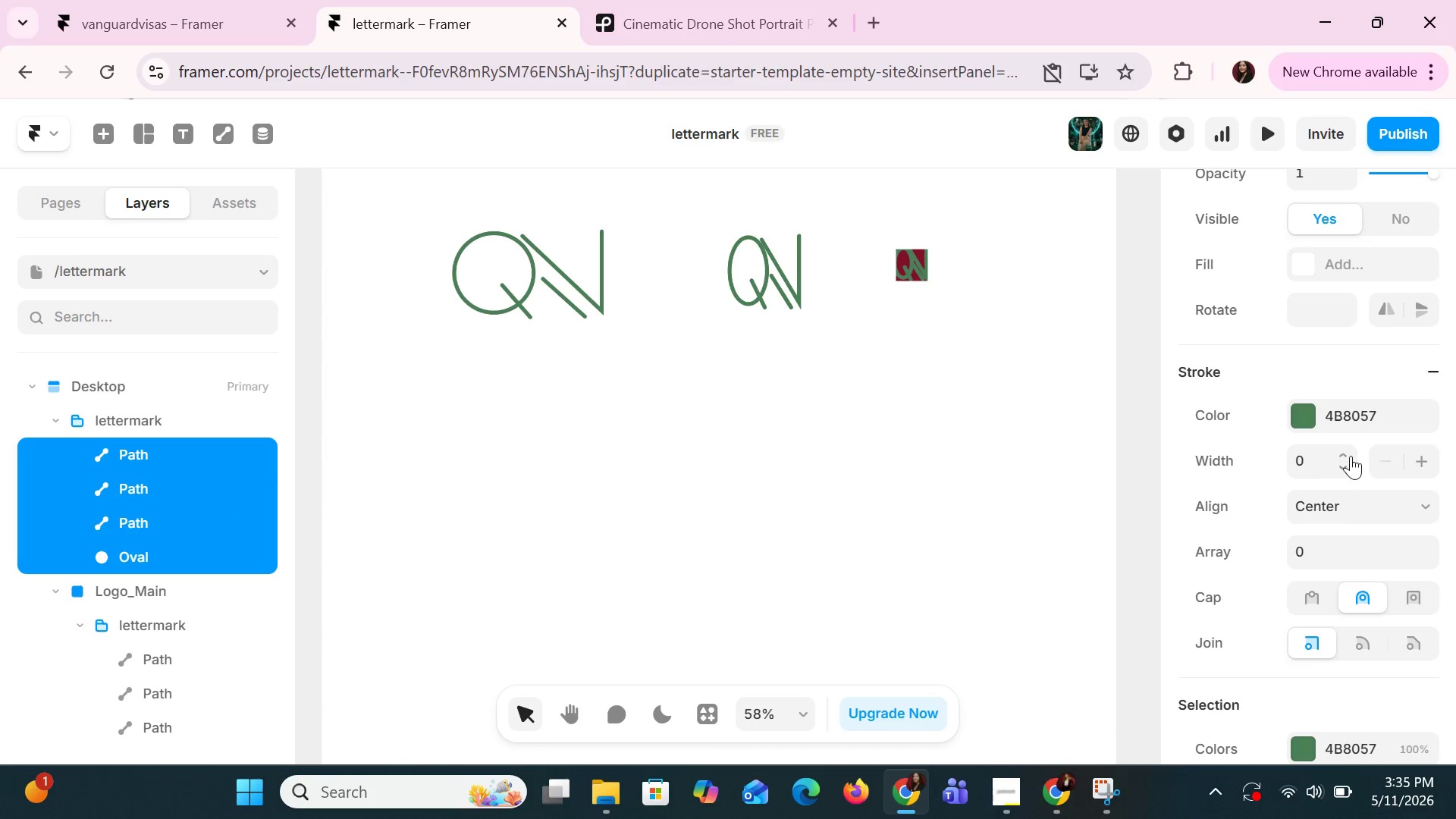 
double_click([1351, 456])
 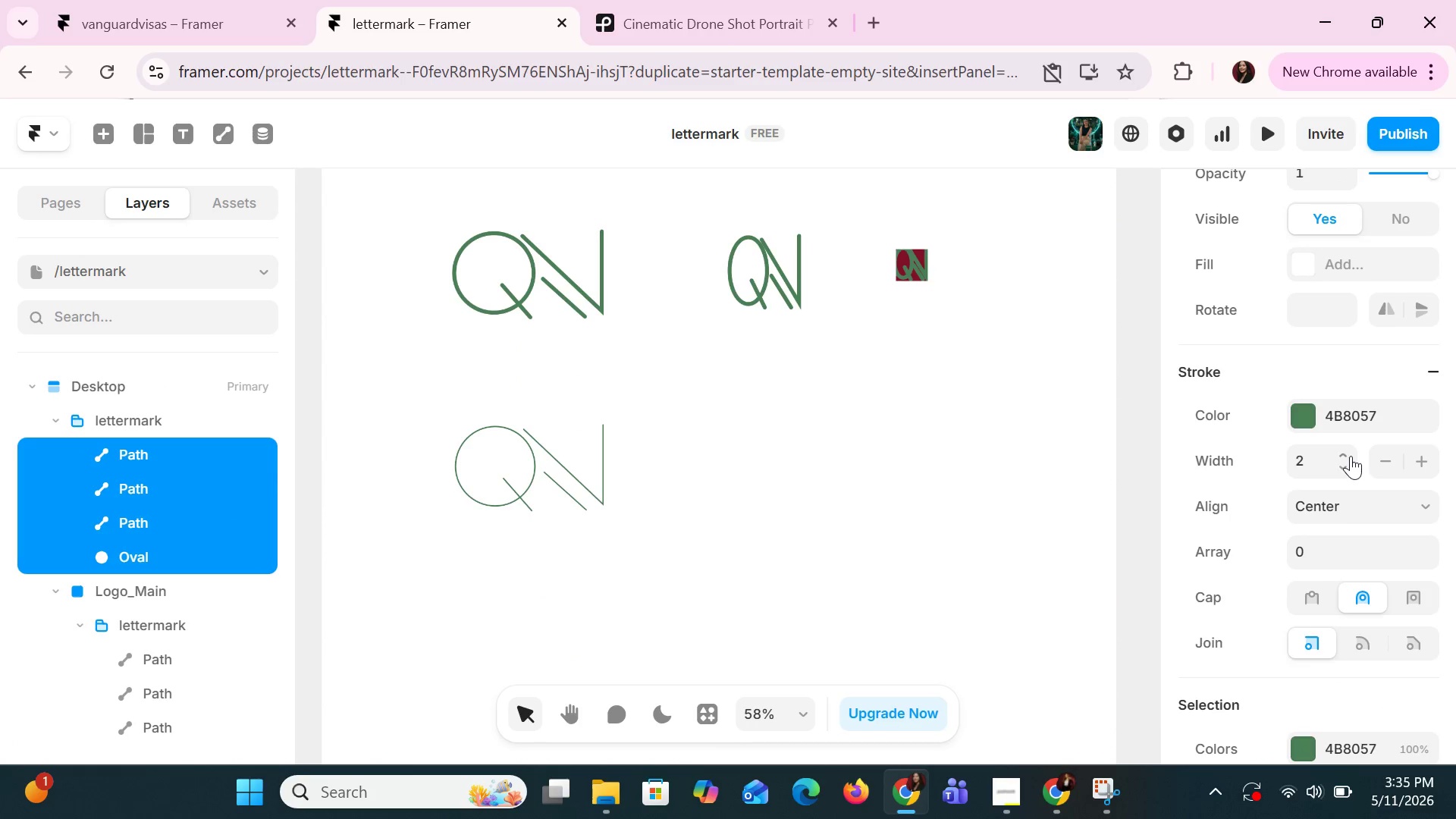 
triple_click([1351, 456])
 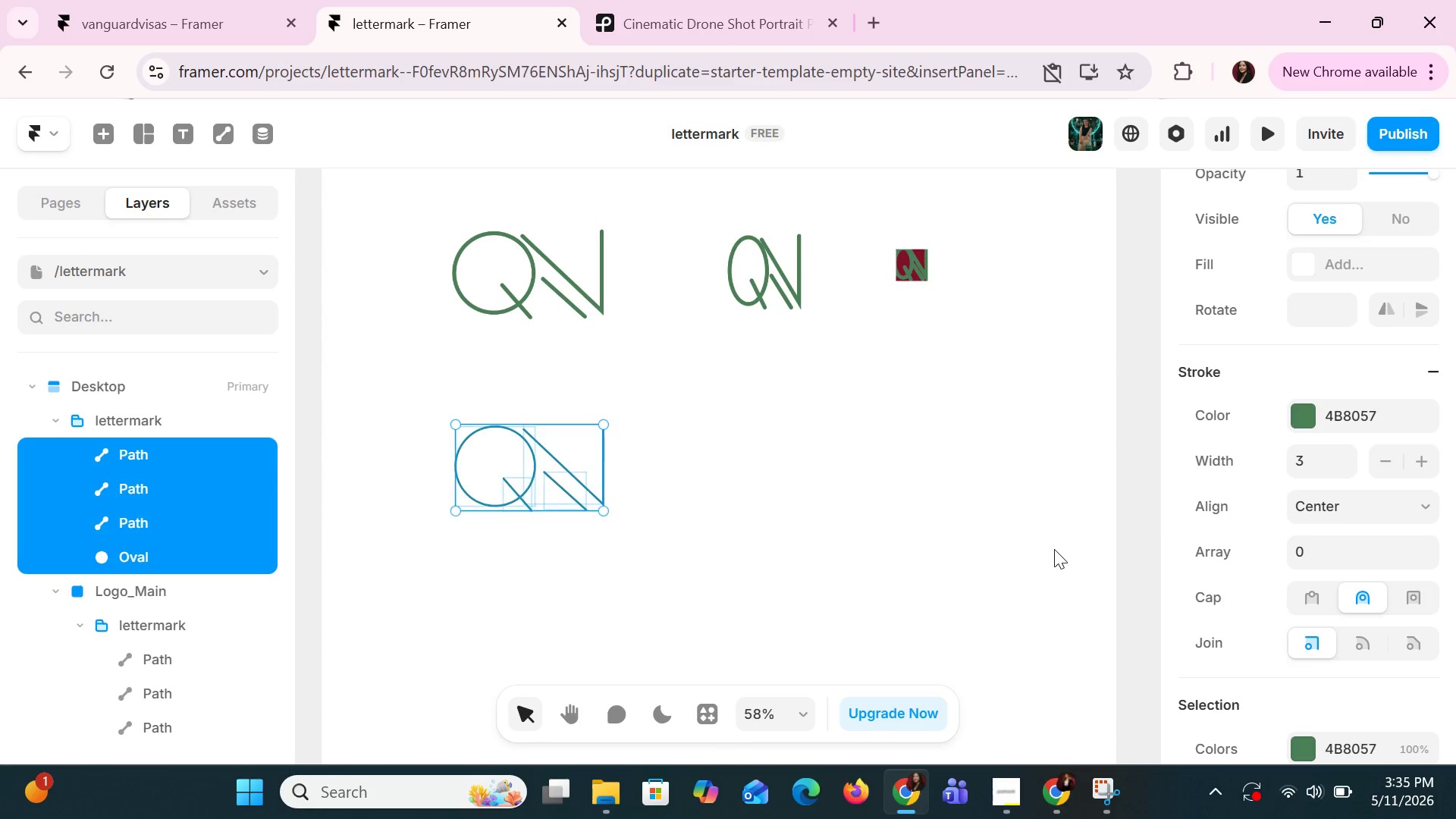 
left_click([1054, 549])
 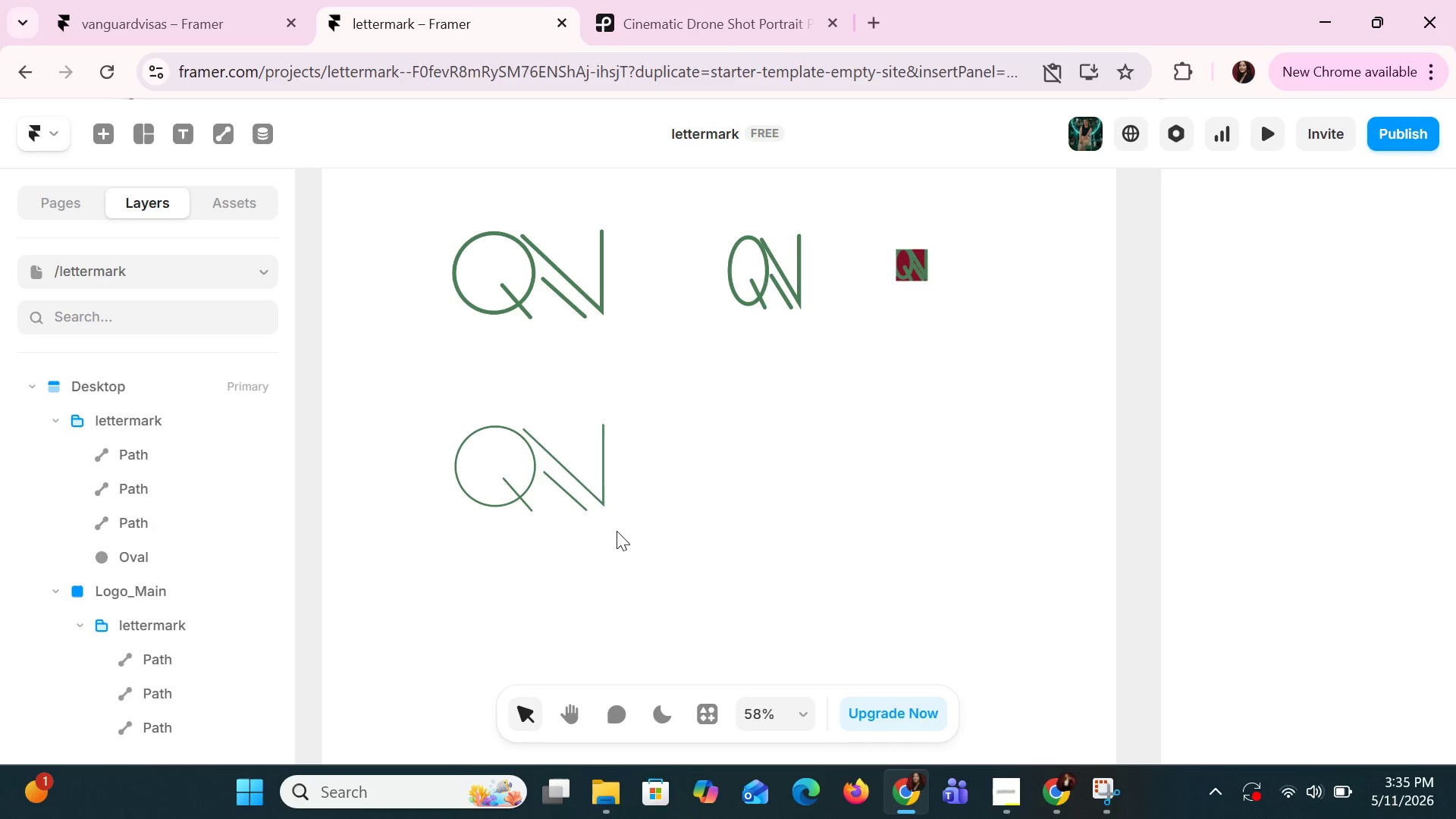 
left_click([601, 489])
 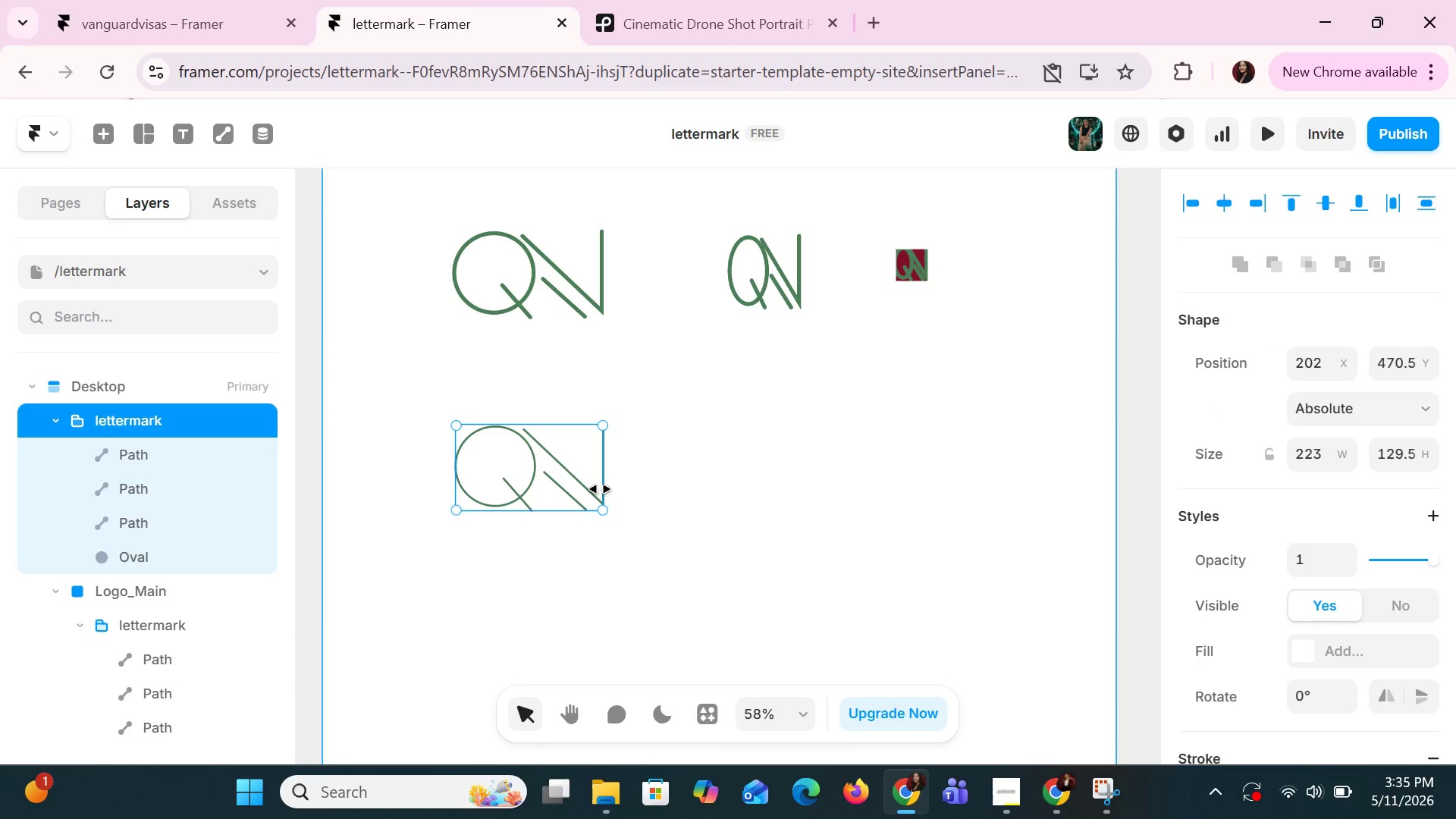 
key(Control+C)
 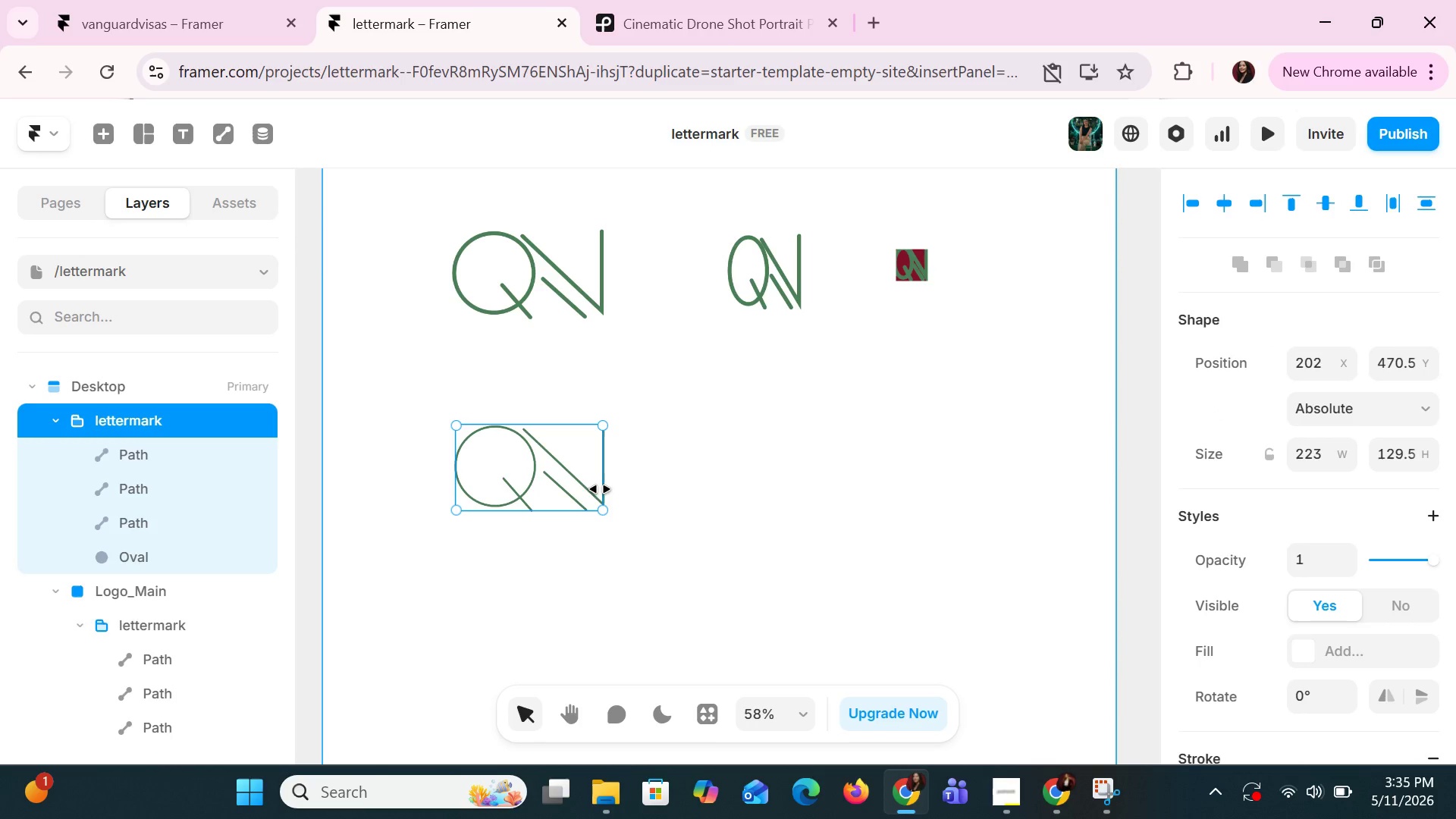 
key(Control+V)
 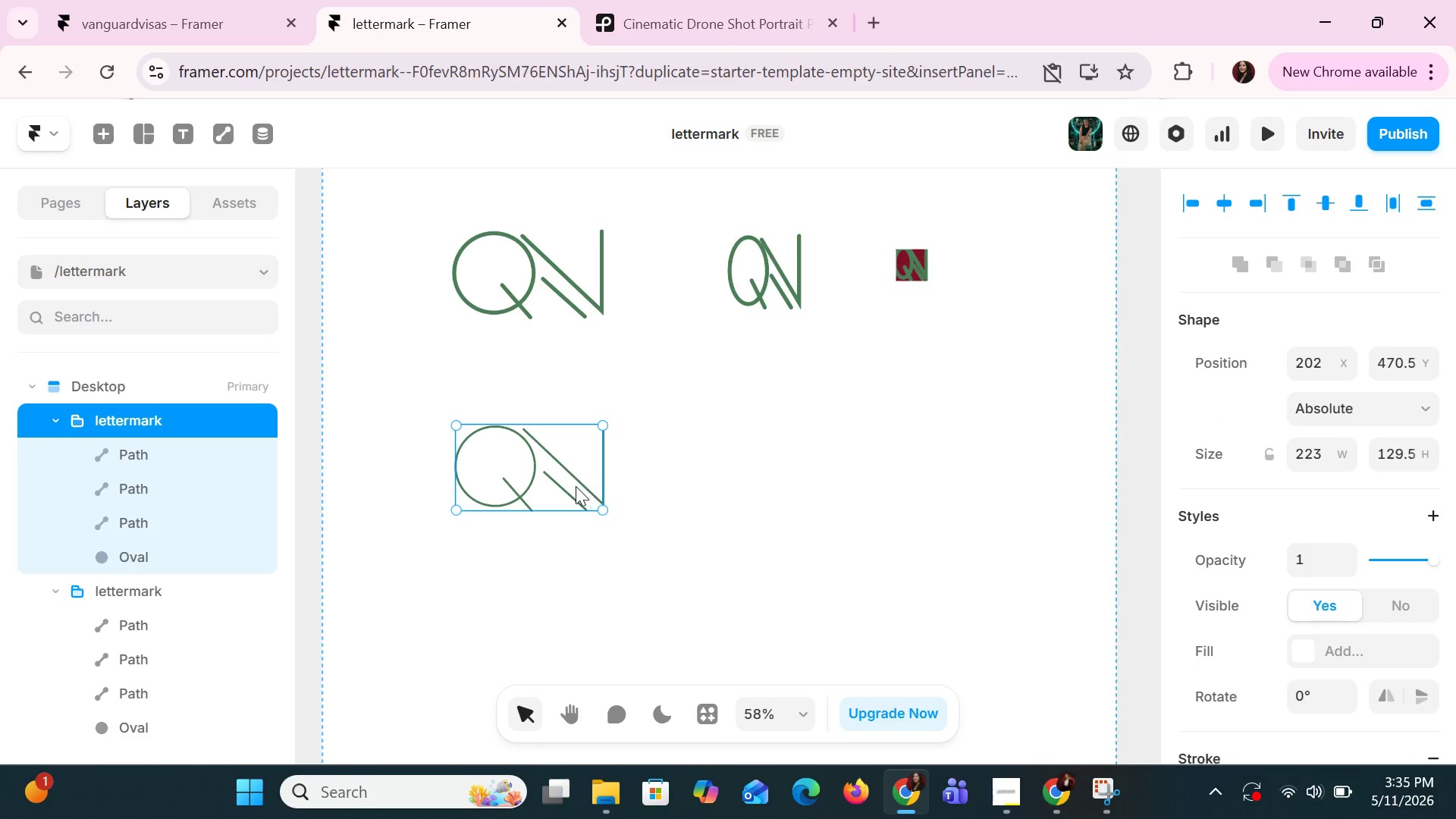 
left_click_drag(start_coordinate=[576, 486], to_coordinate=[785, 482])
 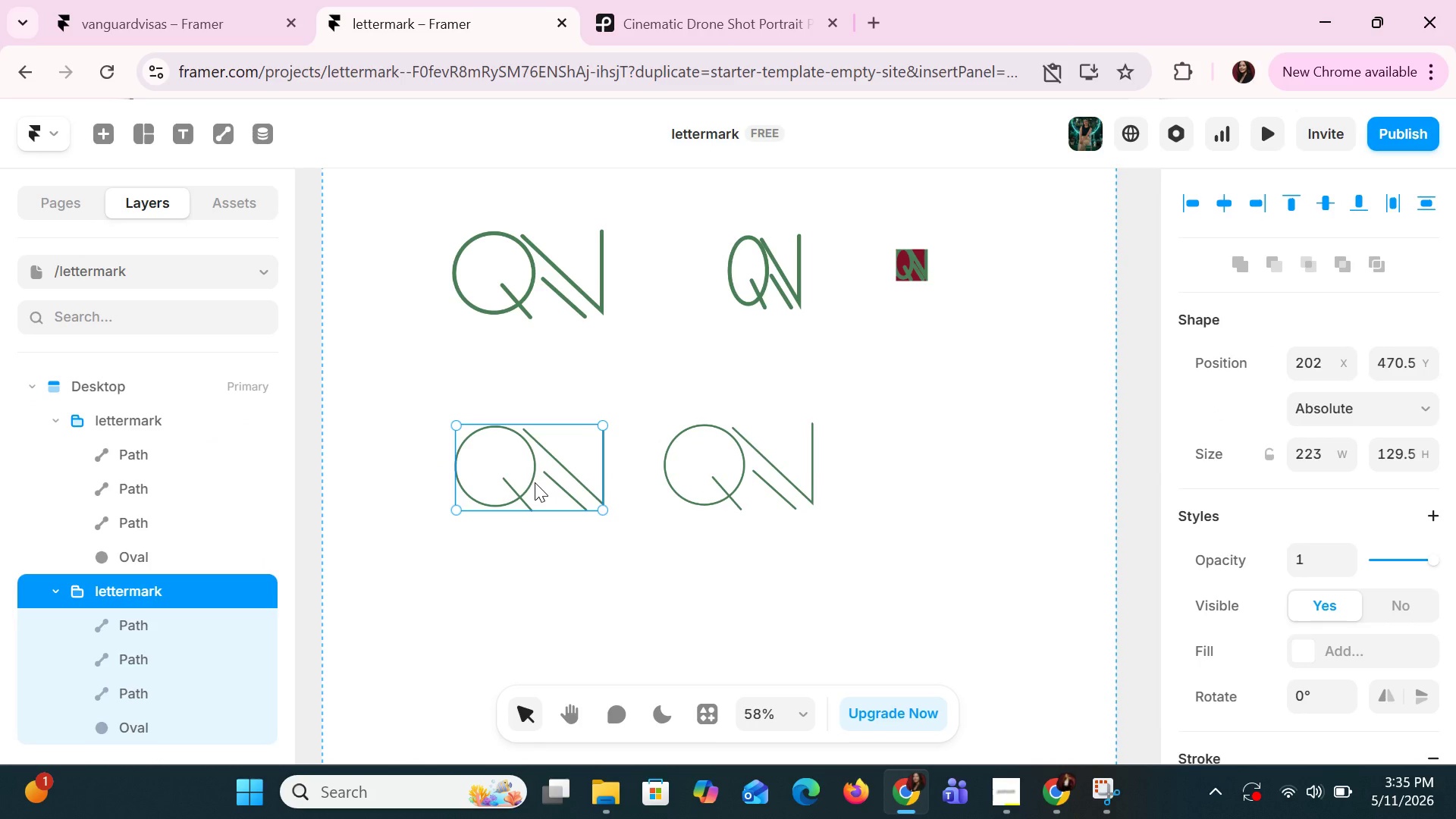 
left_click([535, 482])
 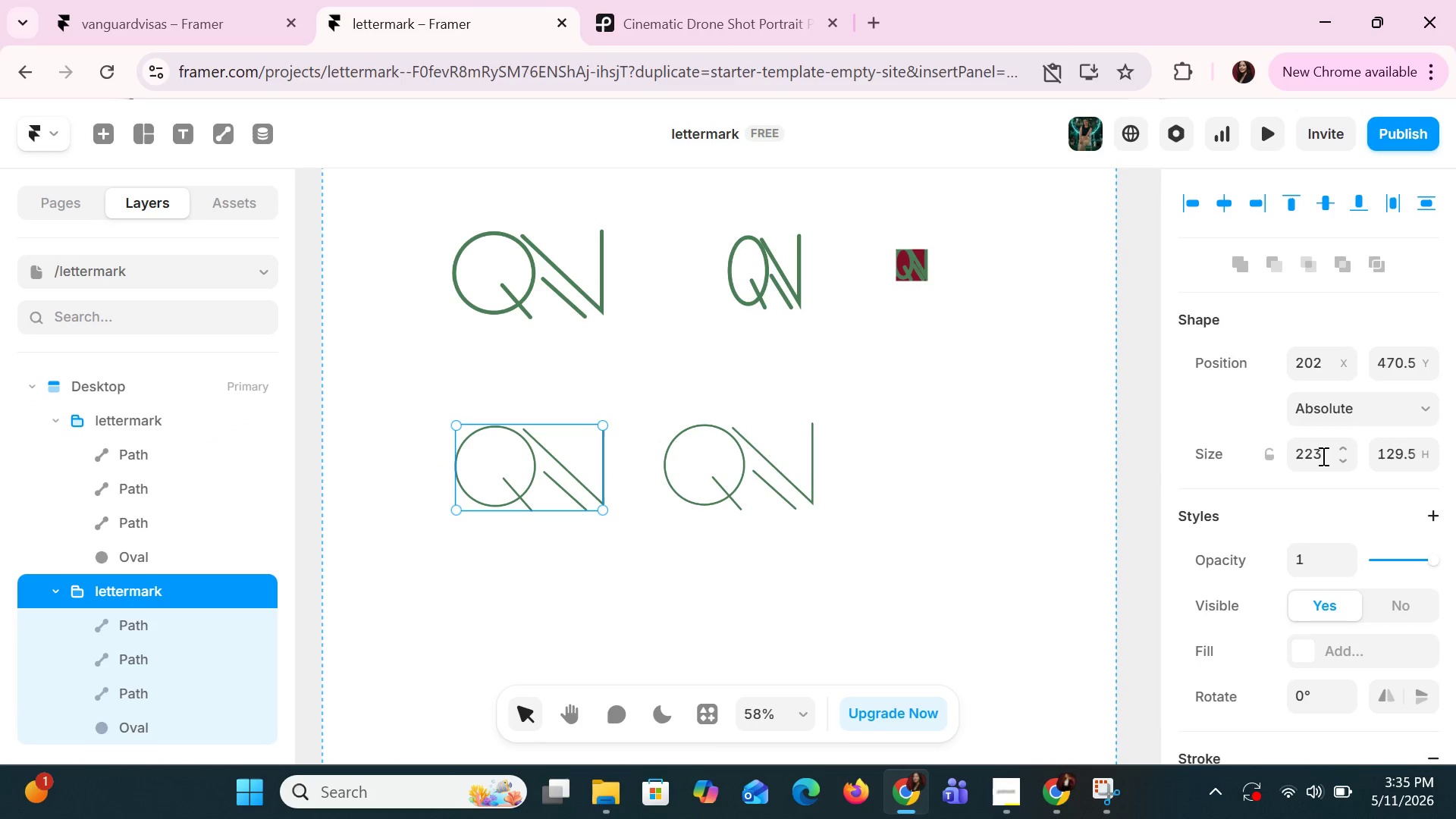 
left_click([1323, 459])
 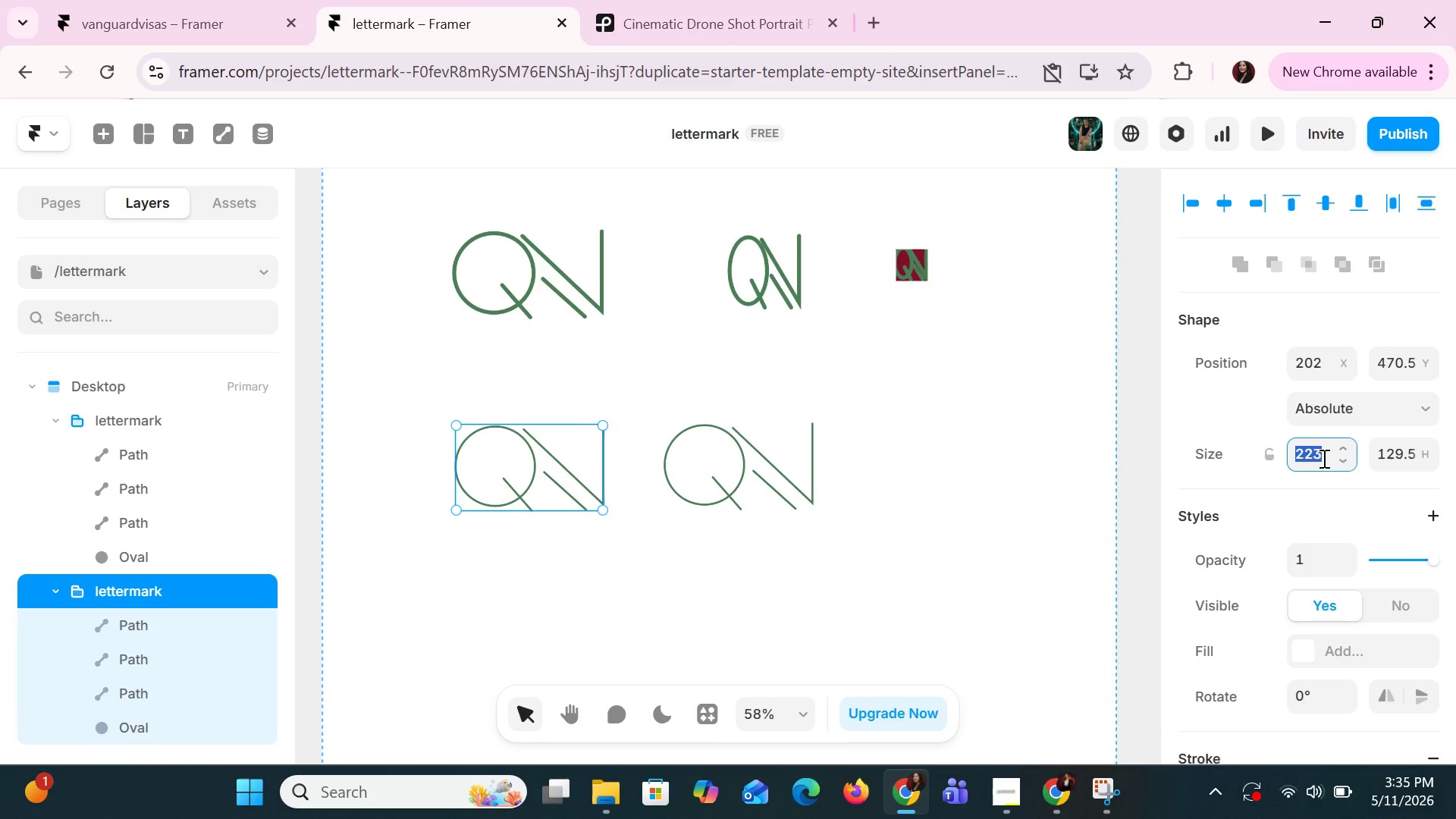 
type(250)
 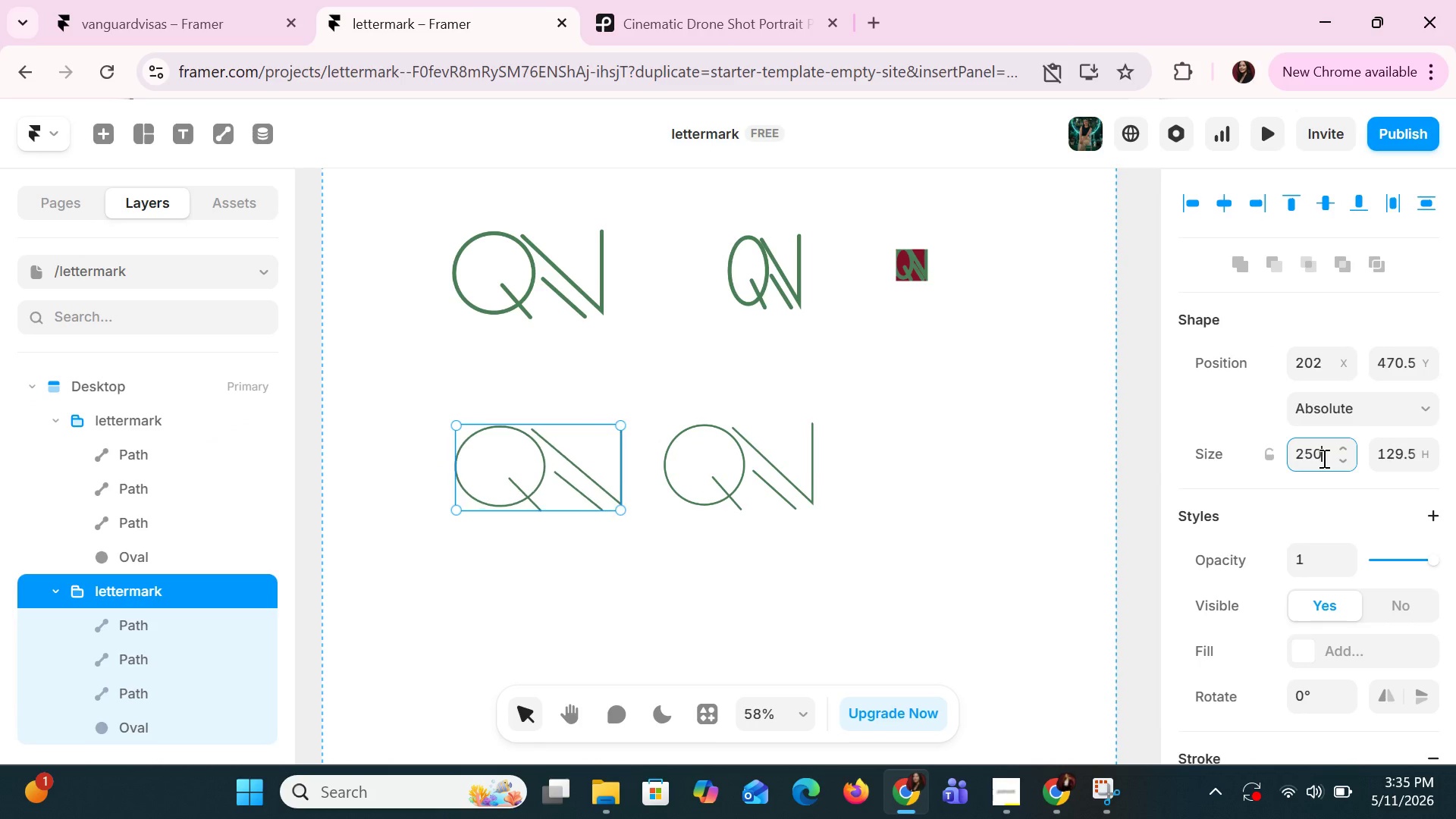 
key(Enter)
 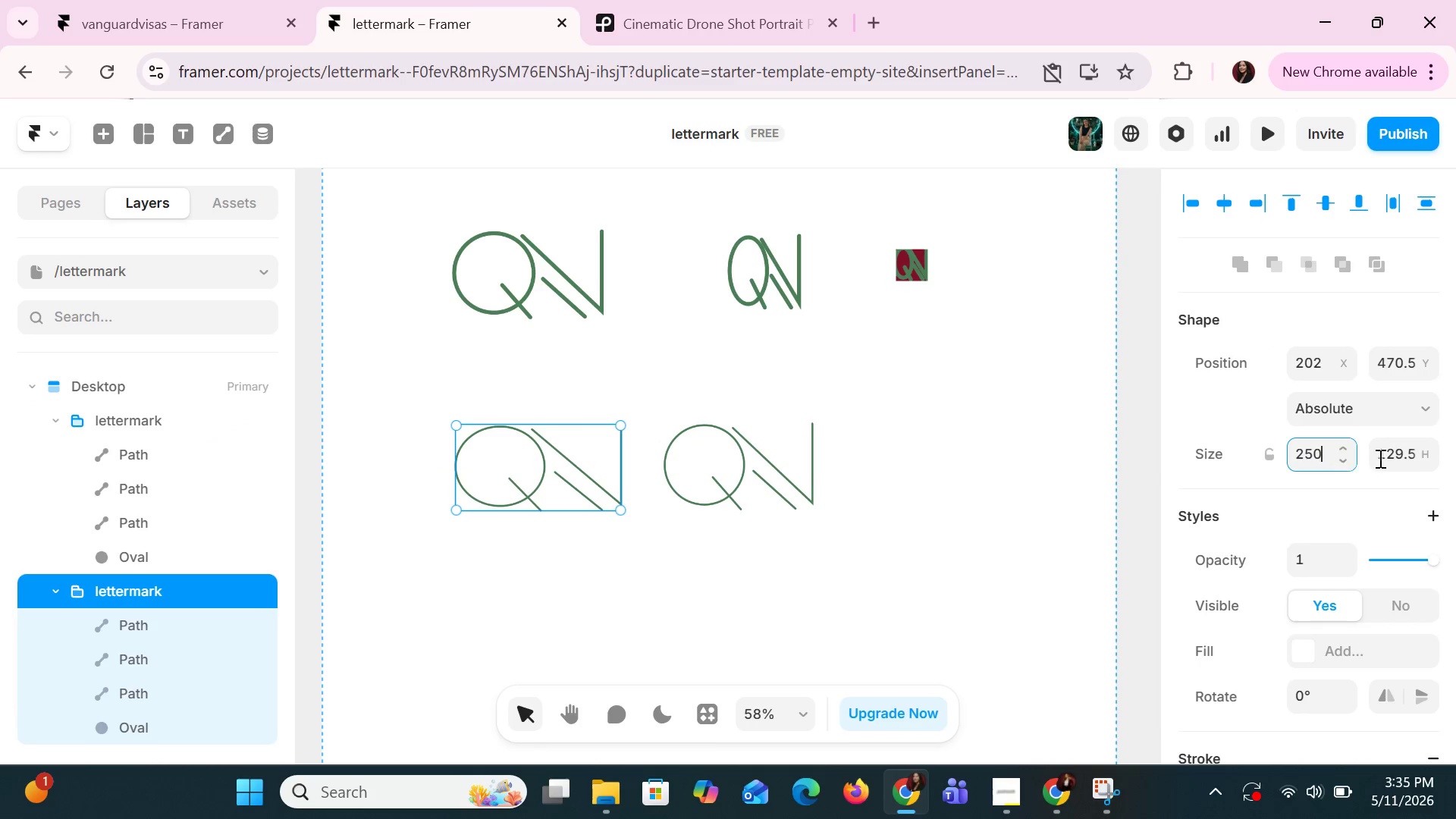 
left_click([1393, 463])
 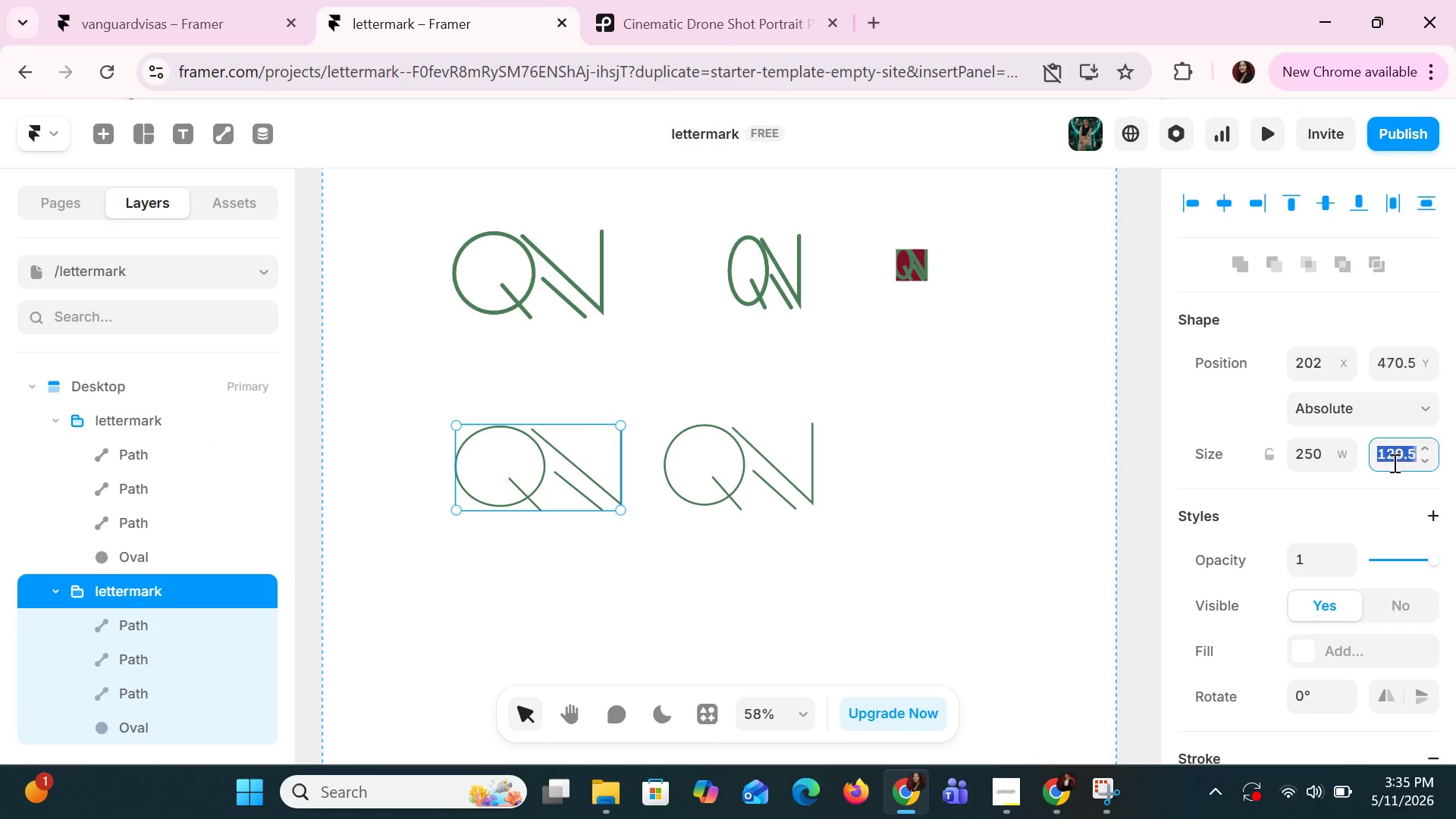 
type(250)
 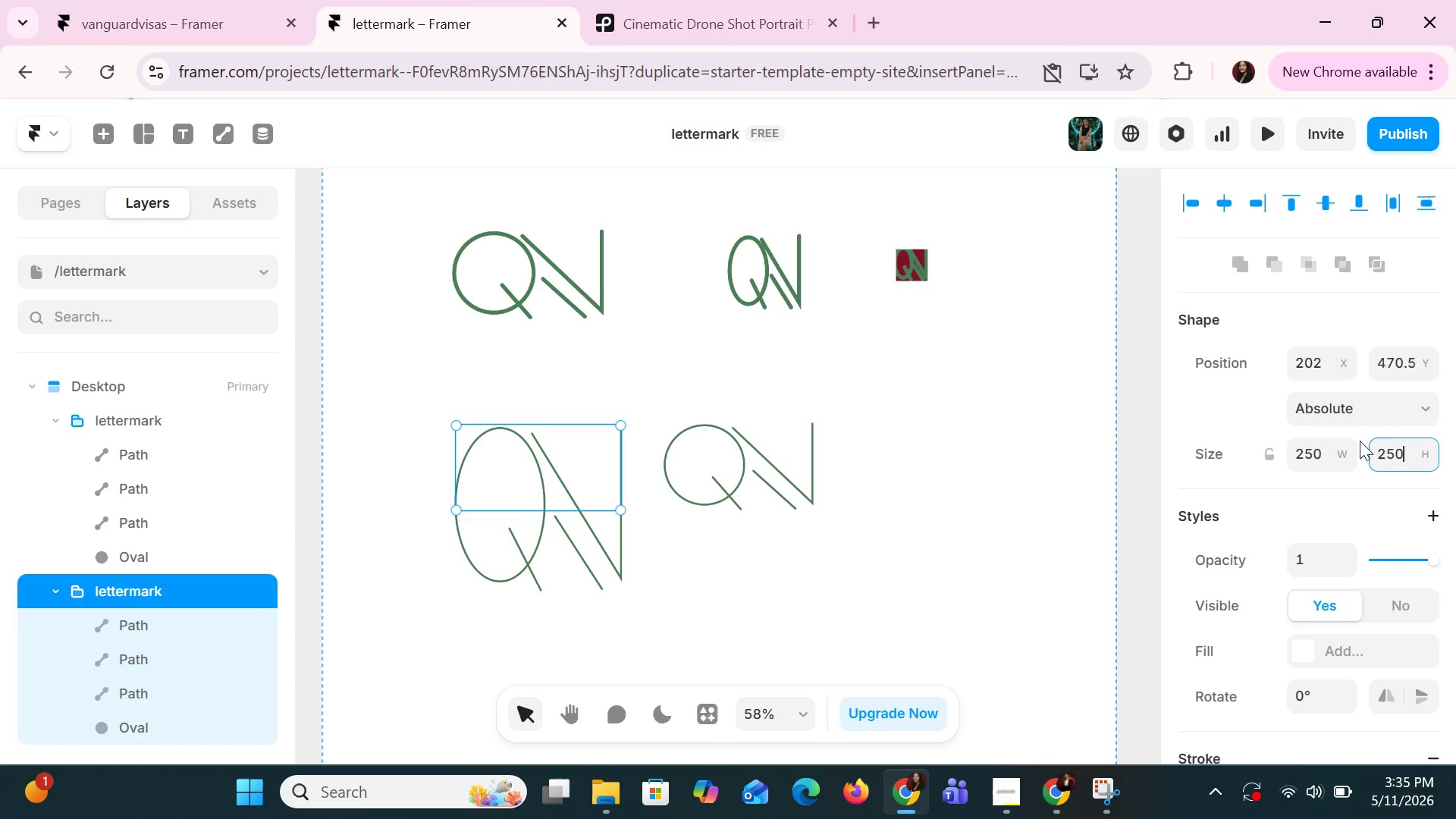 
key(Enter)
 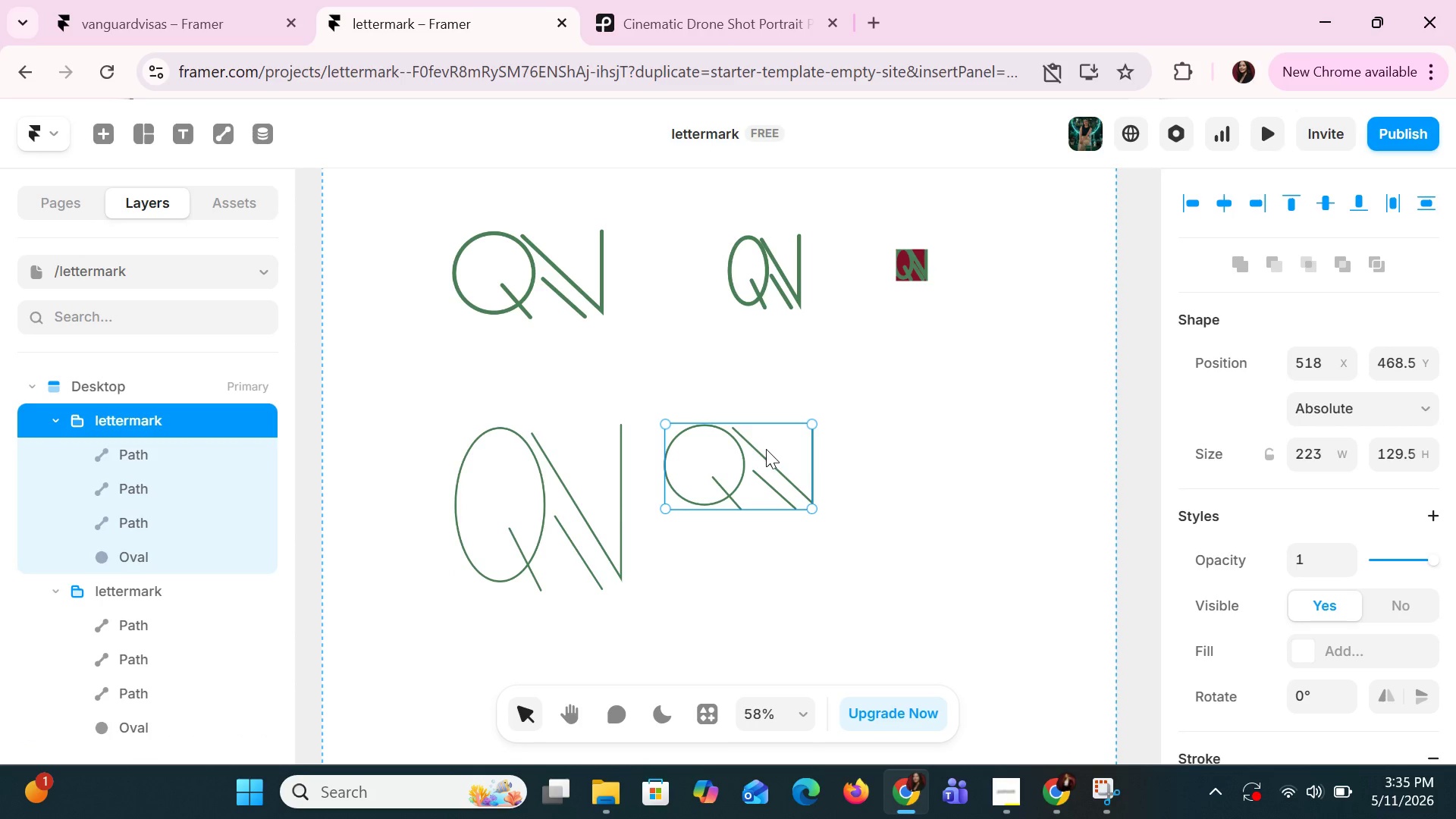 
hold_key(key=2, duration=0.31)
 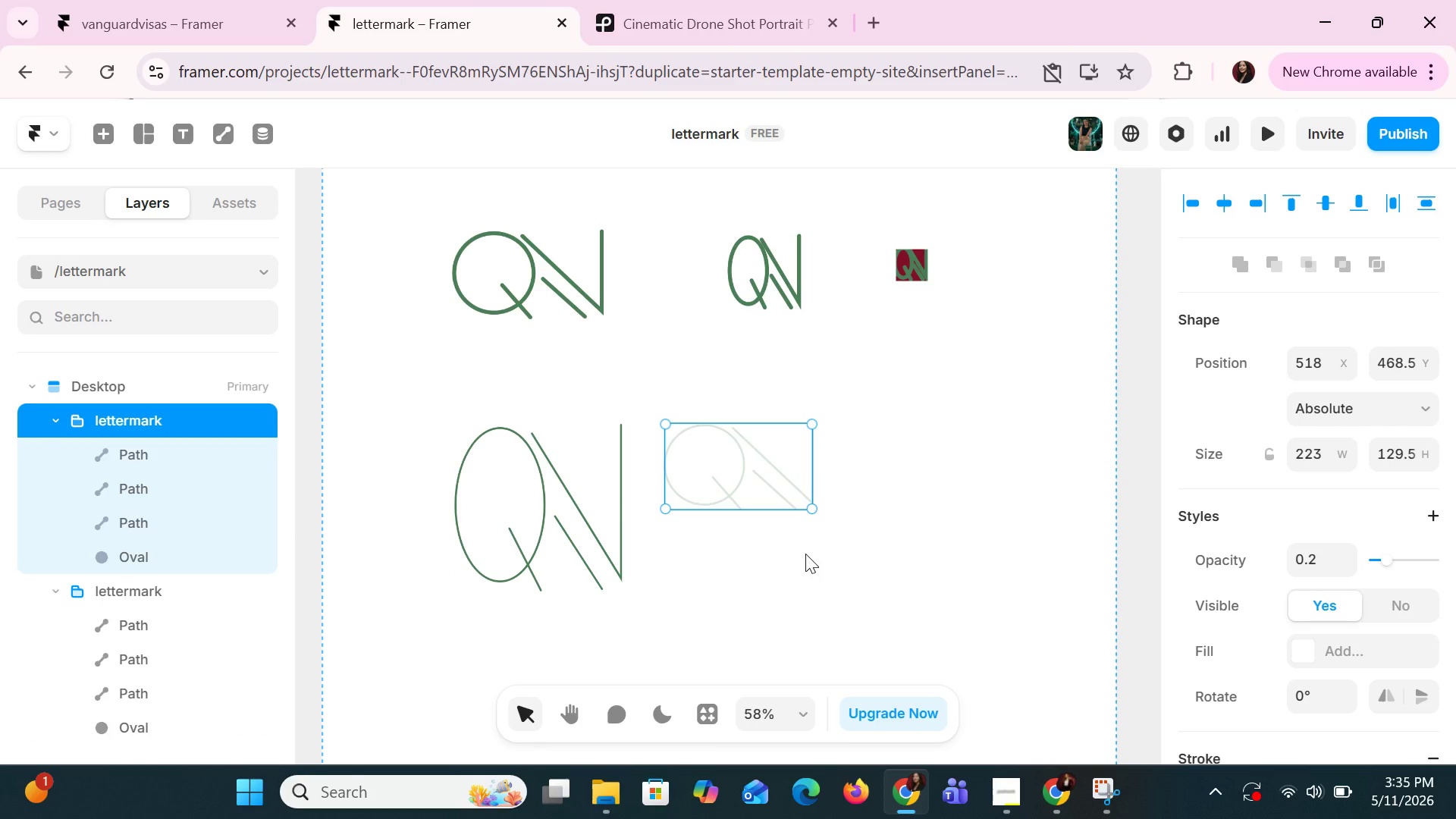 
key(Control+ControlLeft)
 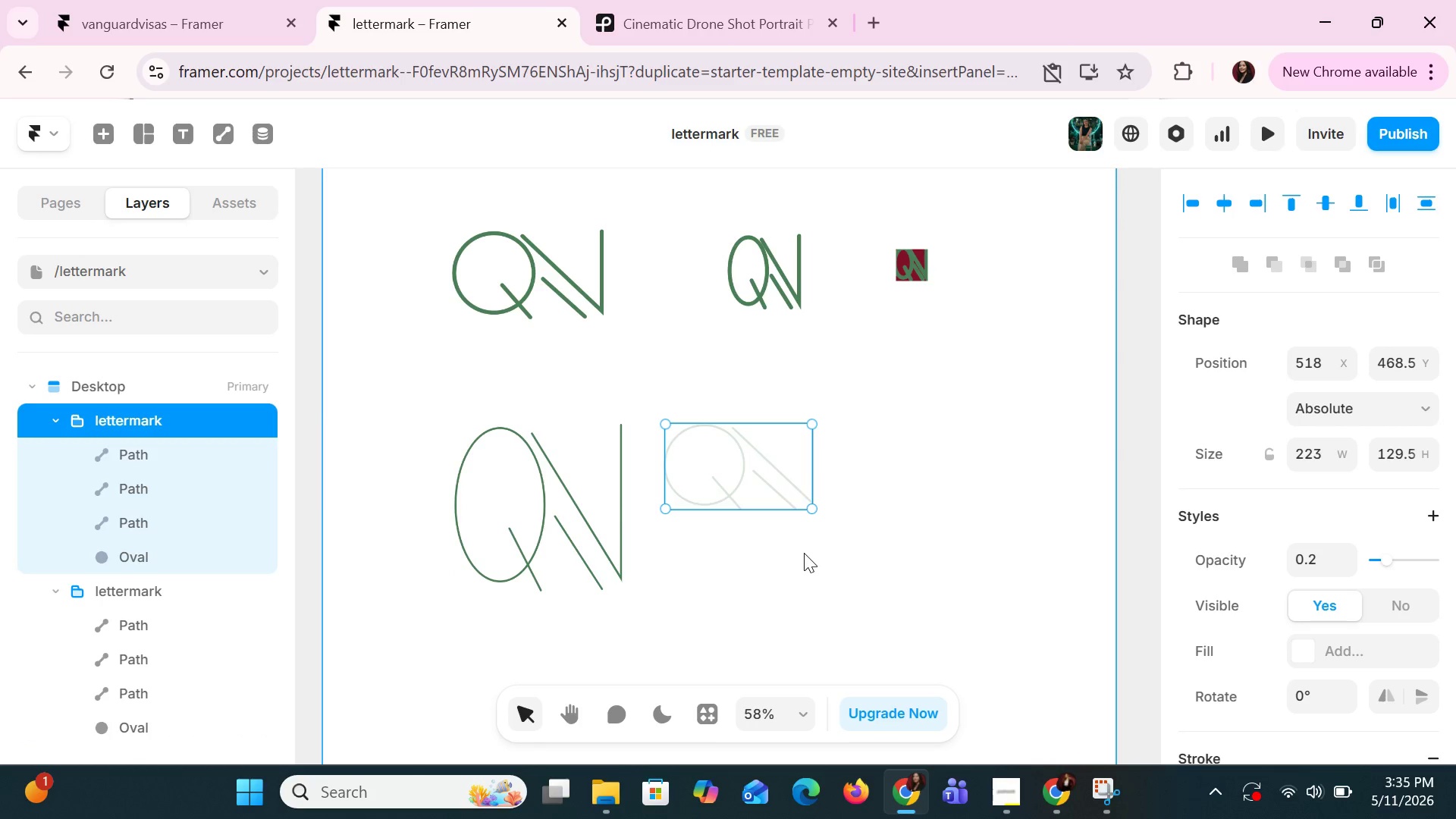 
key(Control+Z)
 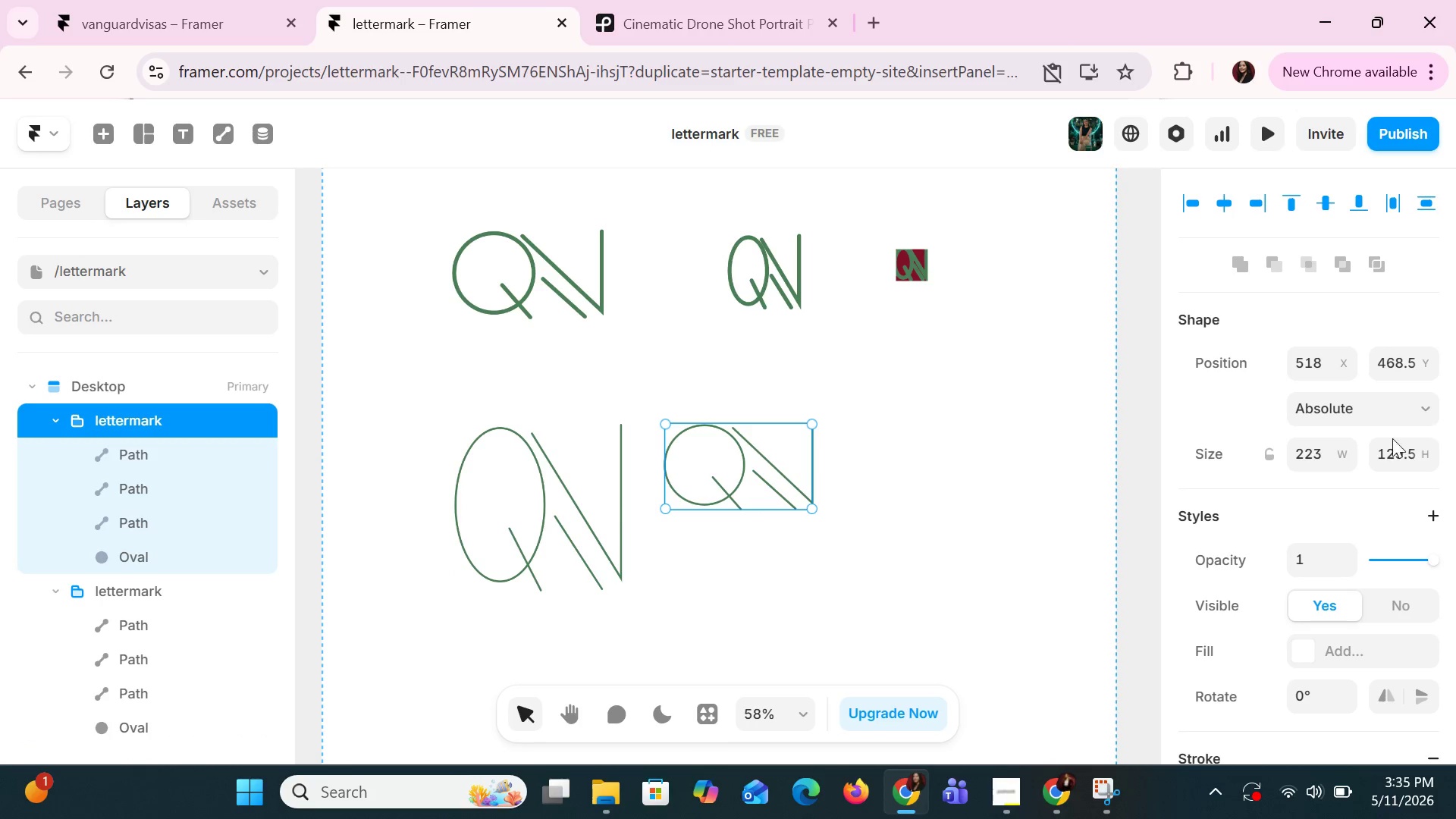 
left_click([1307, 466])
 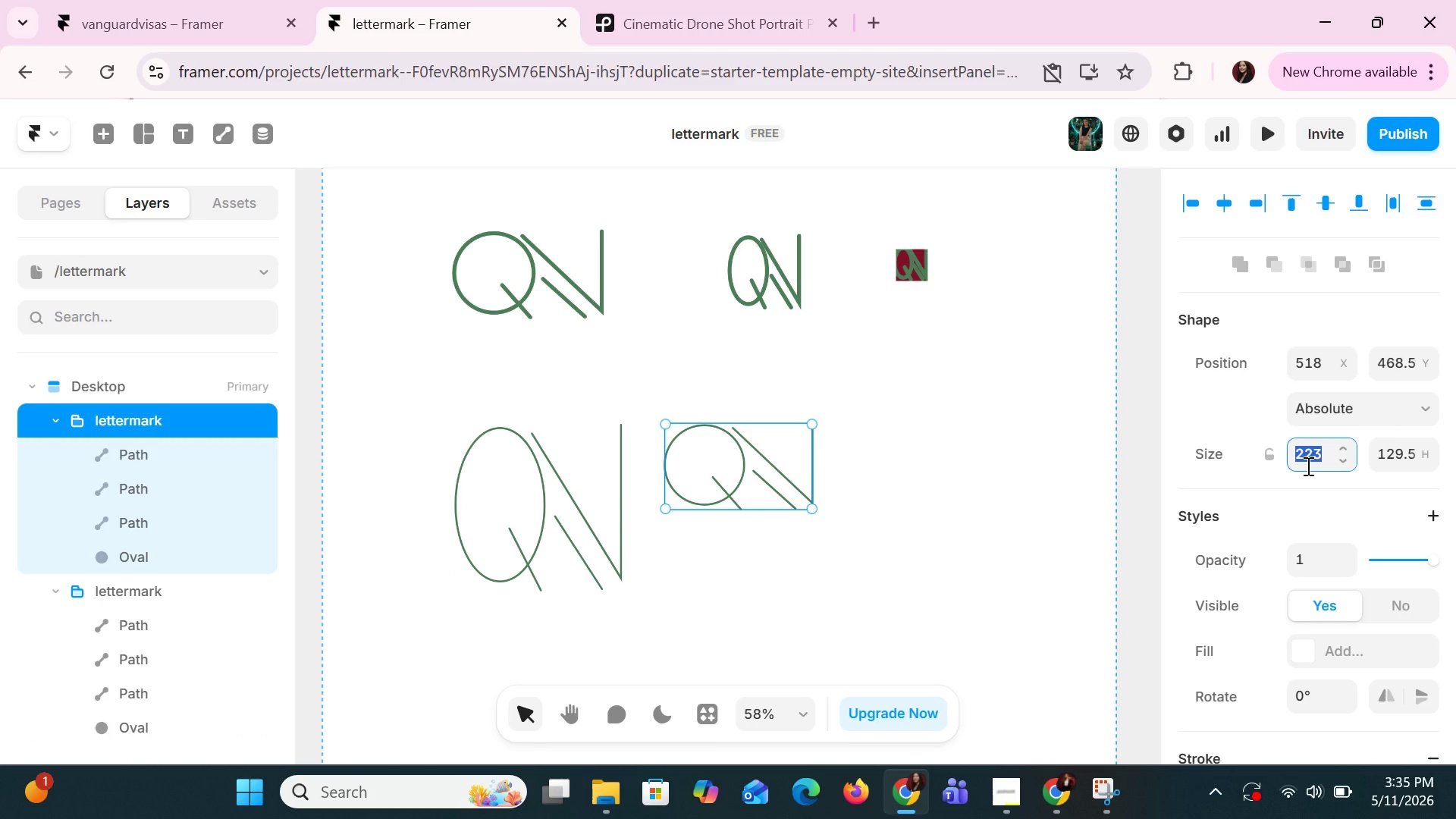 
type(120)
 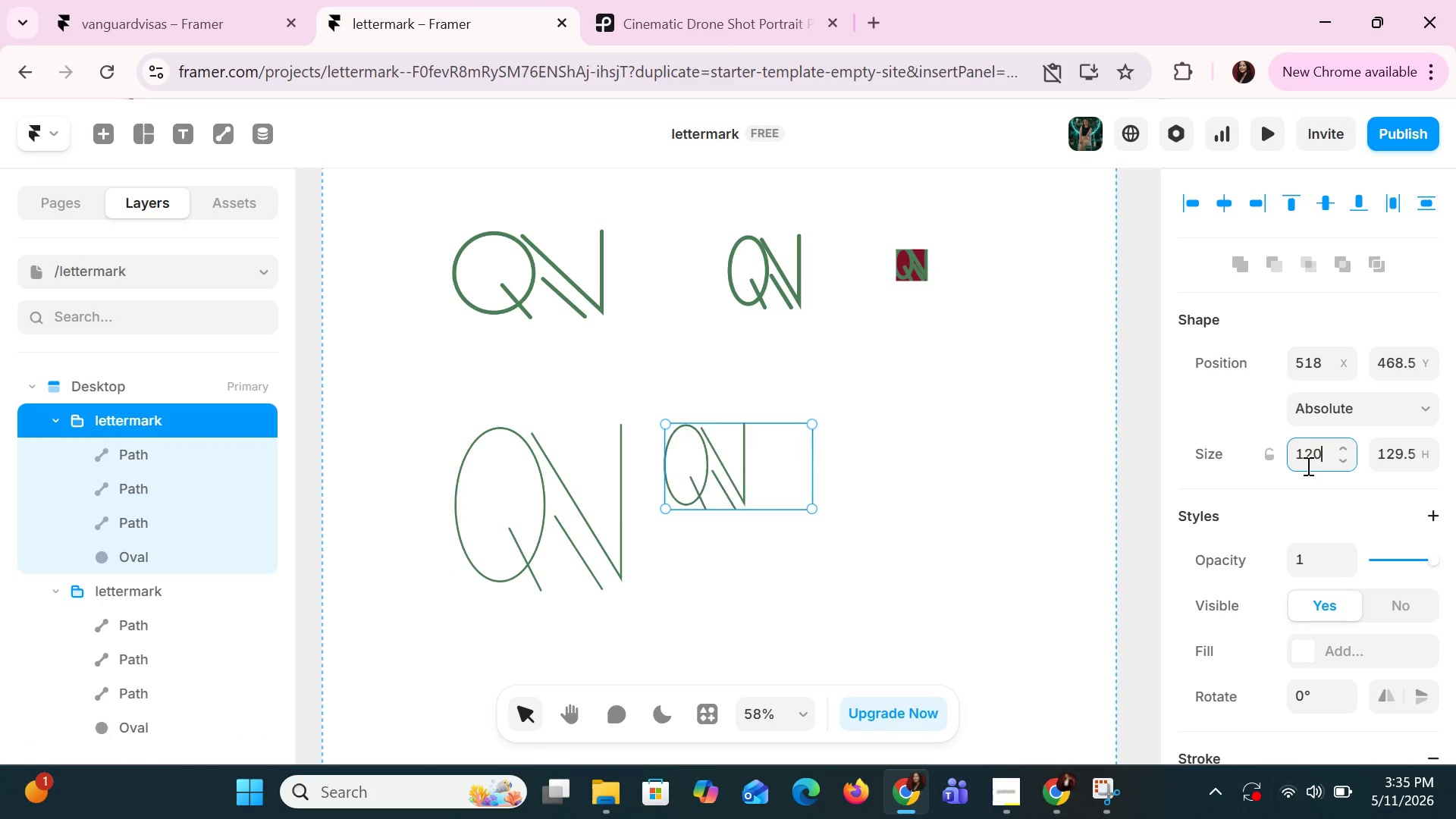 
key(Enter)
 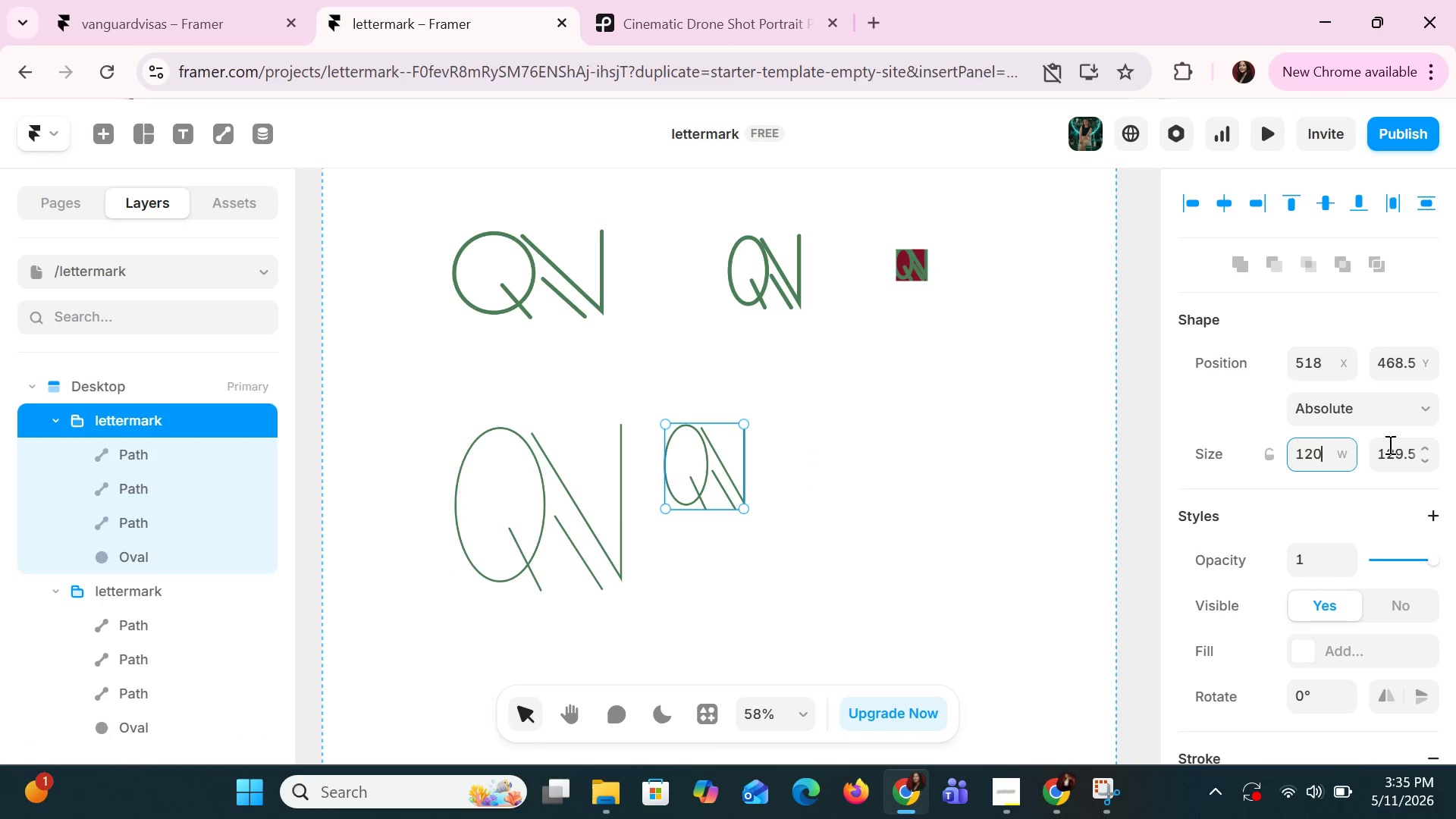 
left_click([1393, 449])
 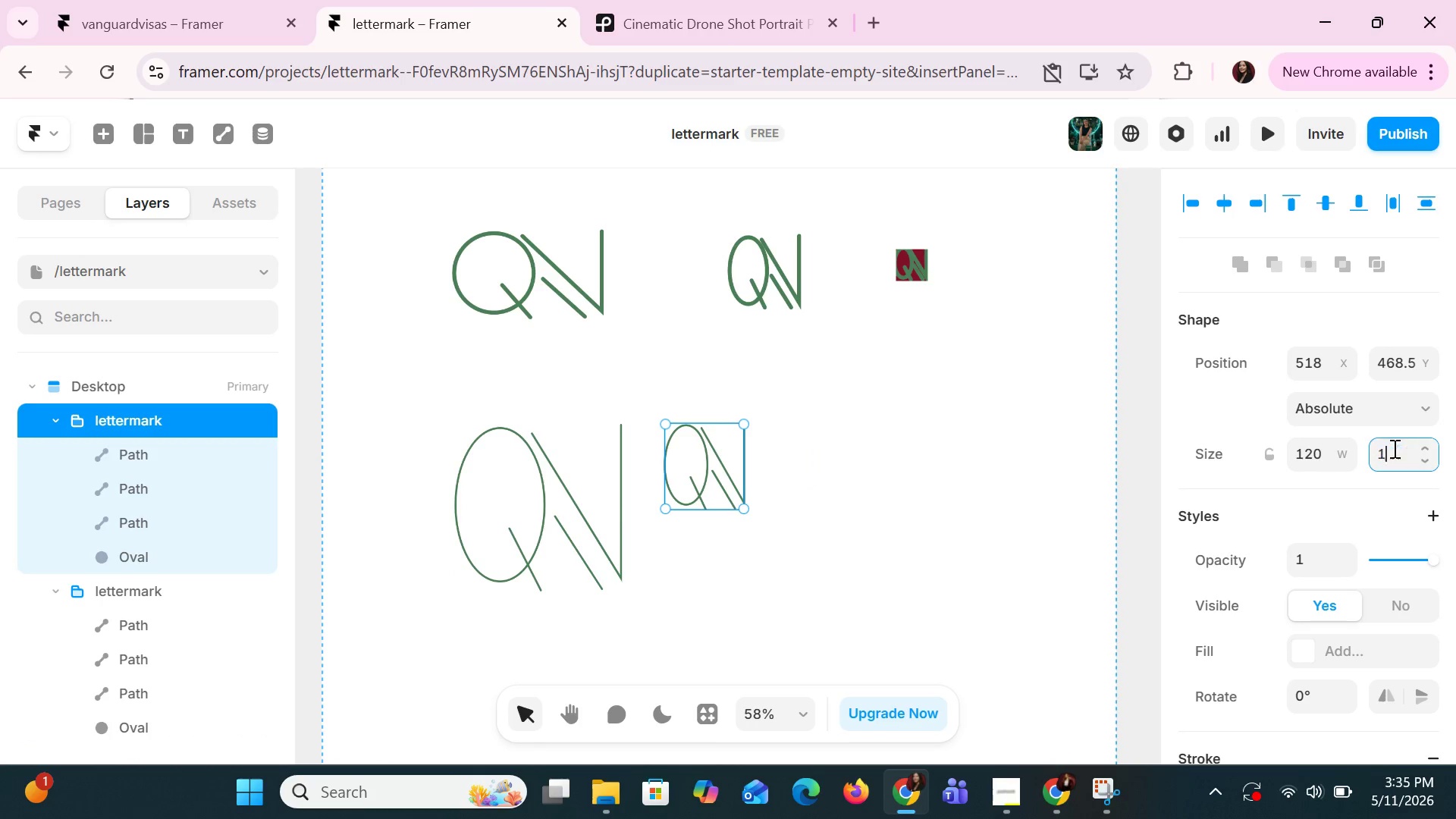 
type(120)
 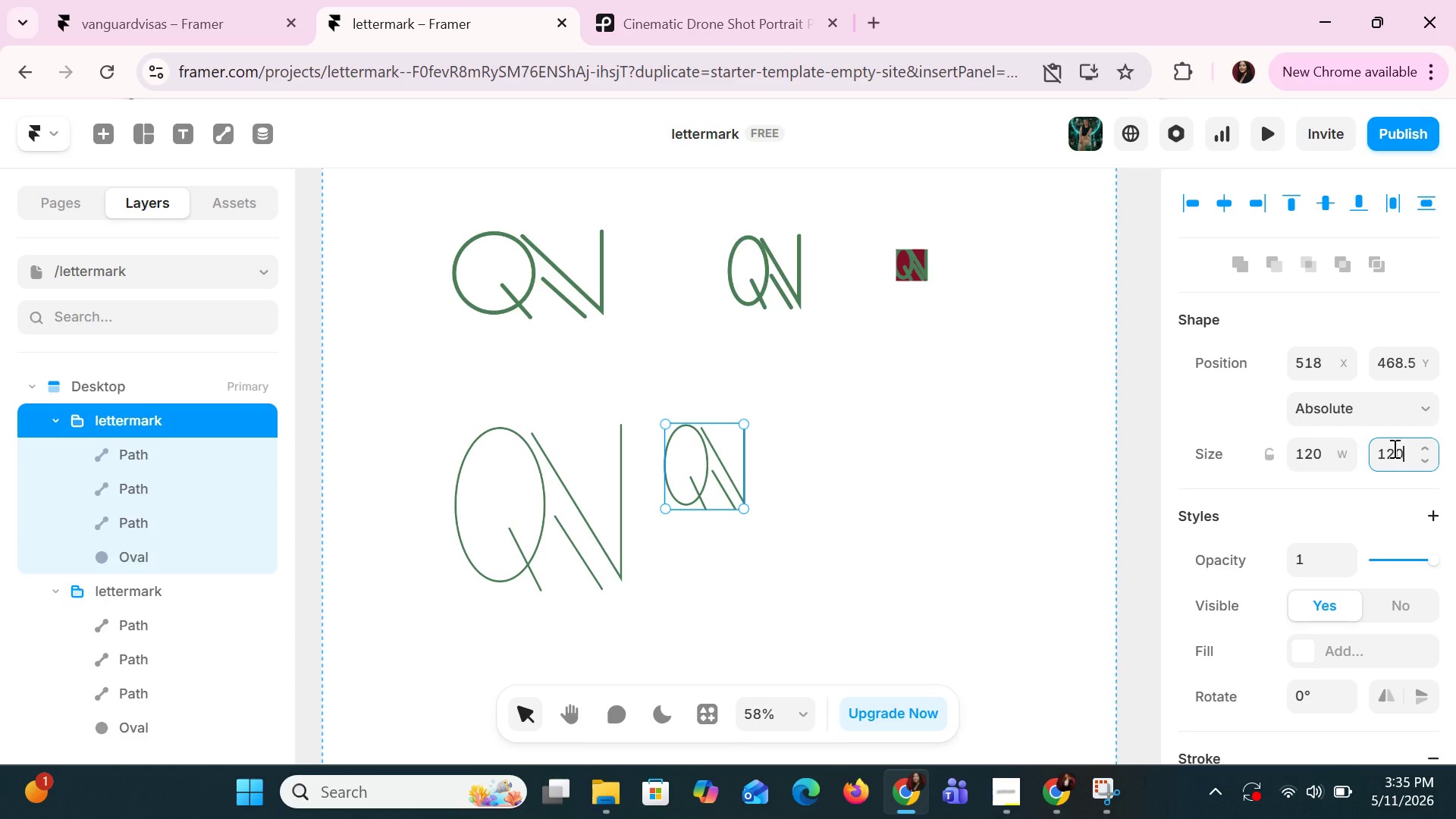 
key(Enter)
 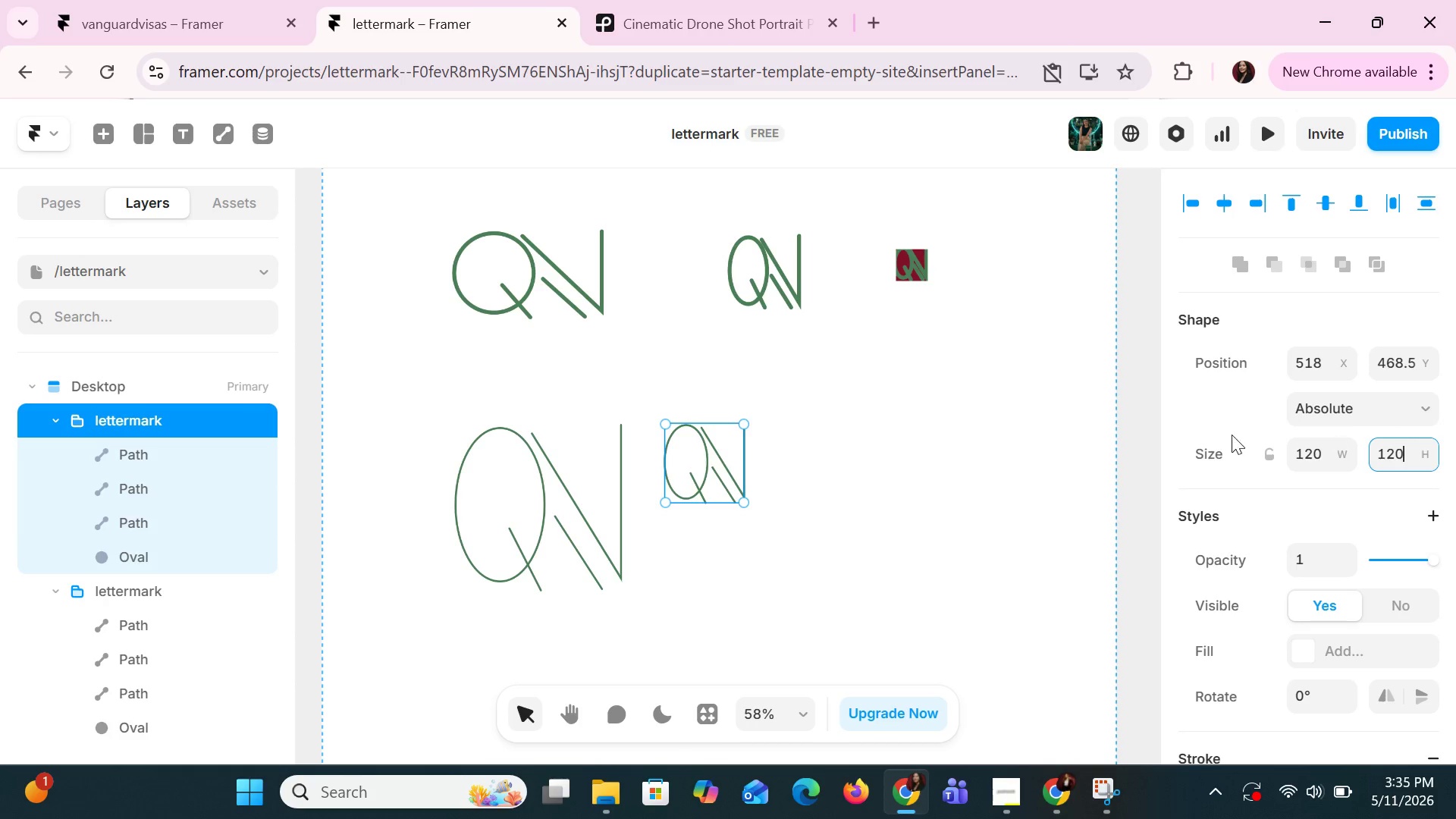 
left_click([895, 431])
 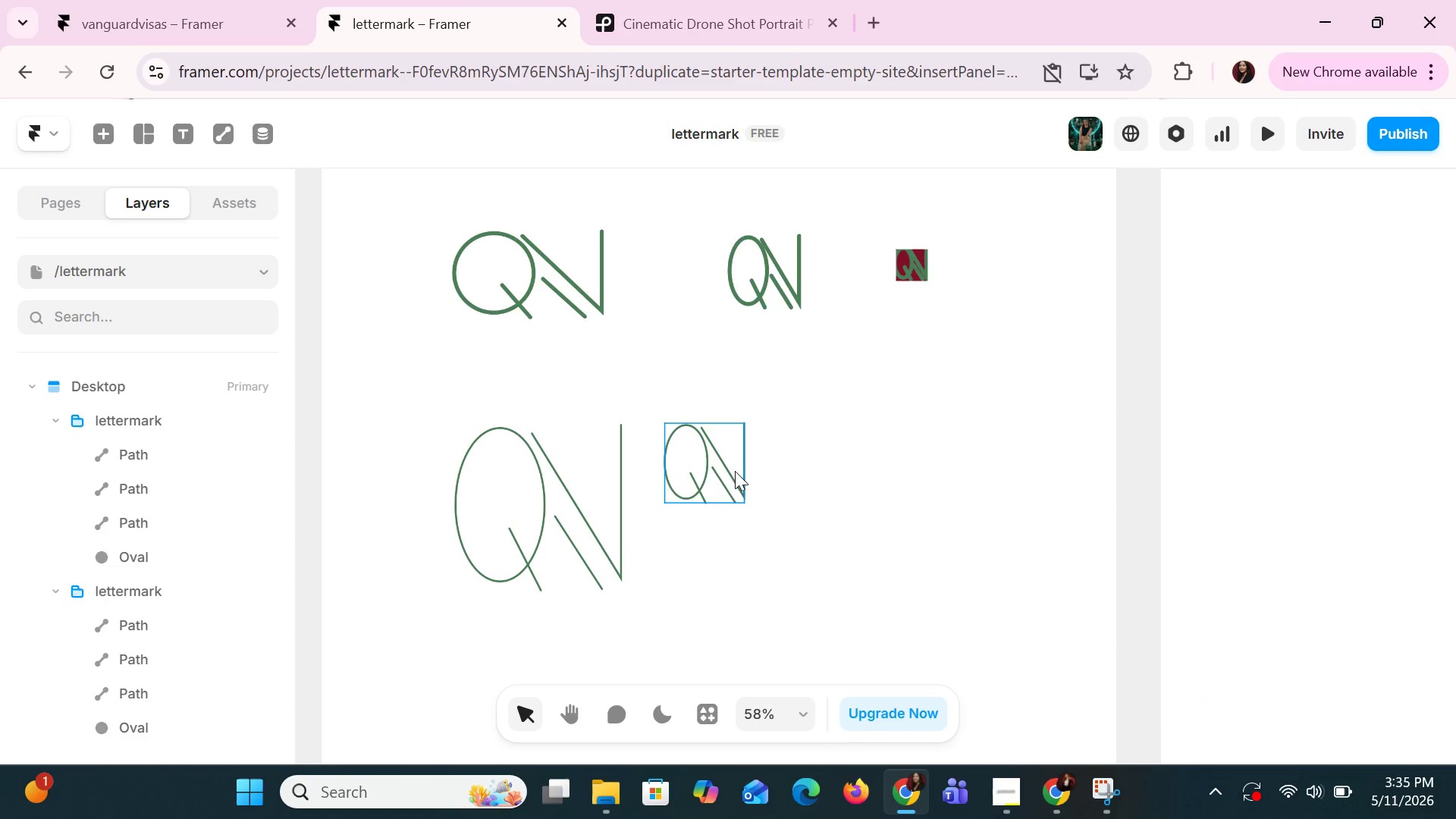 
left_click_drag(start_coordinate=[726, 460], to_coordinate=[799, 535])
 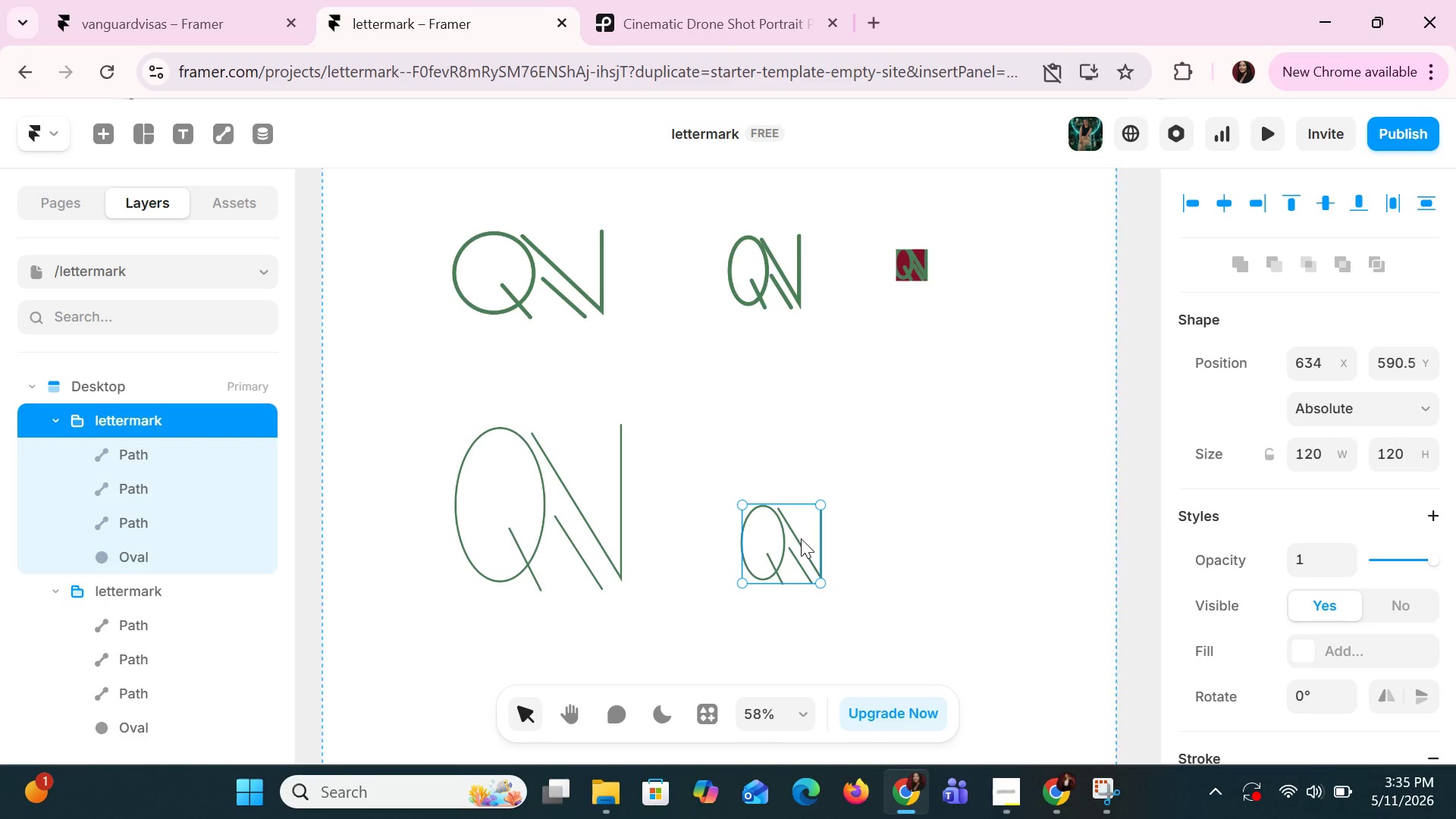 
key(Control+C)
 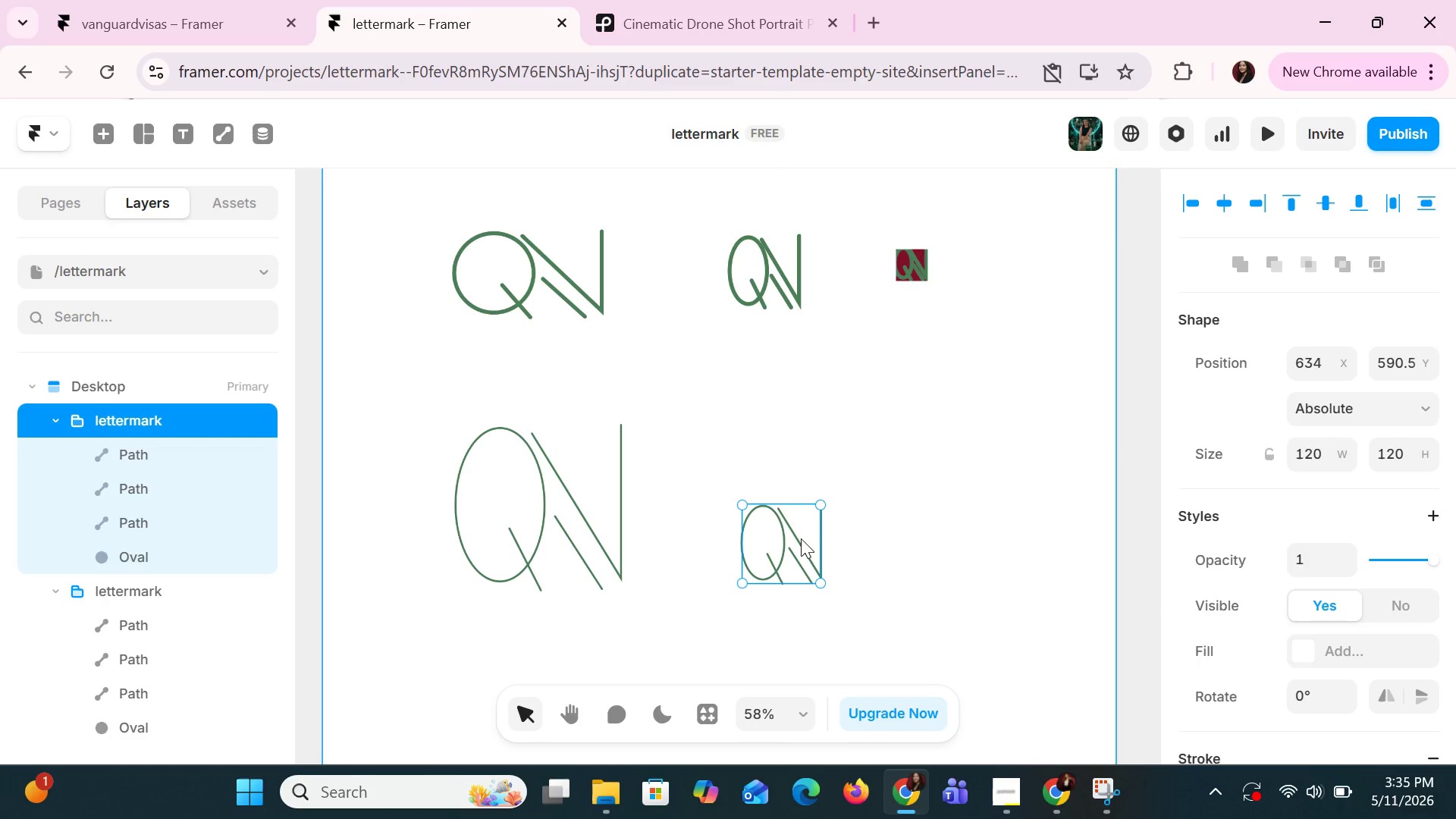 
key(Control+V)
 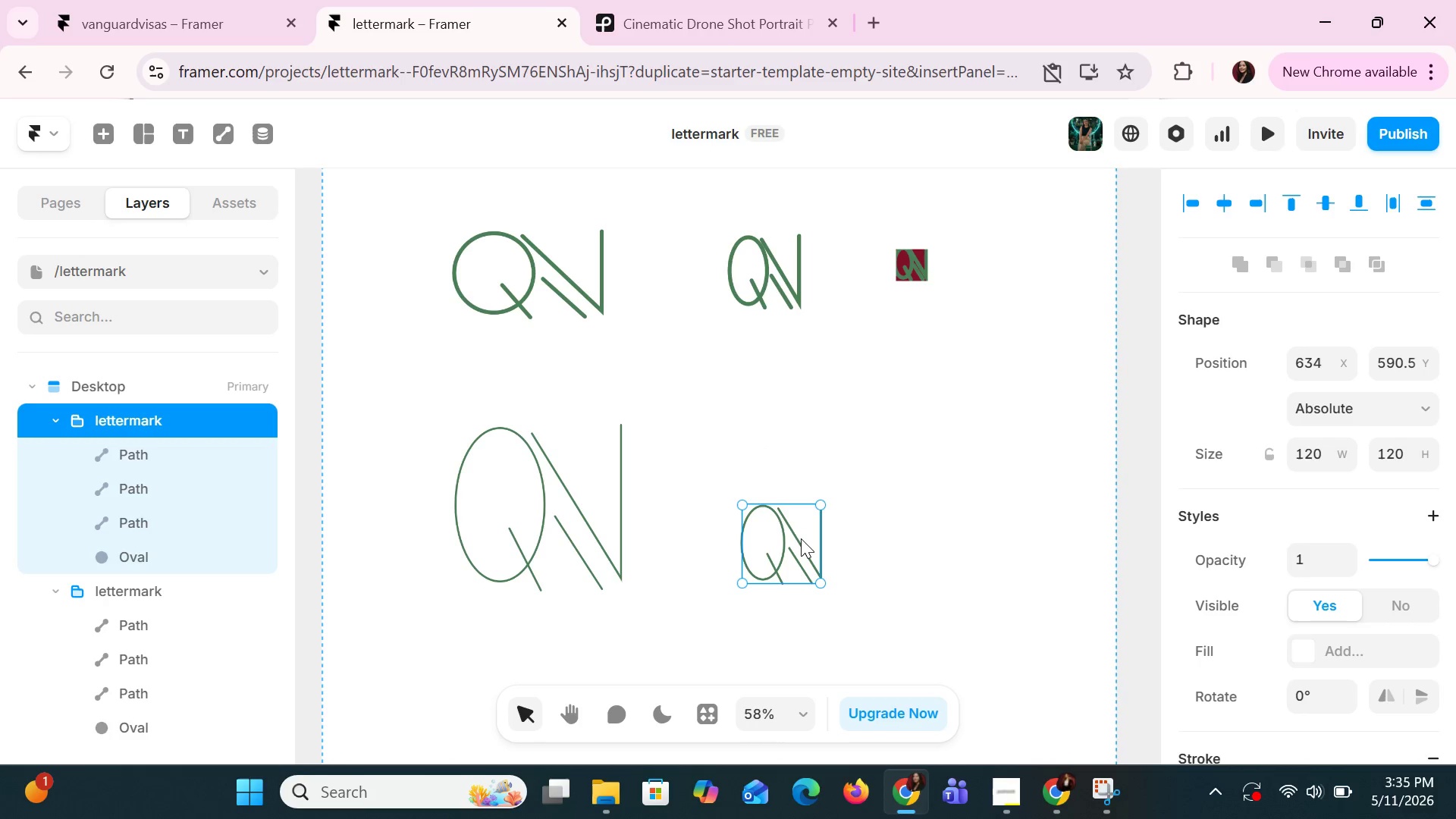 
left_click_drag(start_coordinate=[801, 538], to_coordinate=[958, 541])
 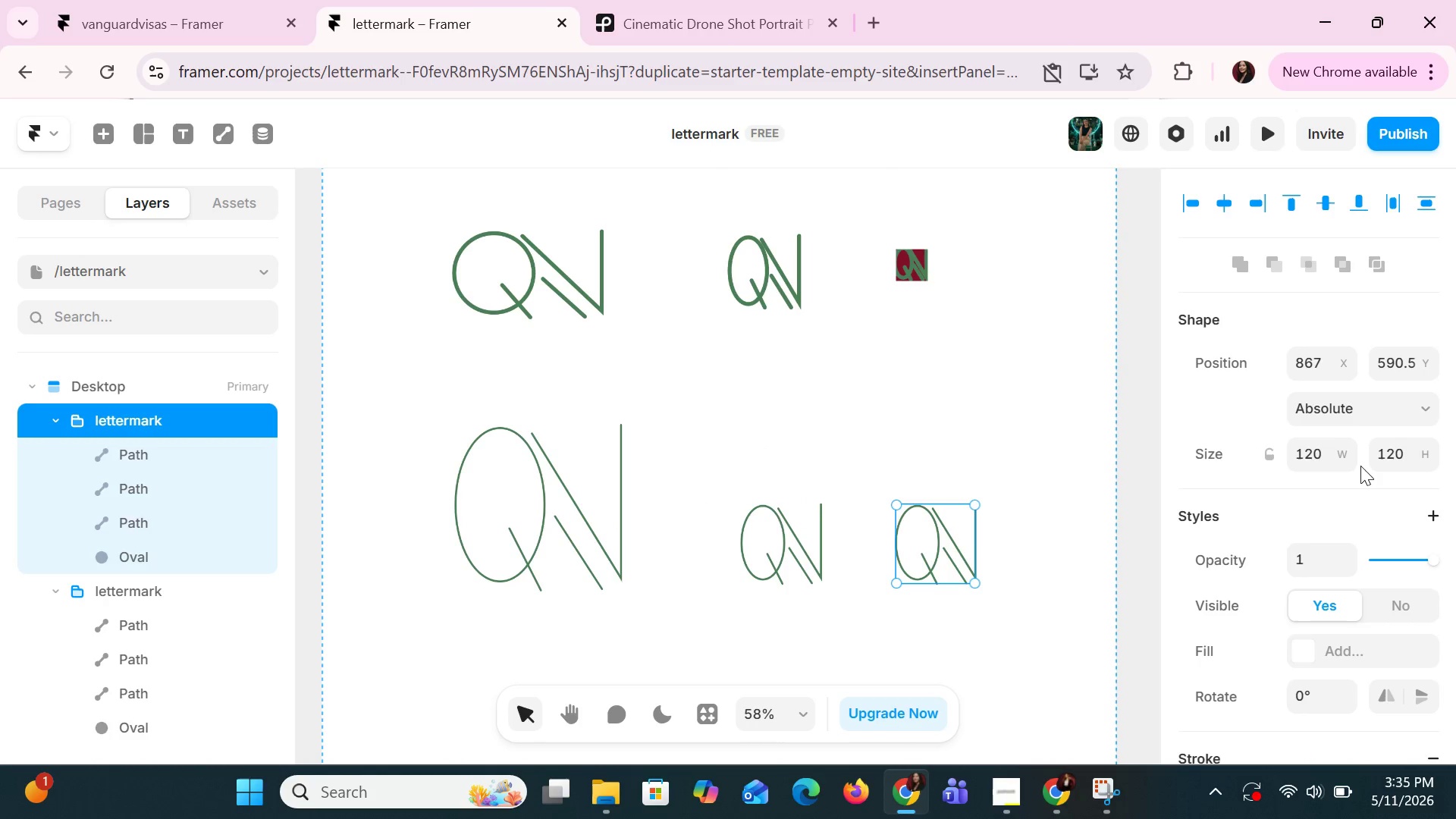 
left_click([1326, 451])
 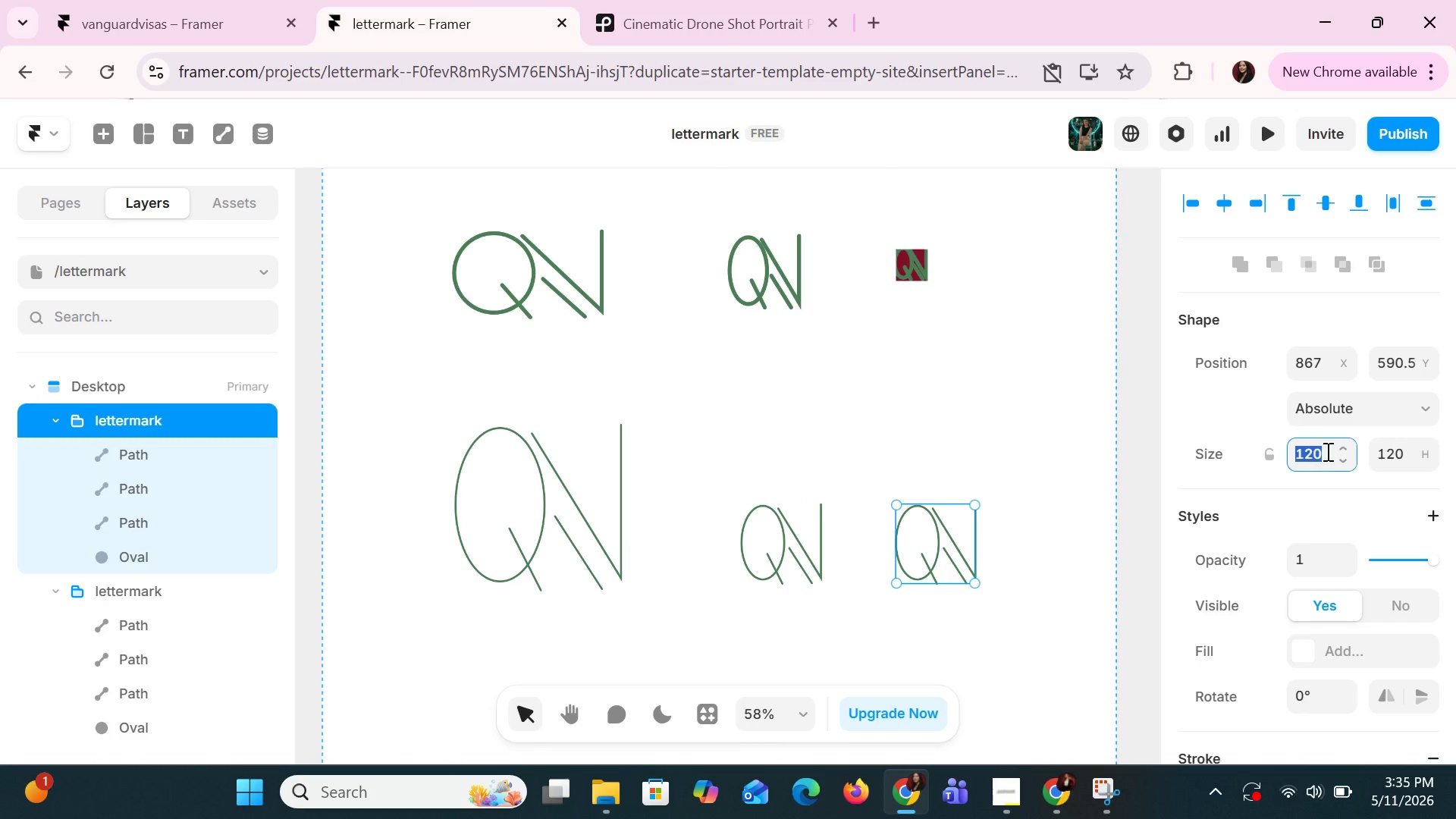 
type(48)
 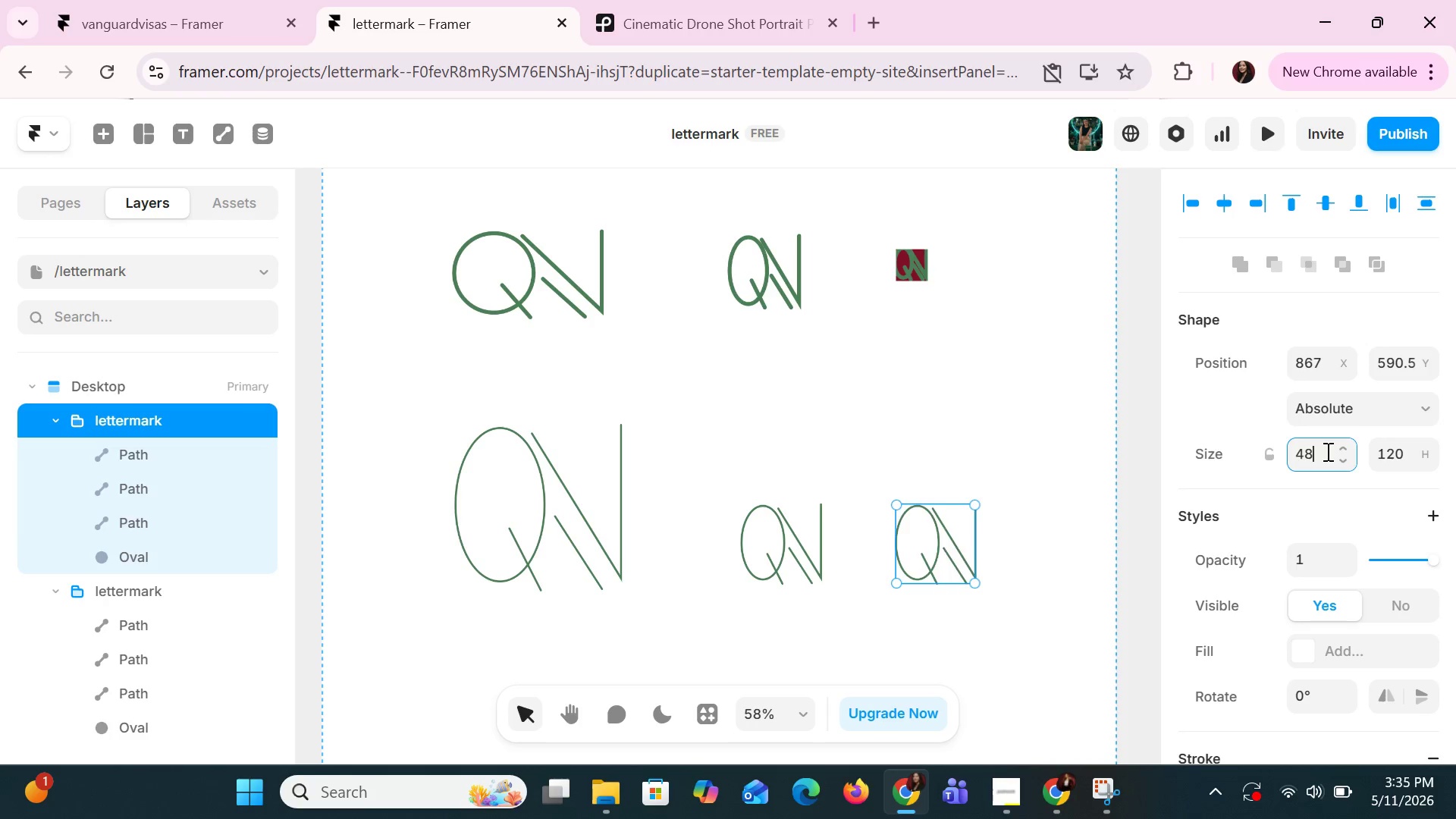 
key(Enter)
 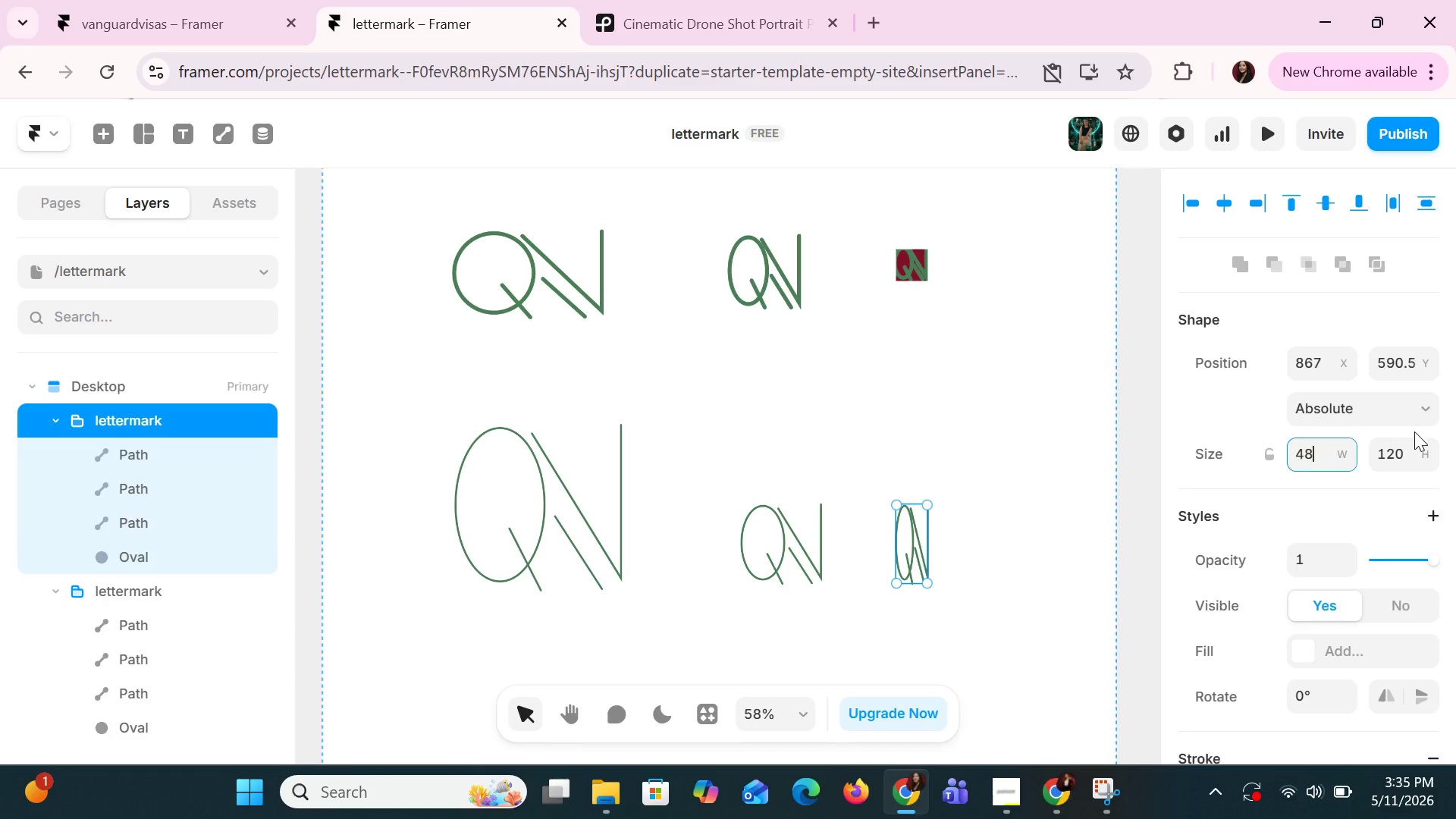 
left_click([1402, 447])
 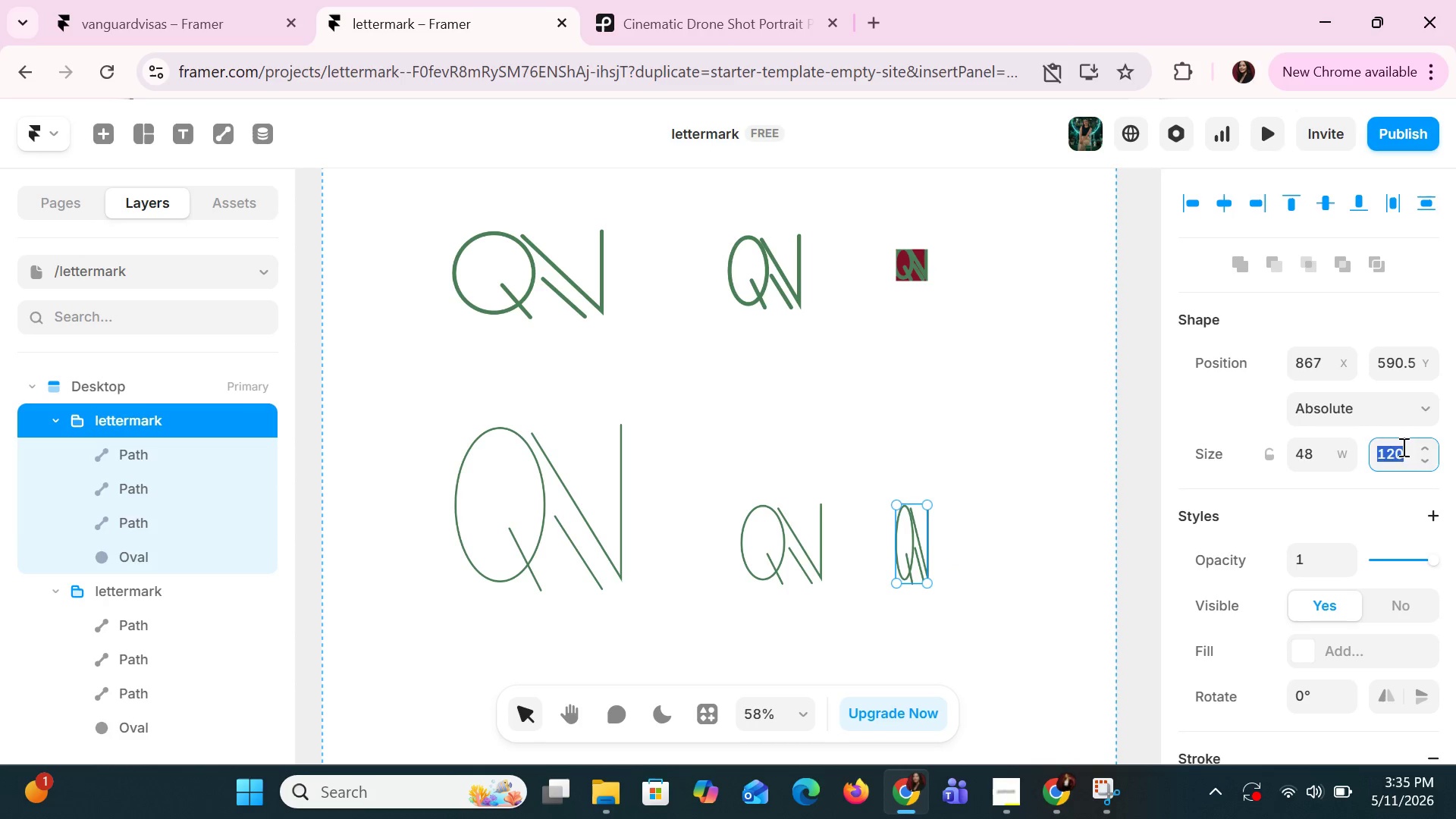 
type(48)
 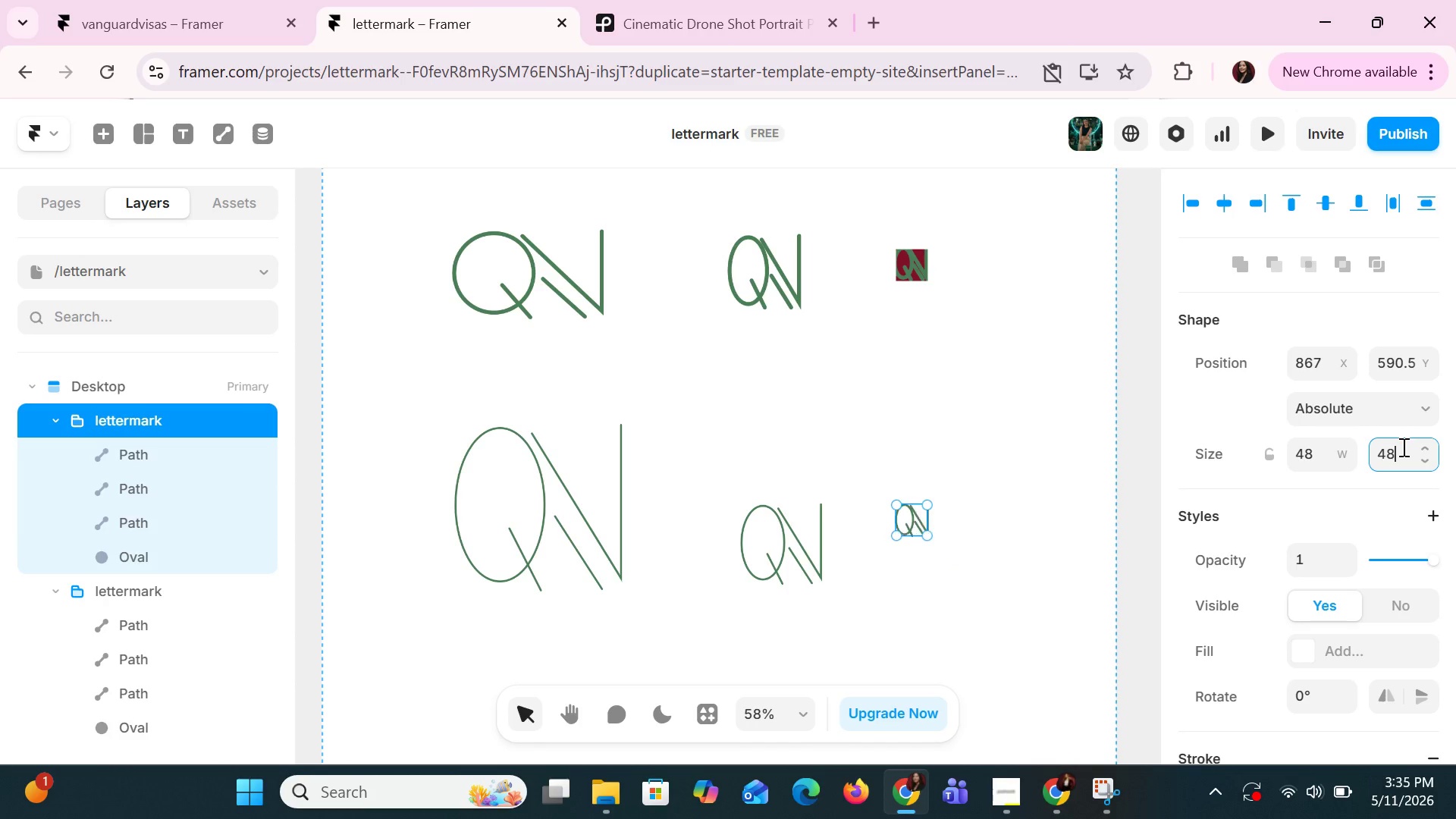 
key(Enter)
 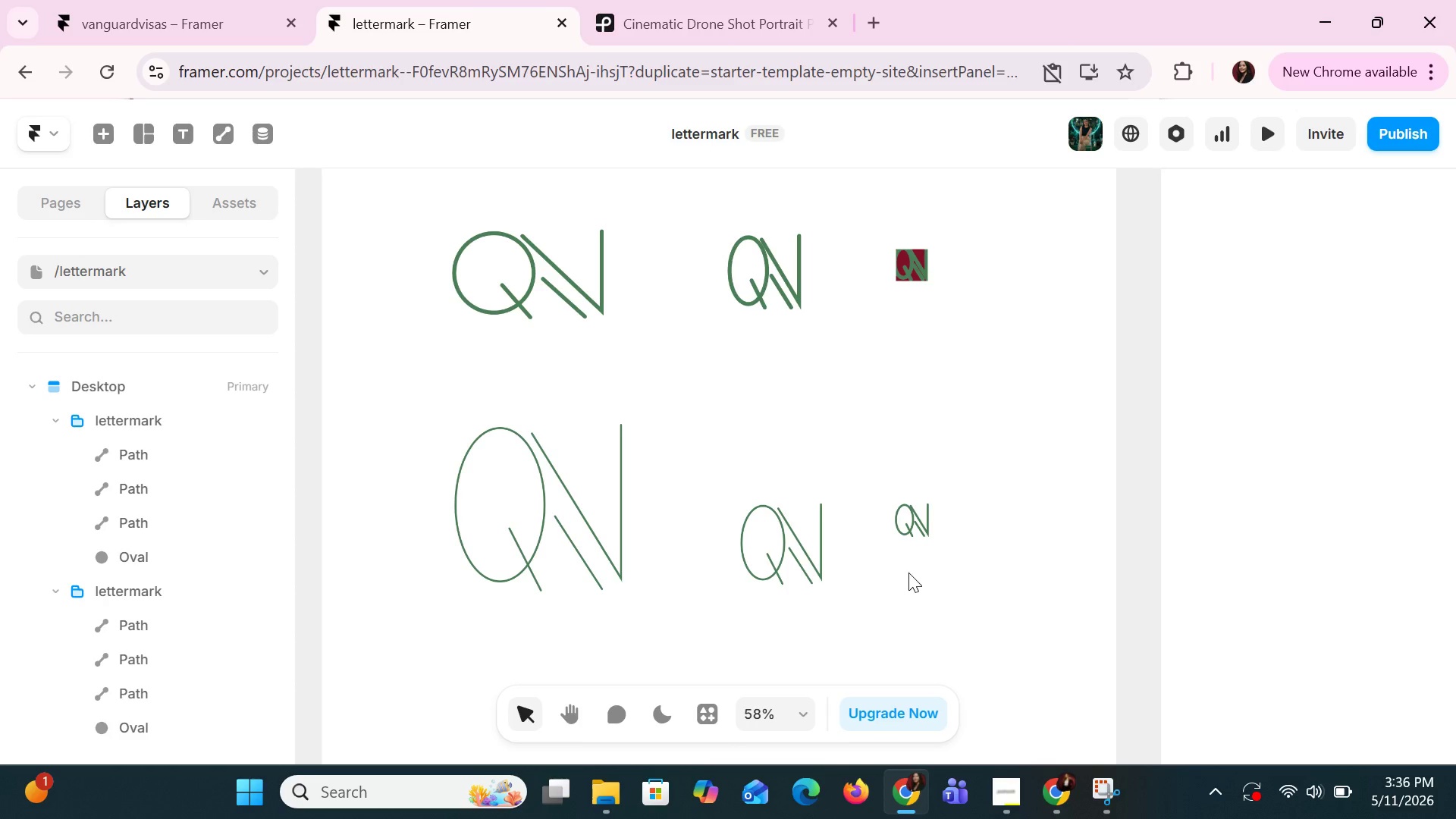 
wait(26.95)
 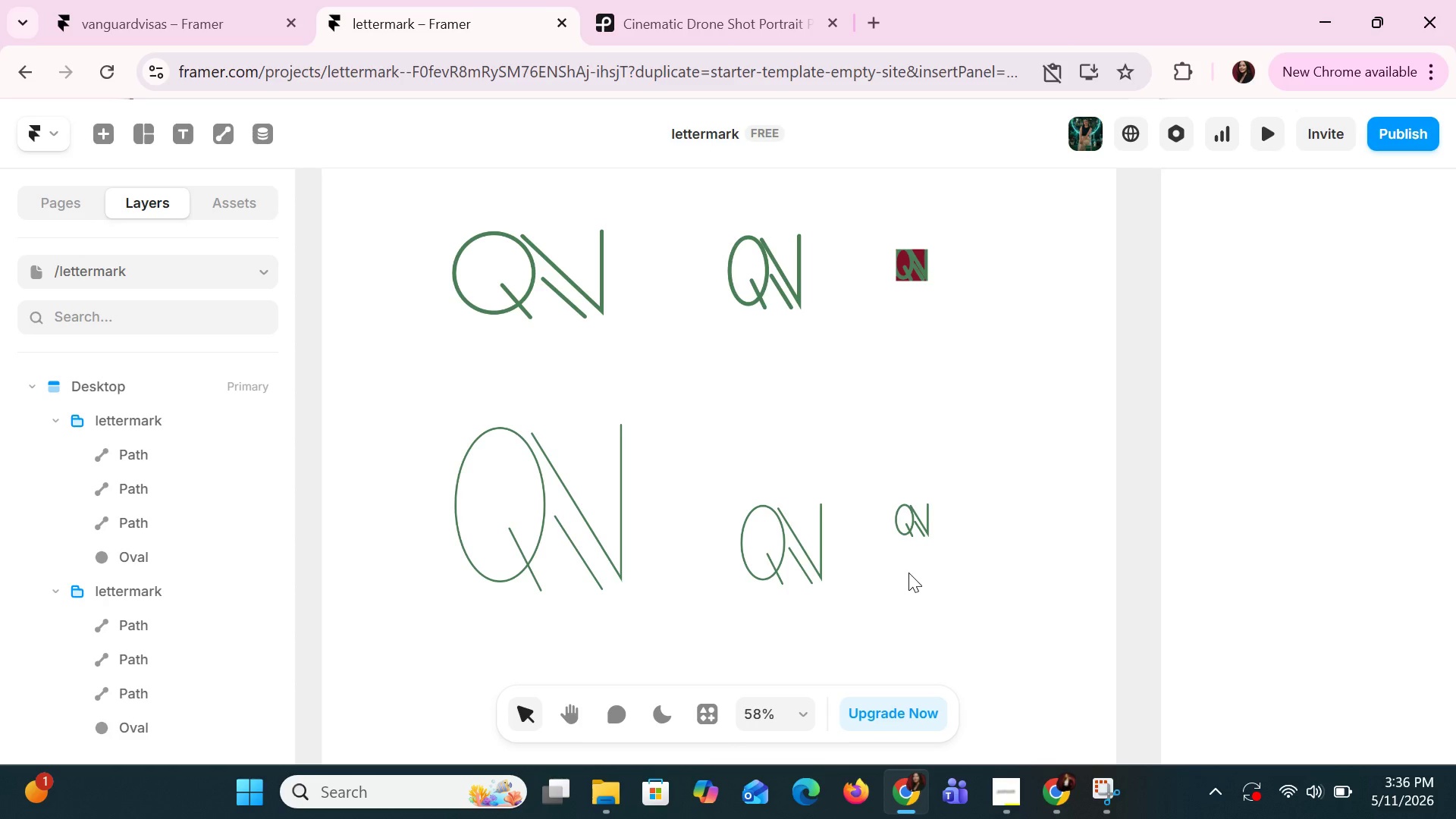 
left_click([908, 573])
 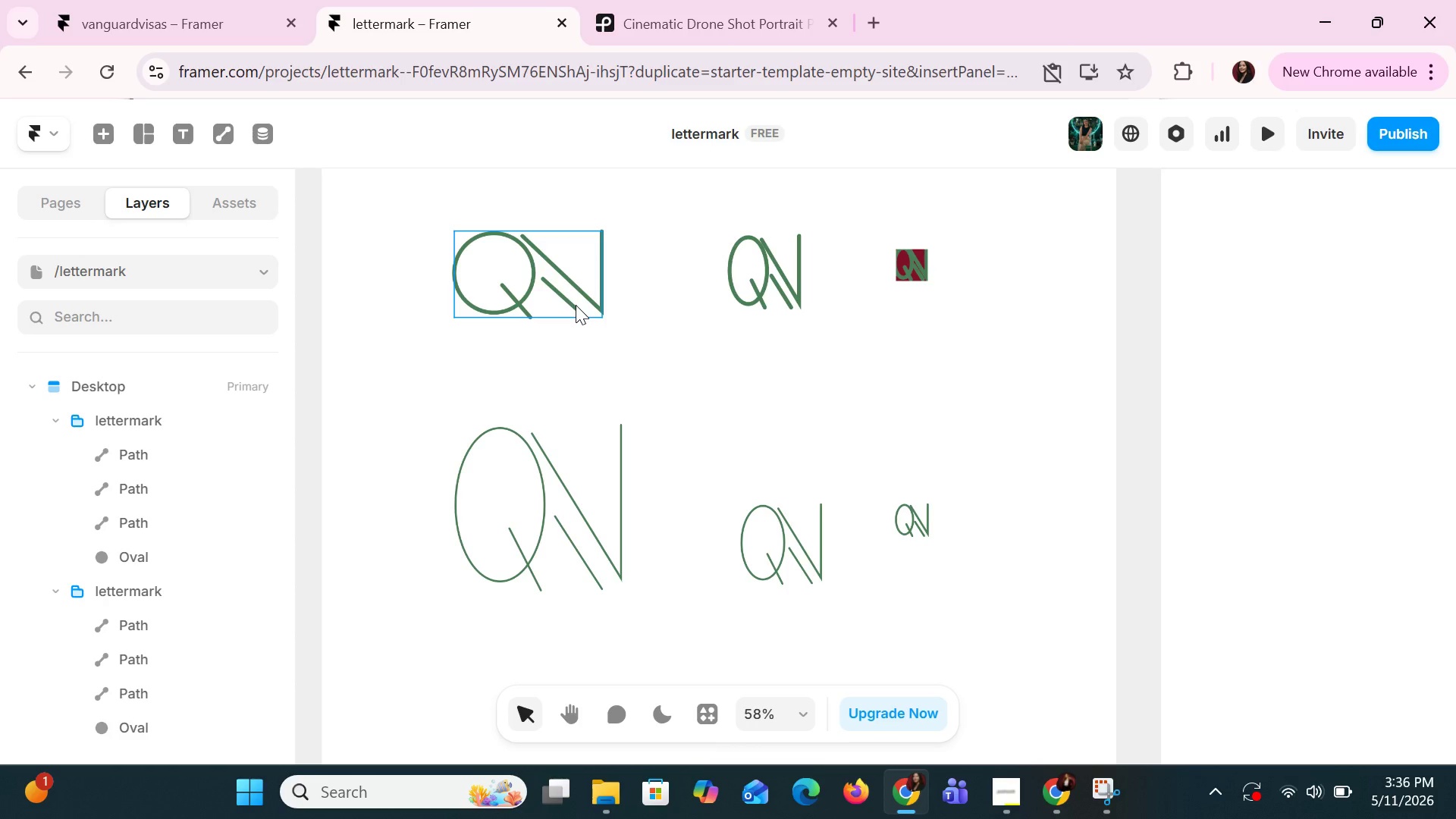 
left_click([568, 345])
 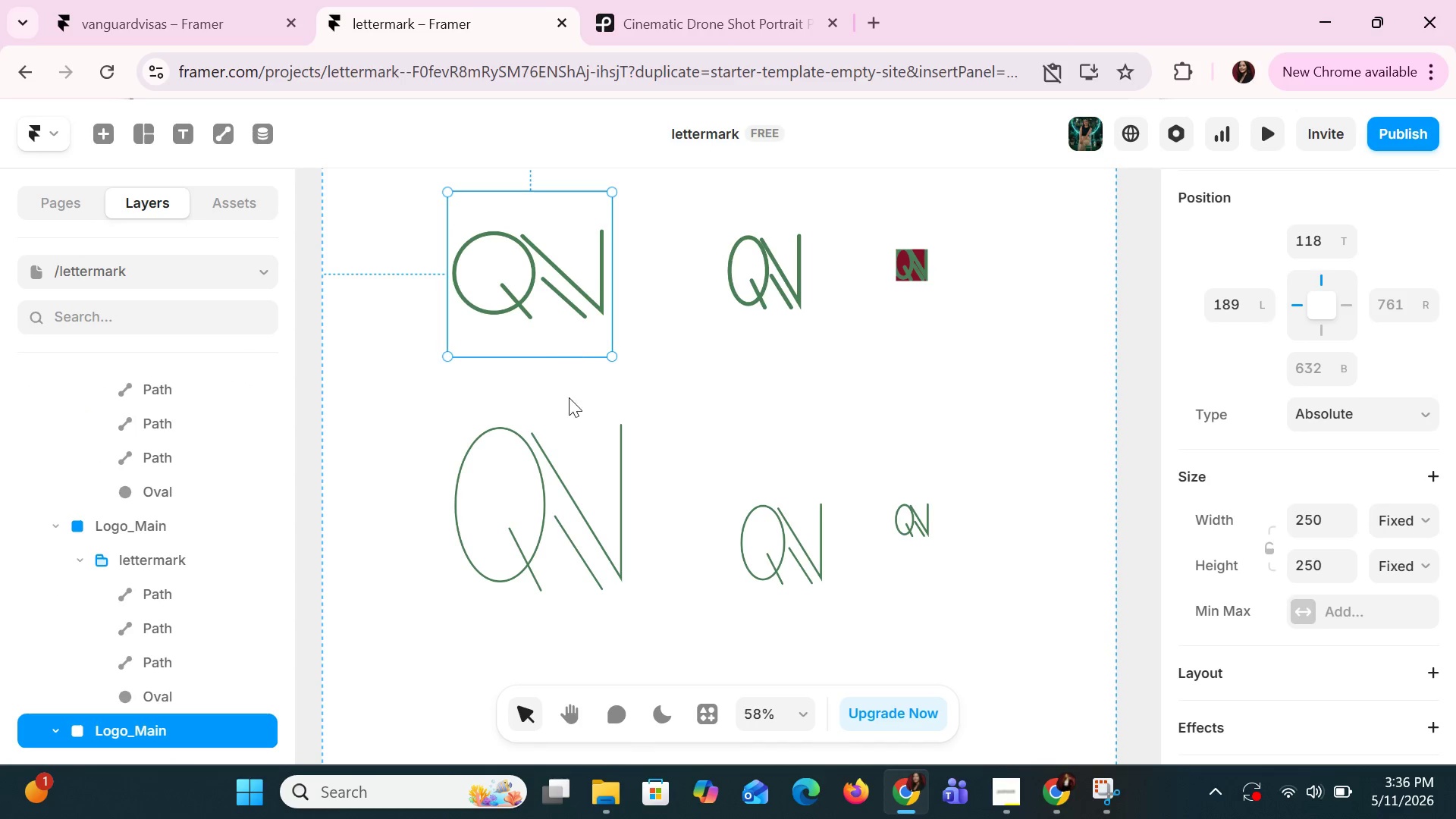 
left_click([580, 495])
 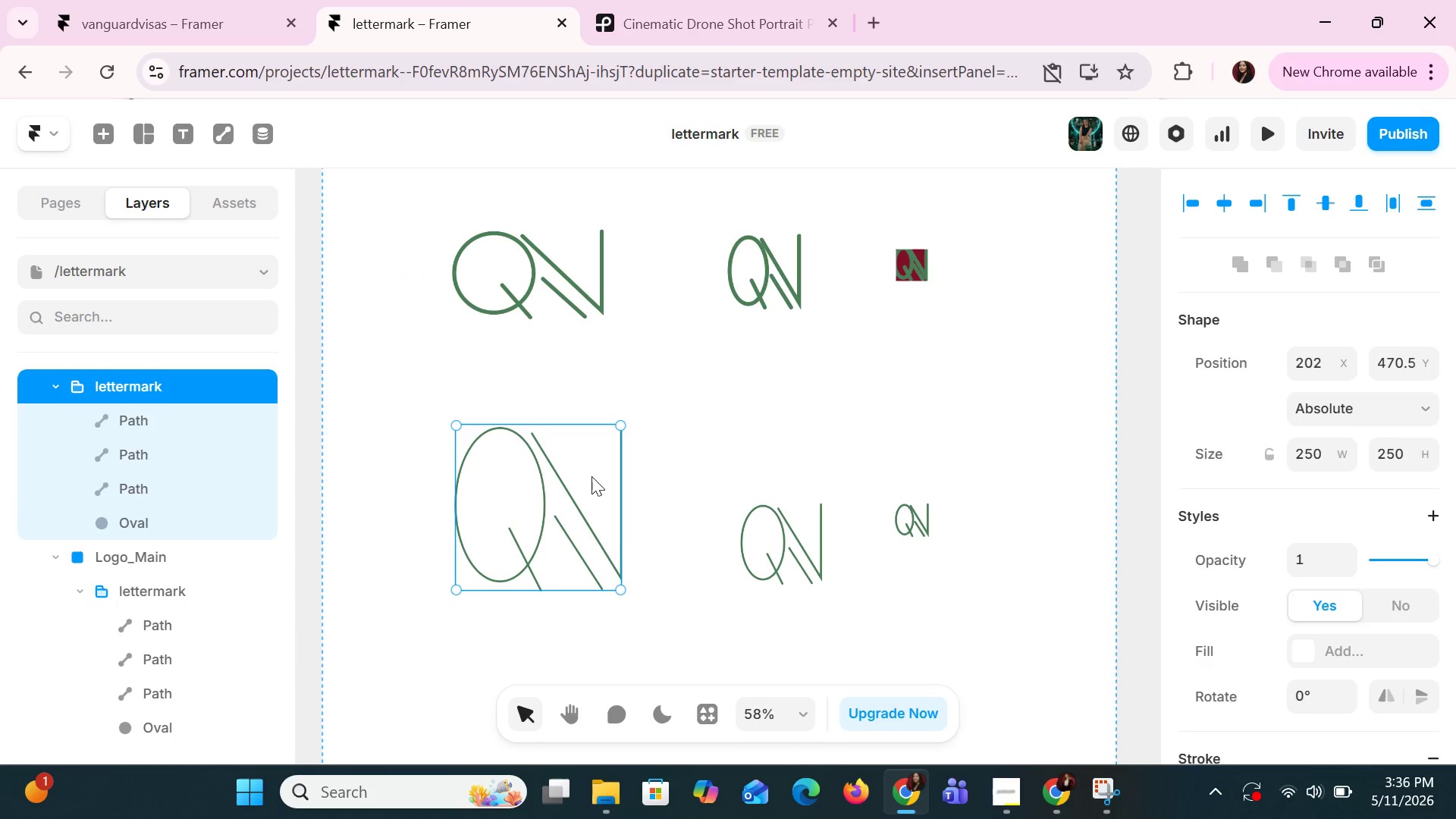 
left_click([580, 318])
 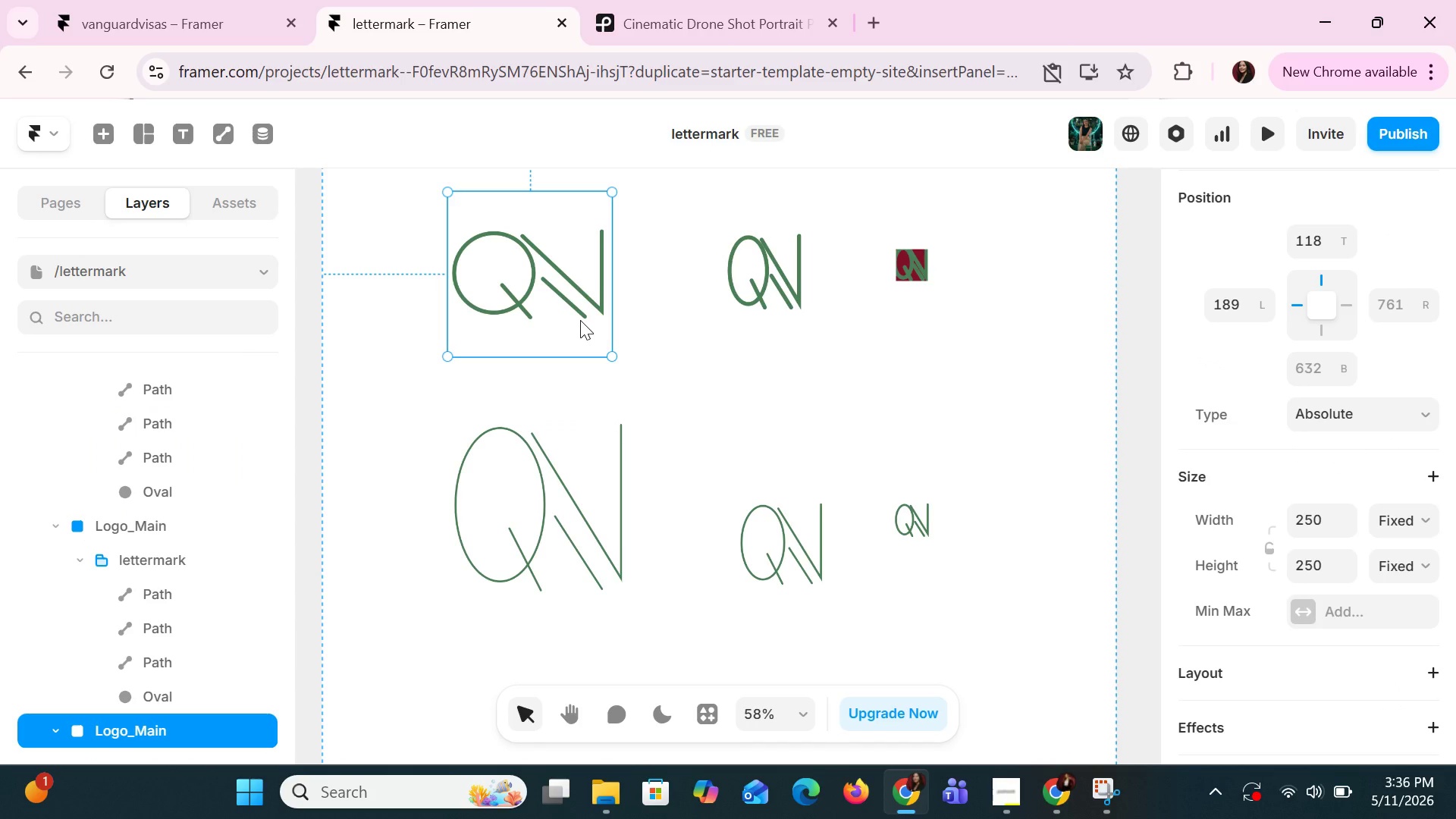 
left_click([556, 290])
 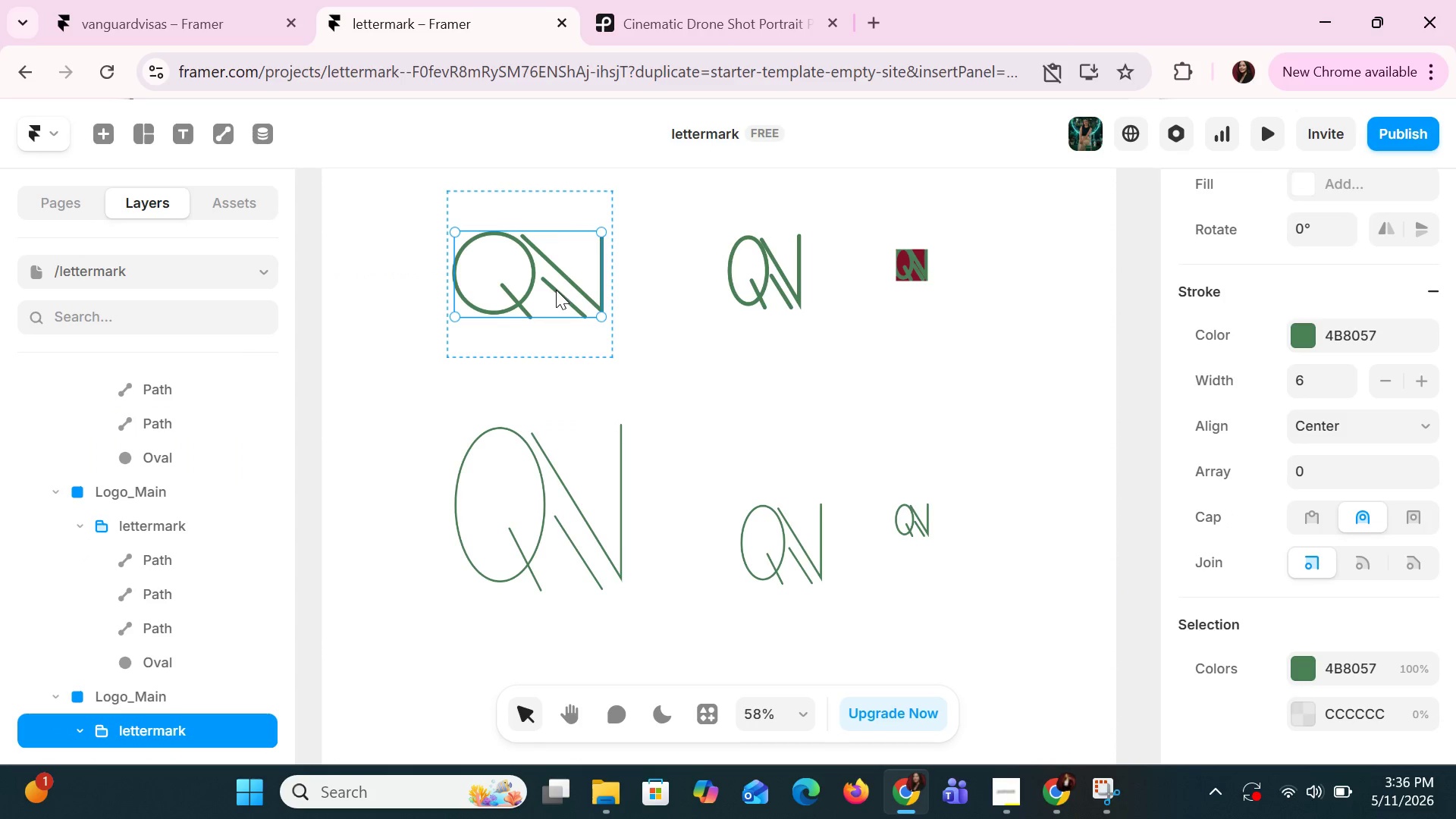 
left_click([557, 216])
 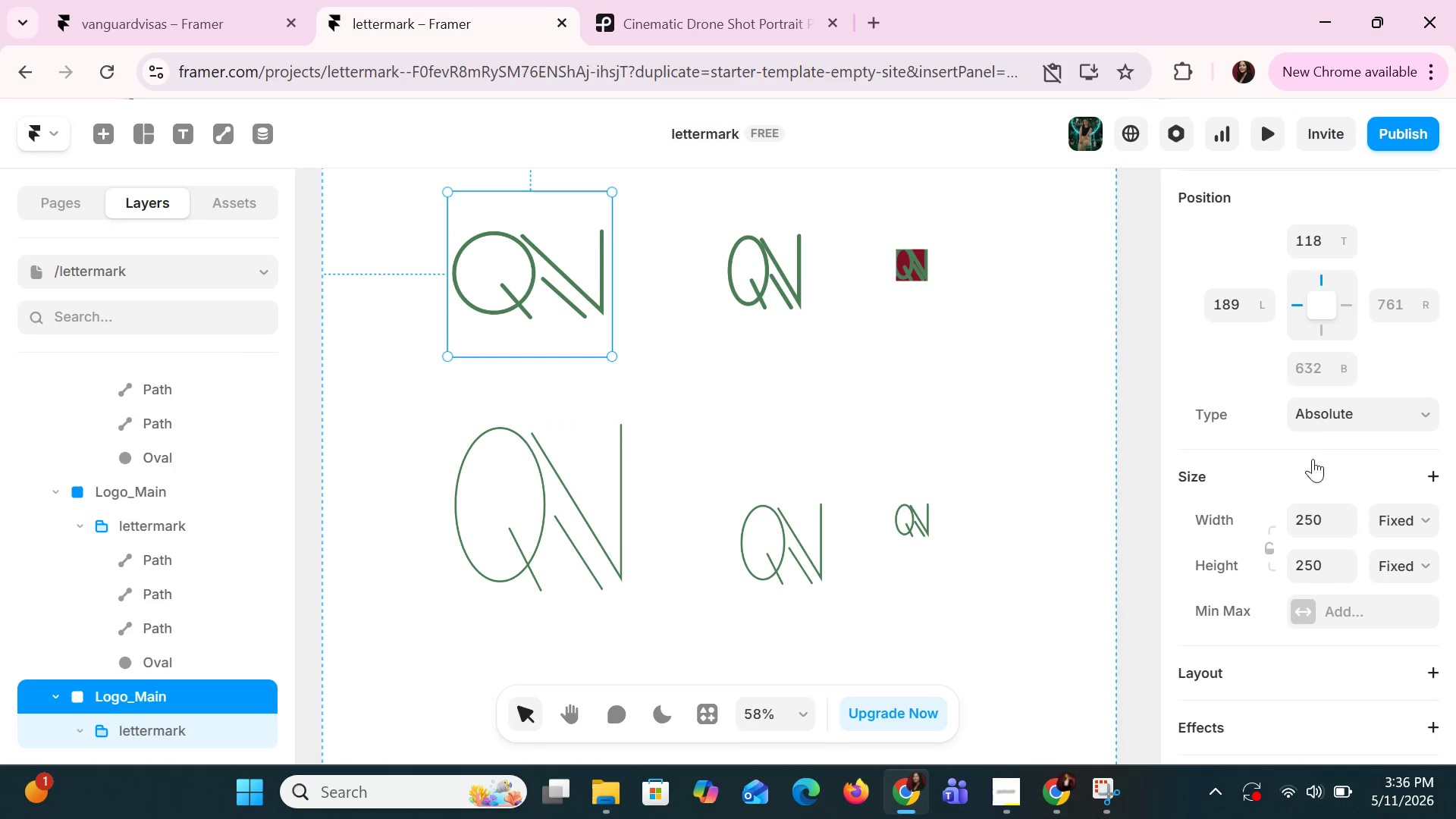 
scroll: coordinate [1339, 425], scroll_direction: down, amount: 6.0
 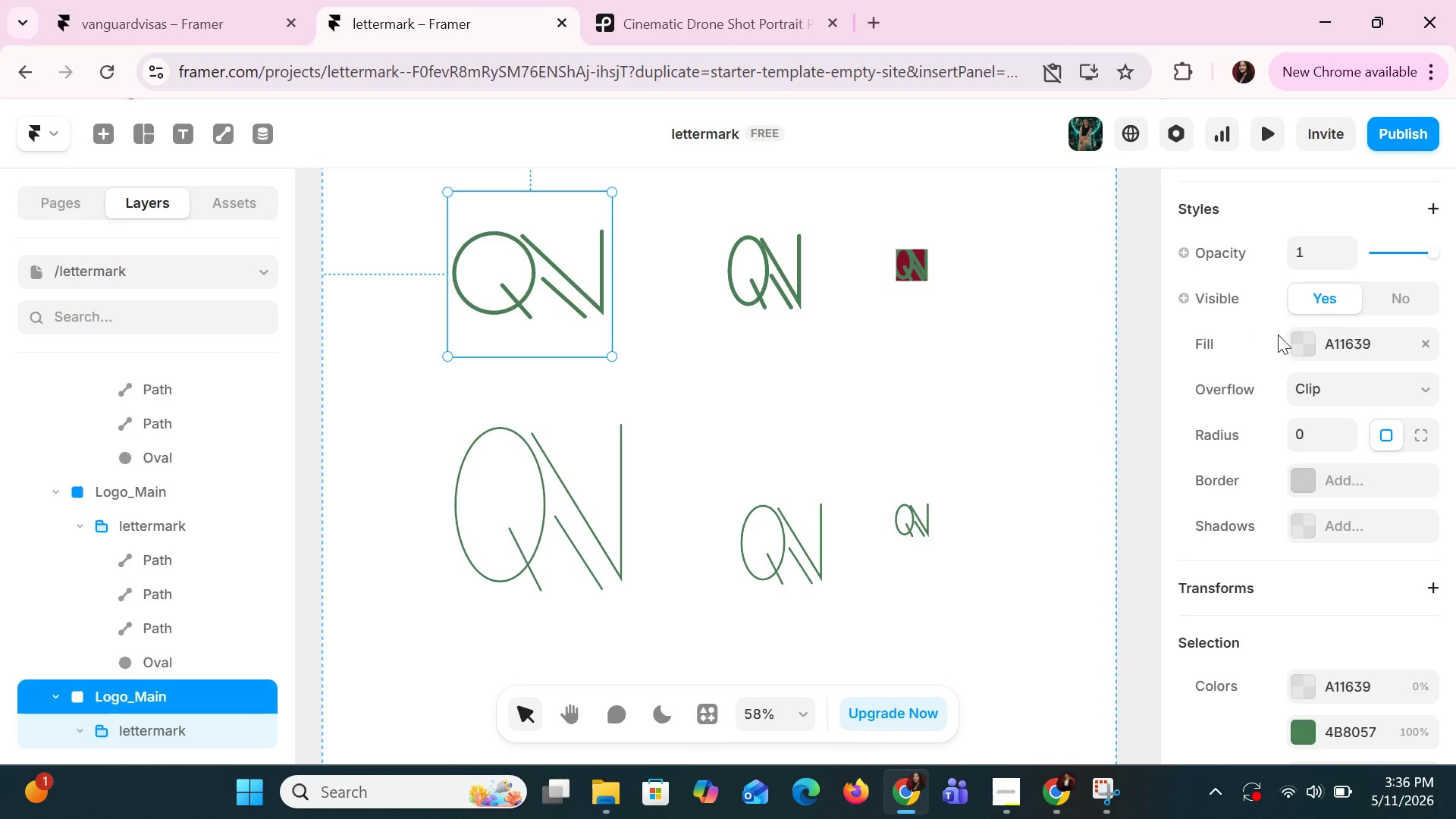 
double_click([1296, 347])
 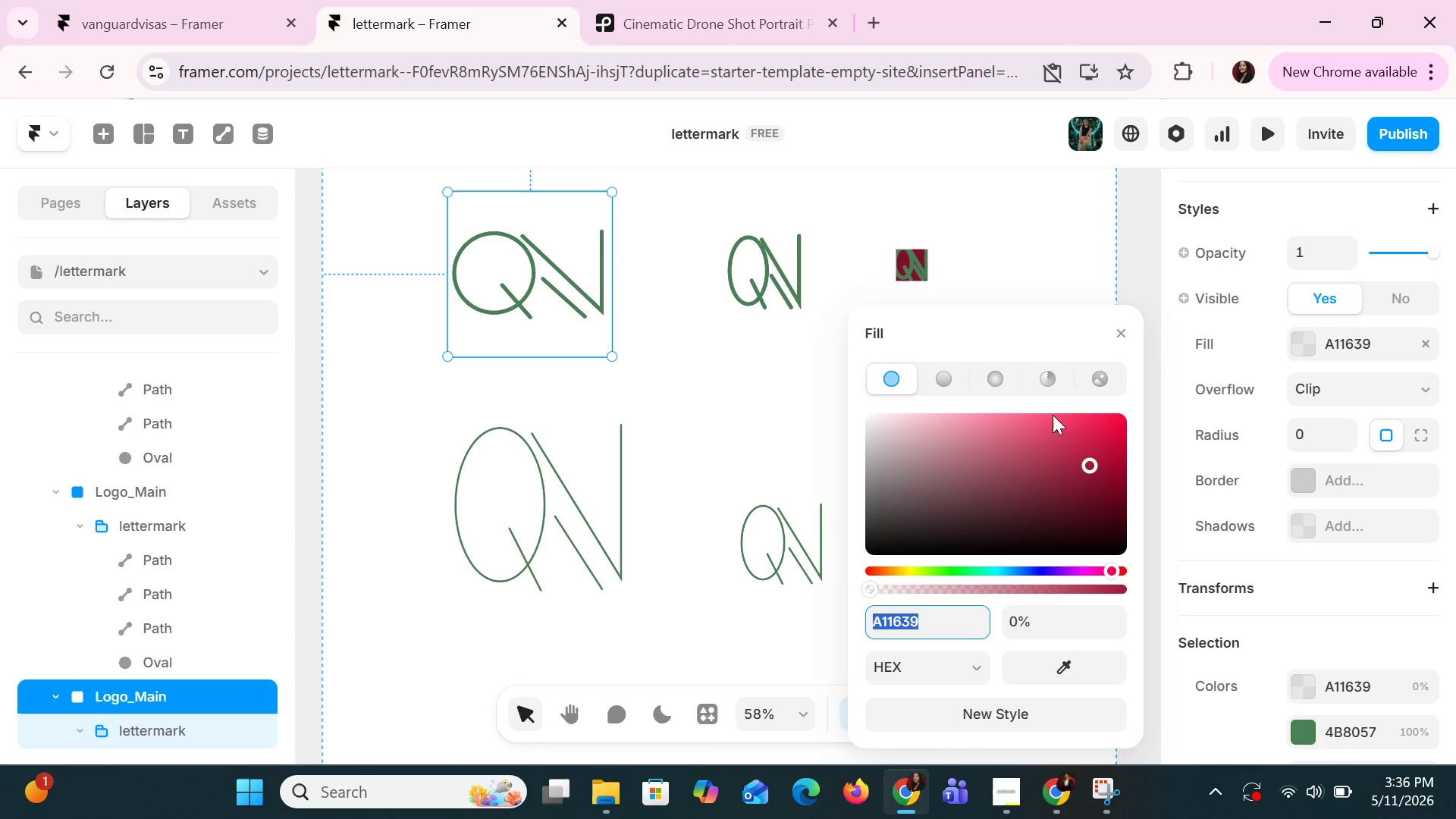 
left_click([1060, 449])
 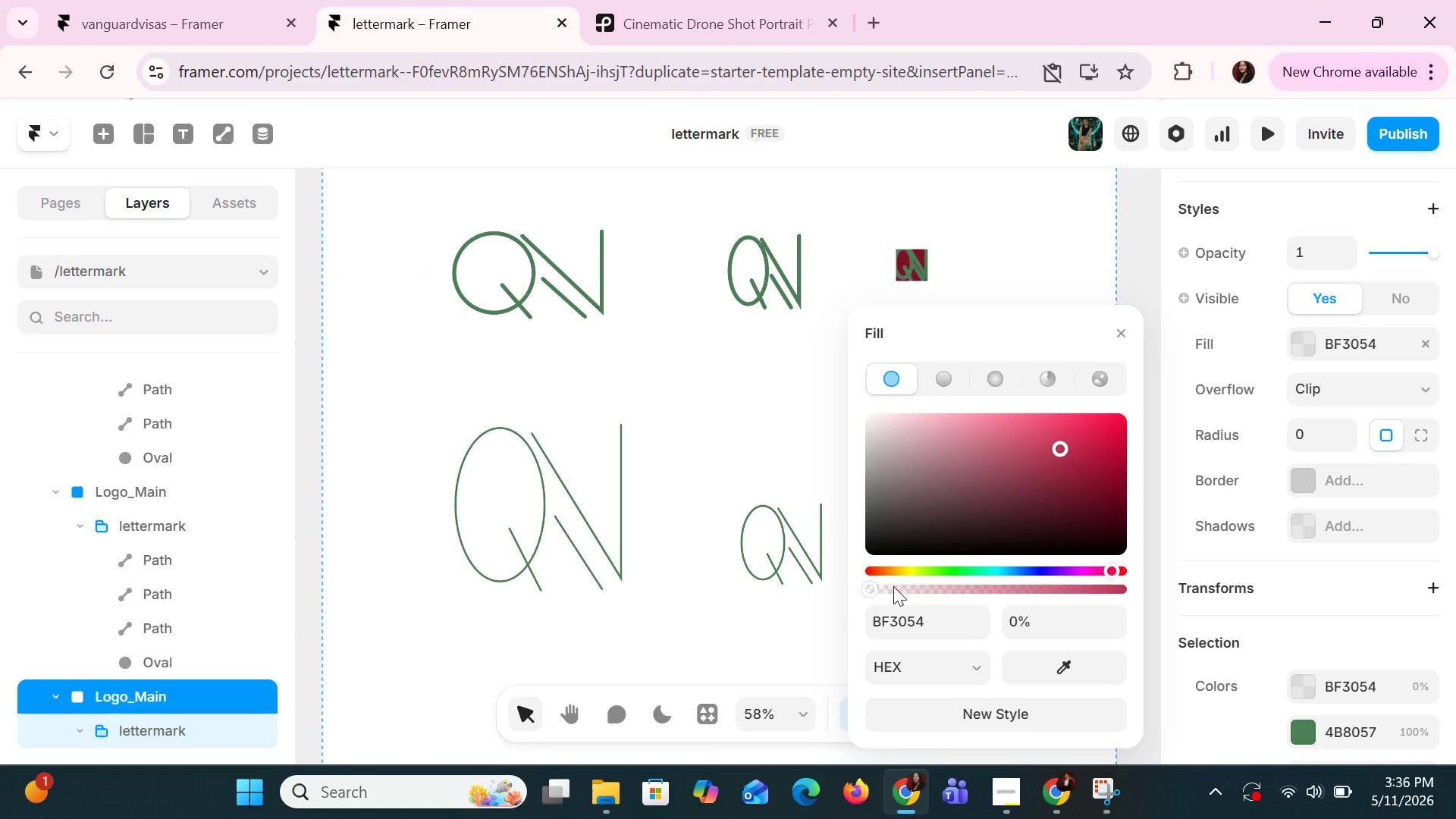 
left_click_drag(start_coordinate=[870, 589], to_coordinate=[1078, 613])
 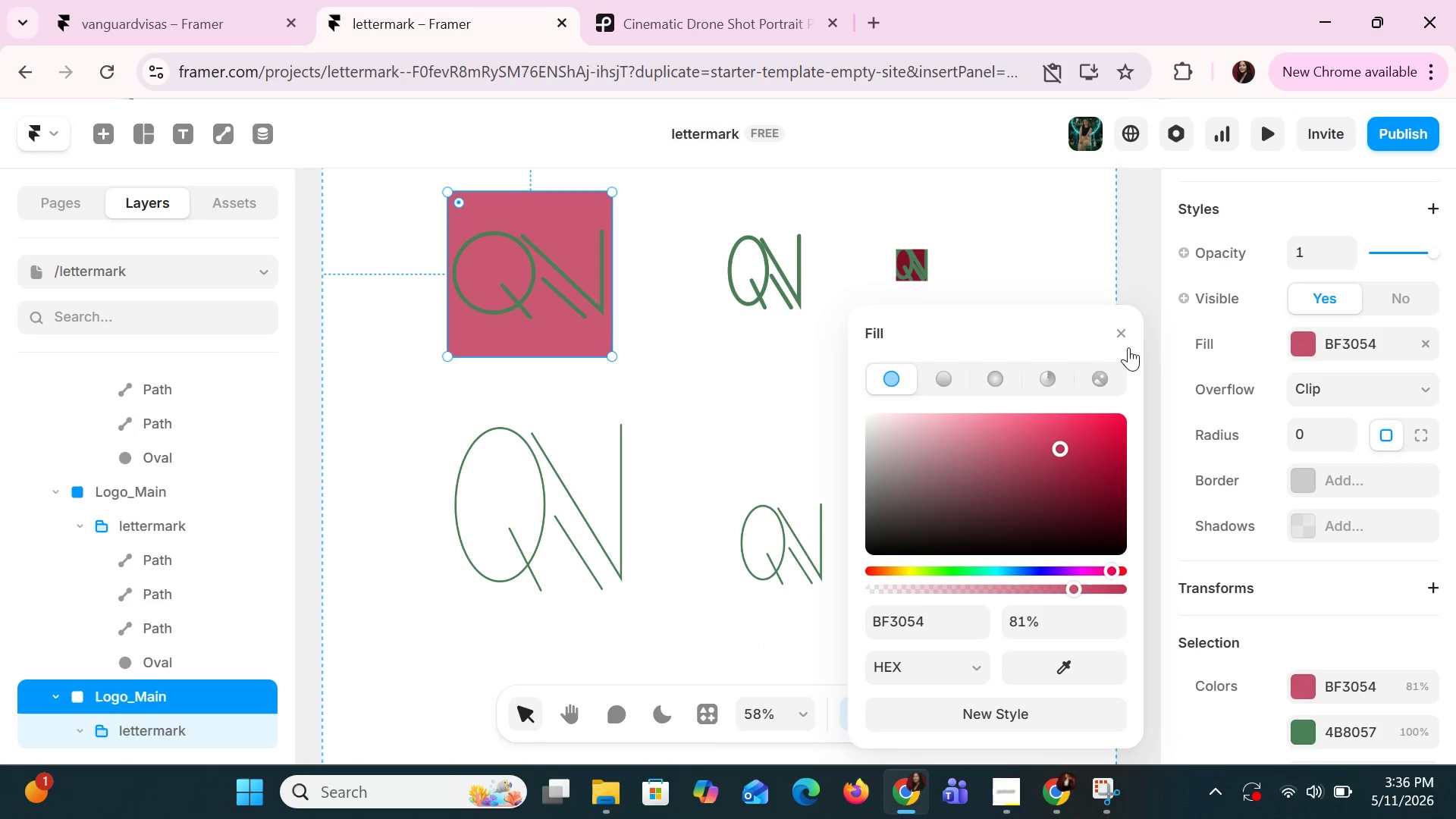 
left_click([1123, 334])
 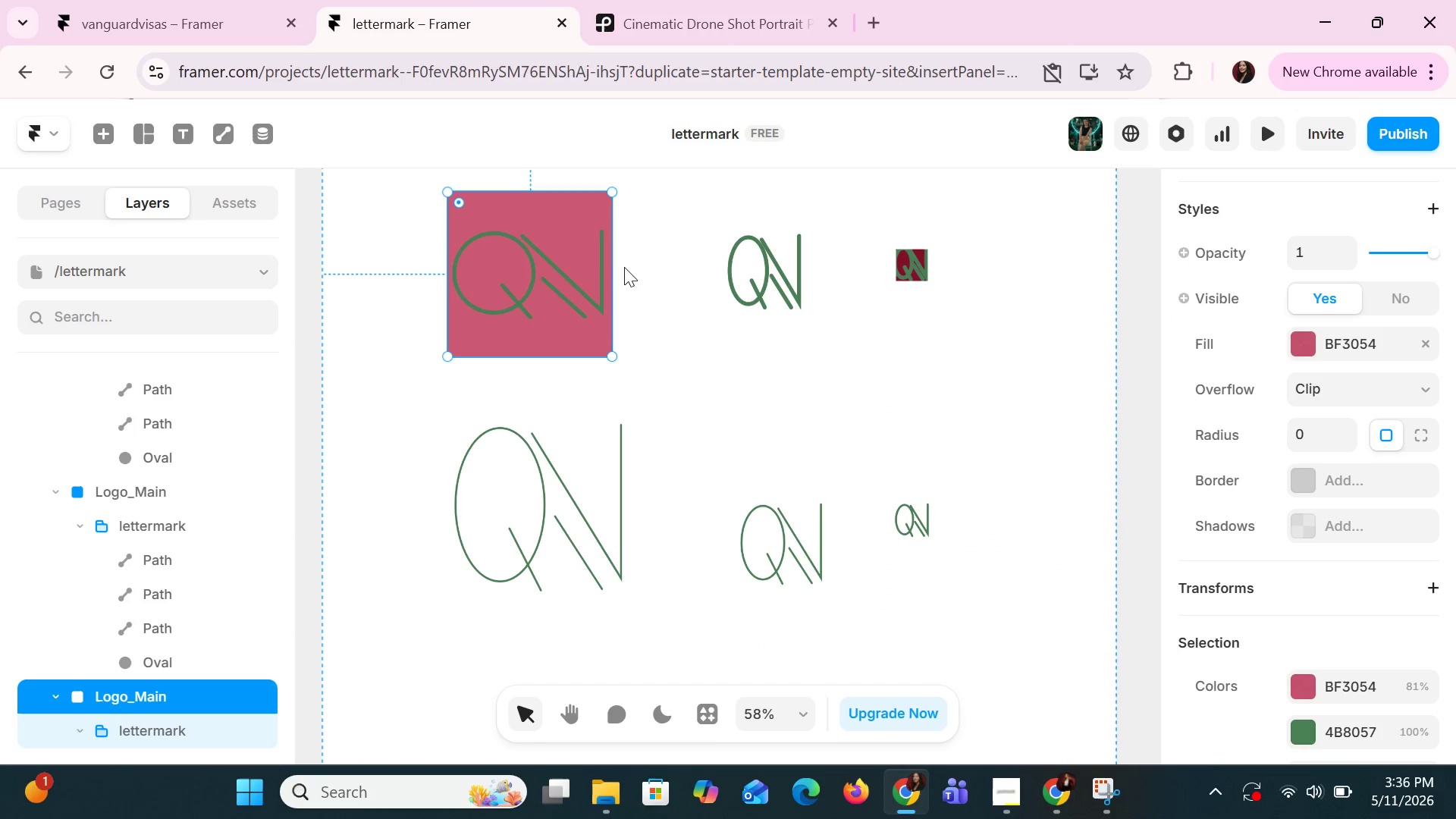 
left_click([584, 278])
 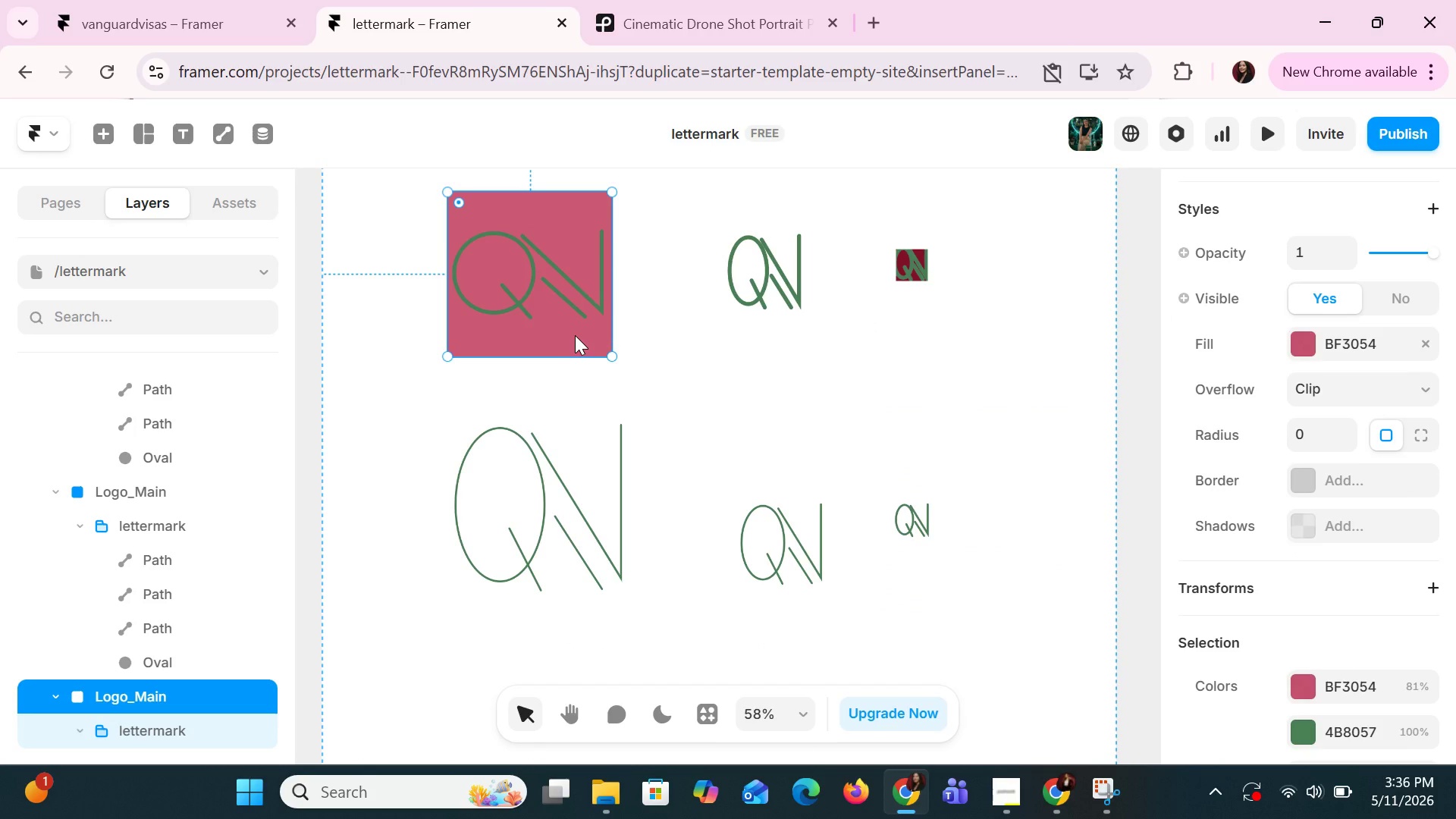 
wait(5.3)
 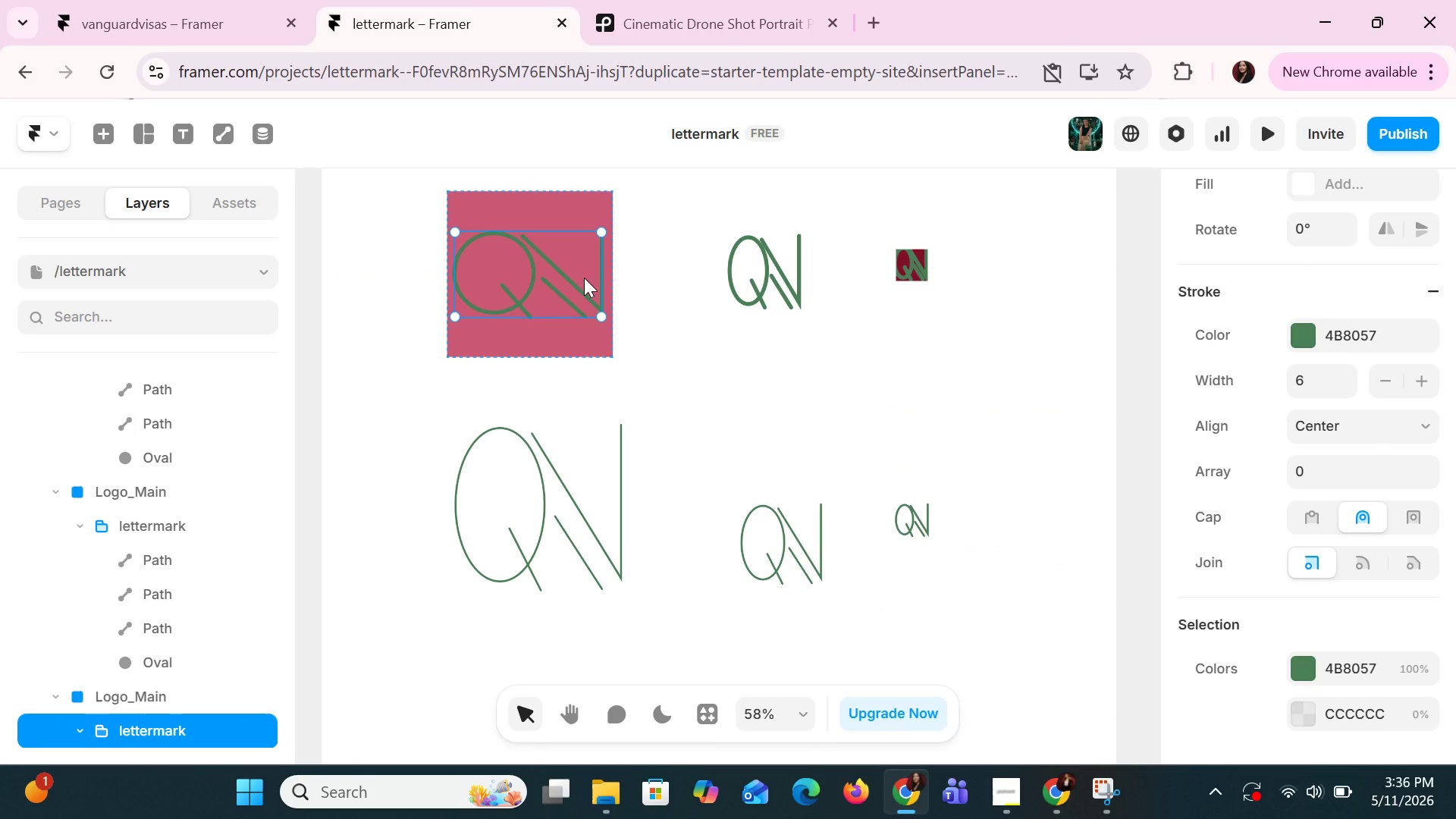 
scroll: coordinate [1338, 329], scroll_direction: up, amount: 5.0
 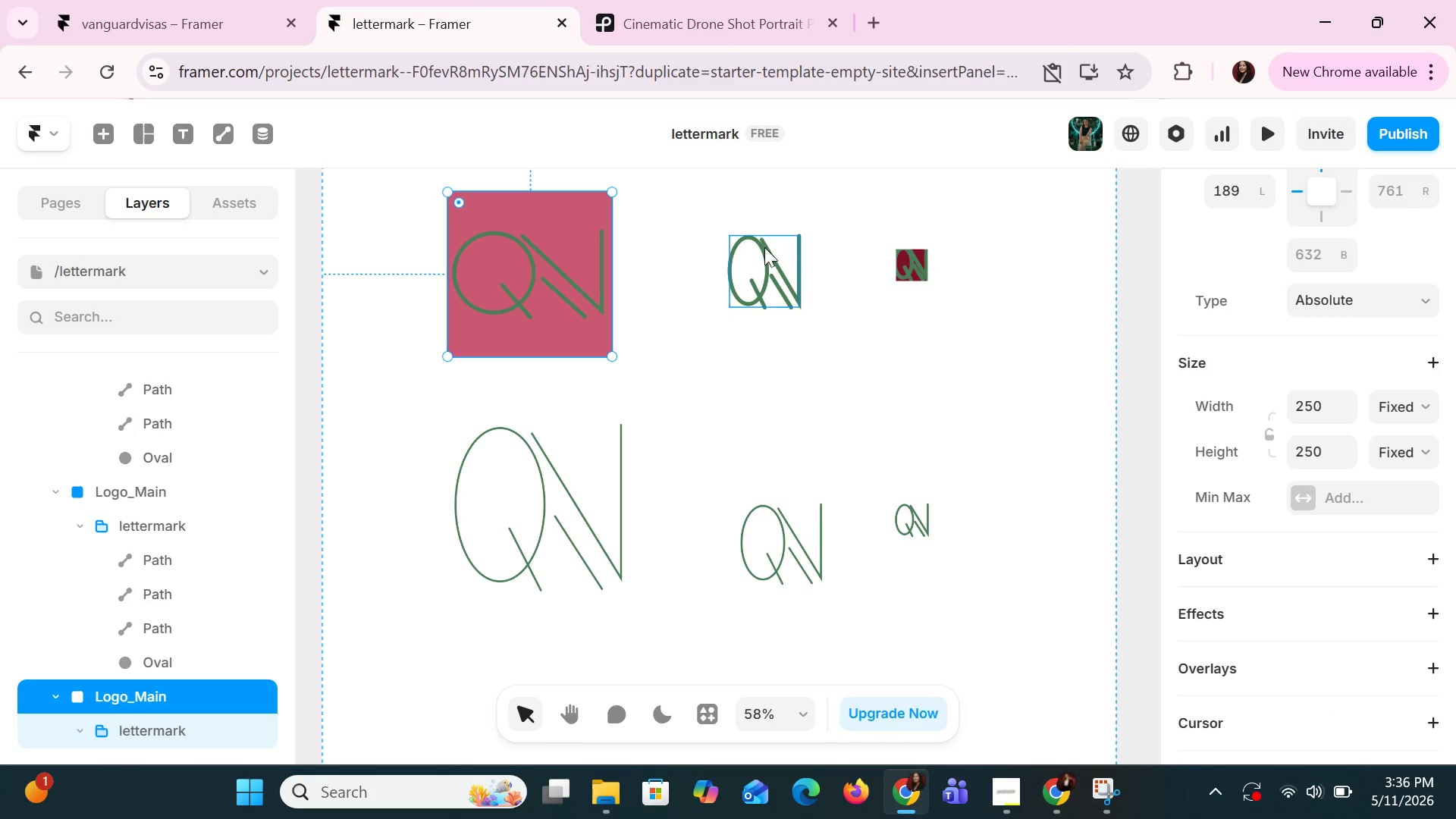 
left_click([573, 252])
 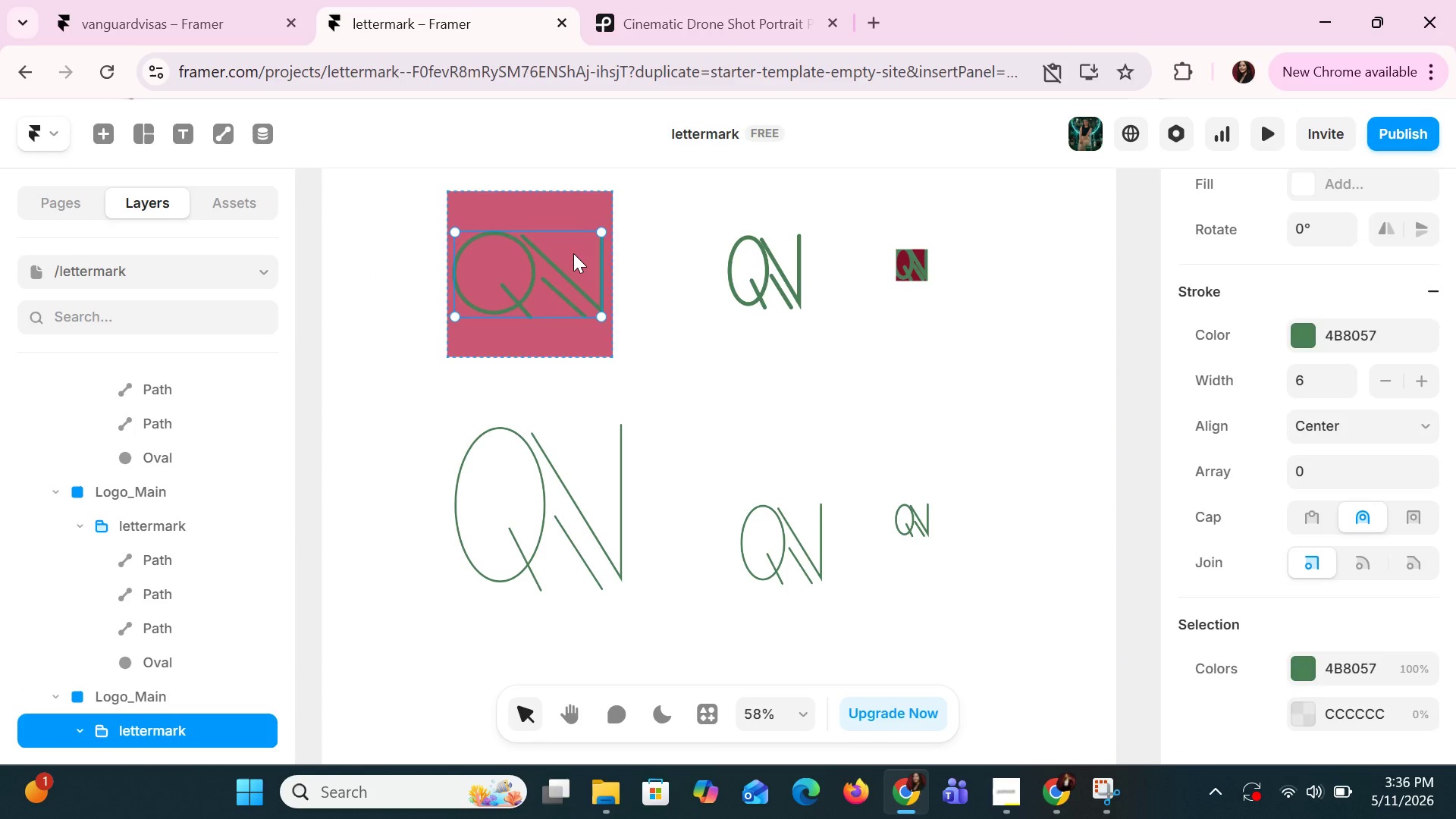 
key(Delete)
 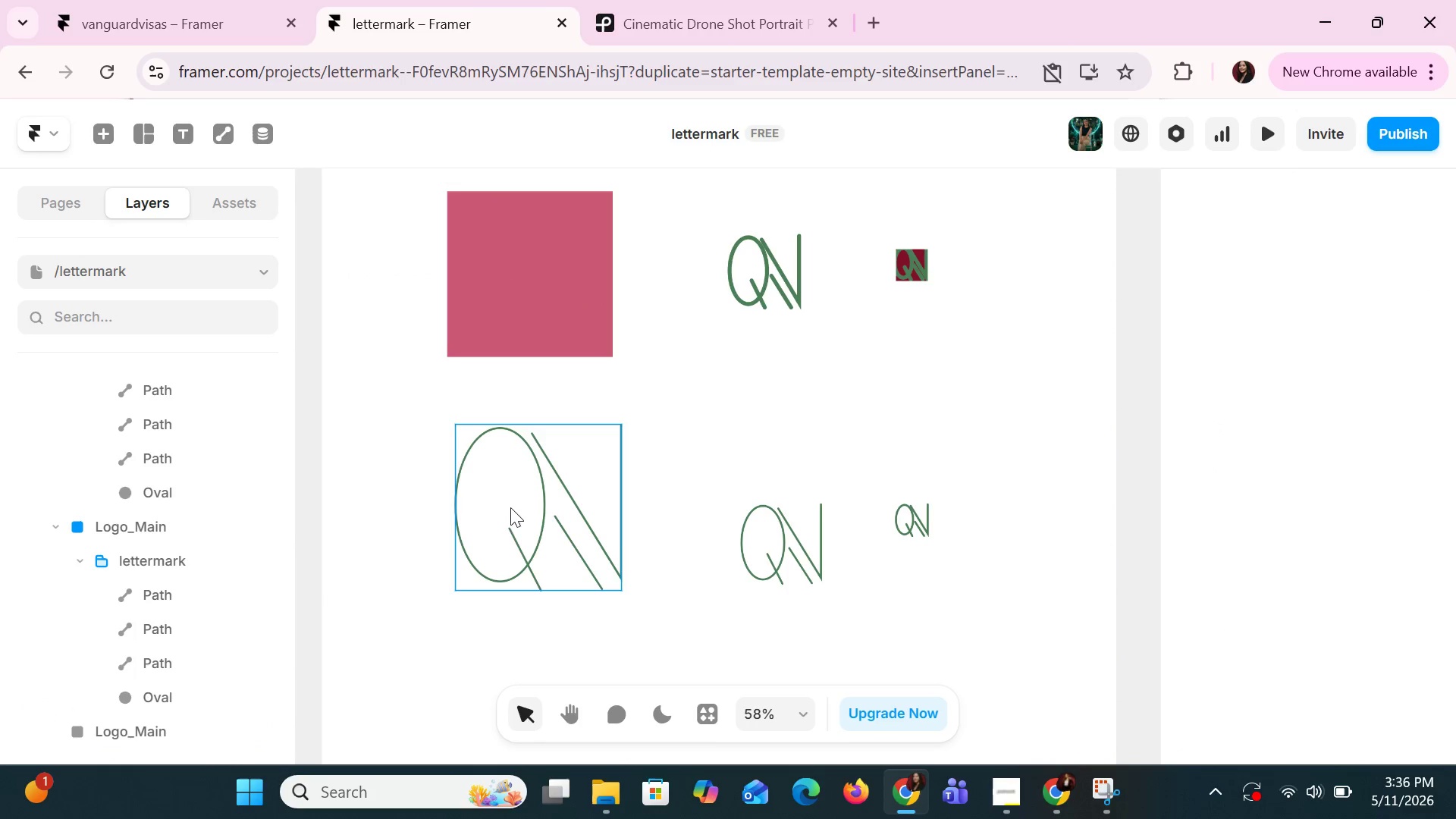 
left_click_drag(start_coordinate=[513, 519], to_coordinate=[504, 281])
 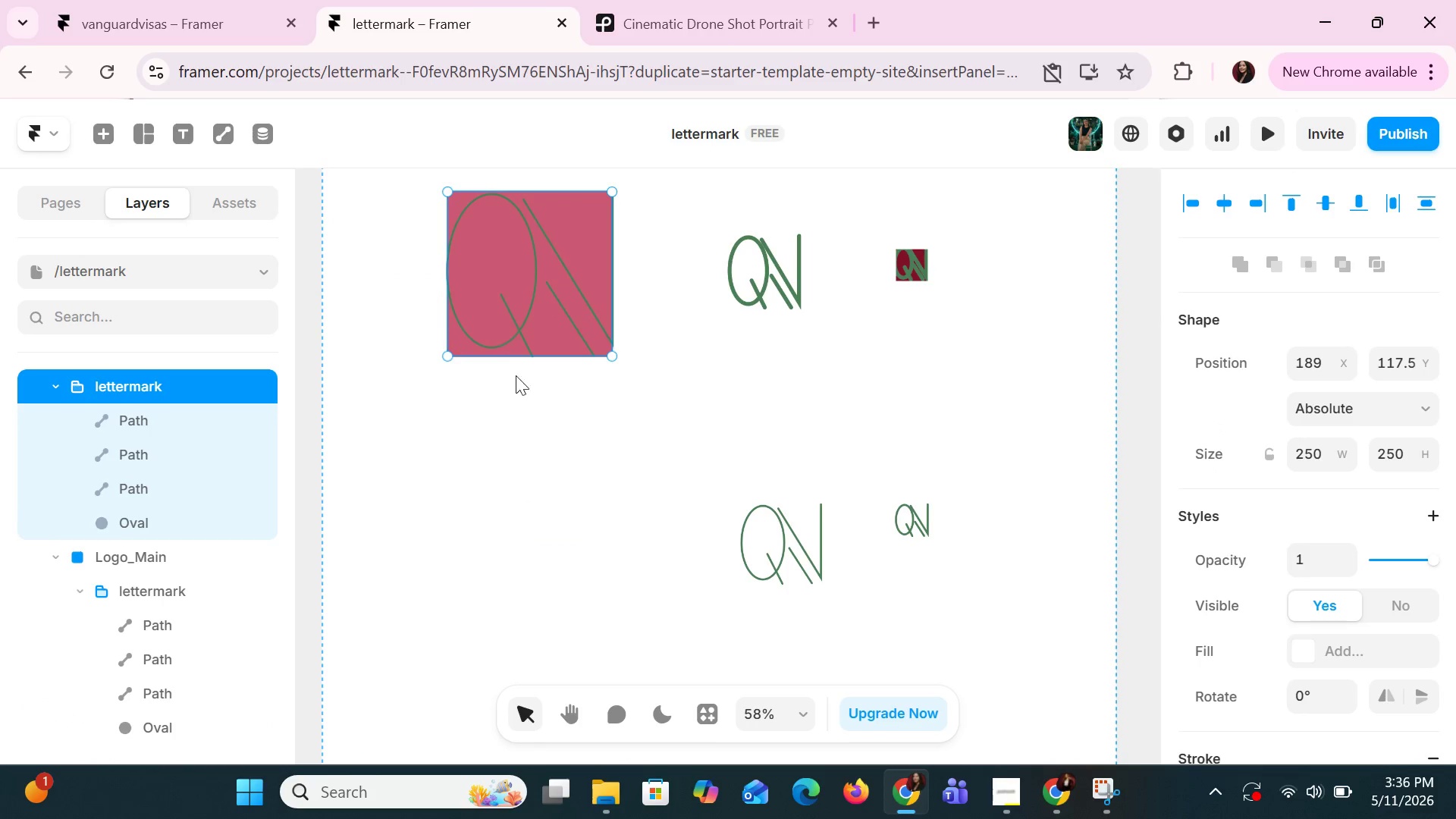 
left_click([532, 416])
 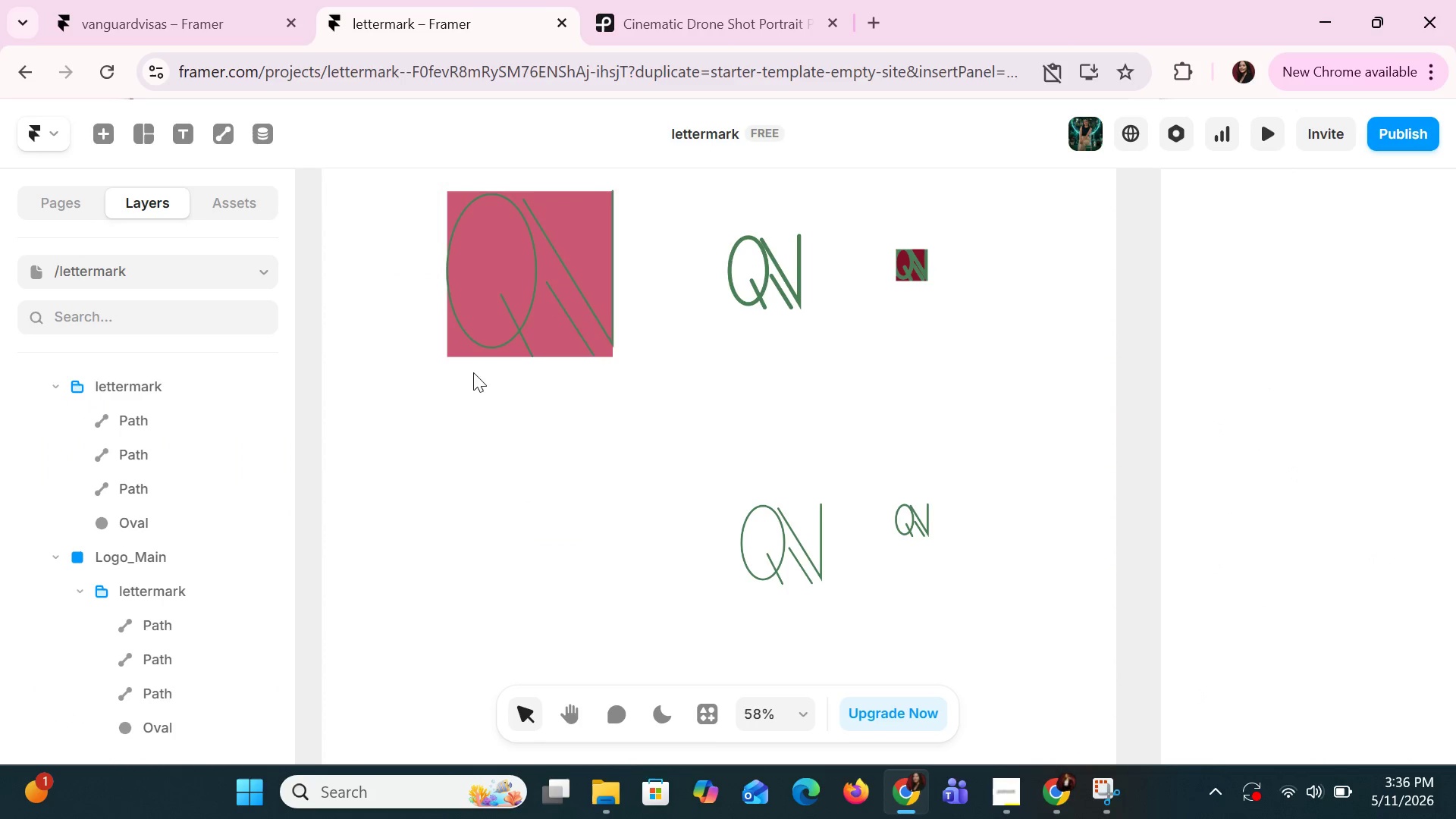 
left_click([465, 351])
 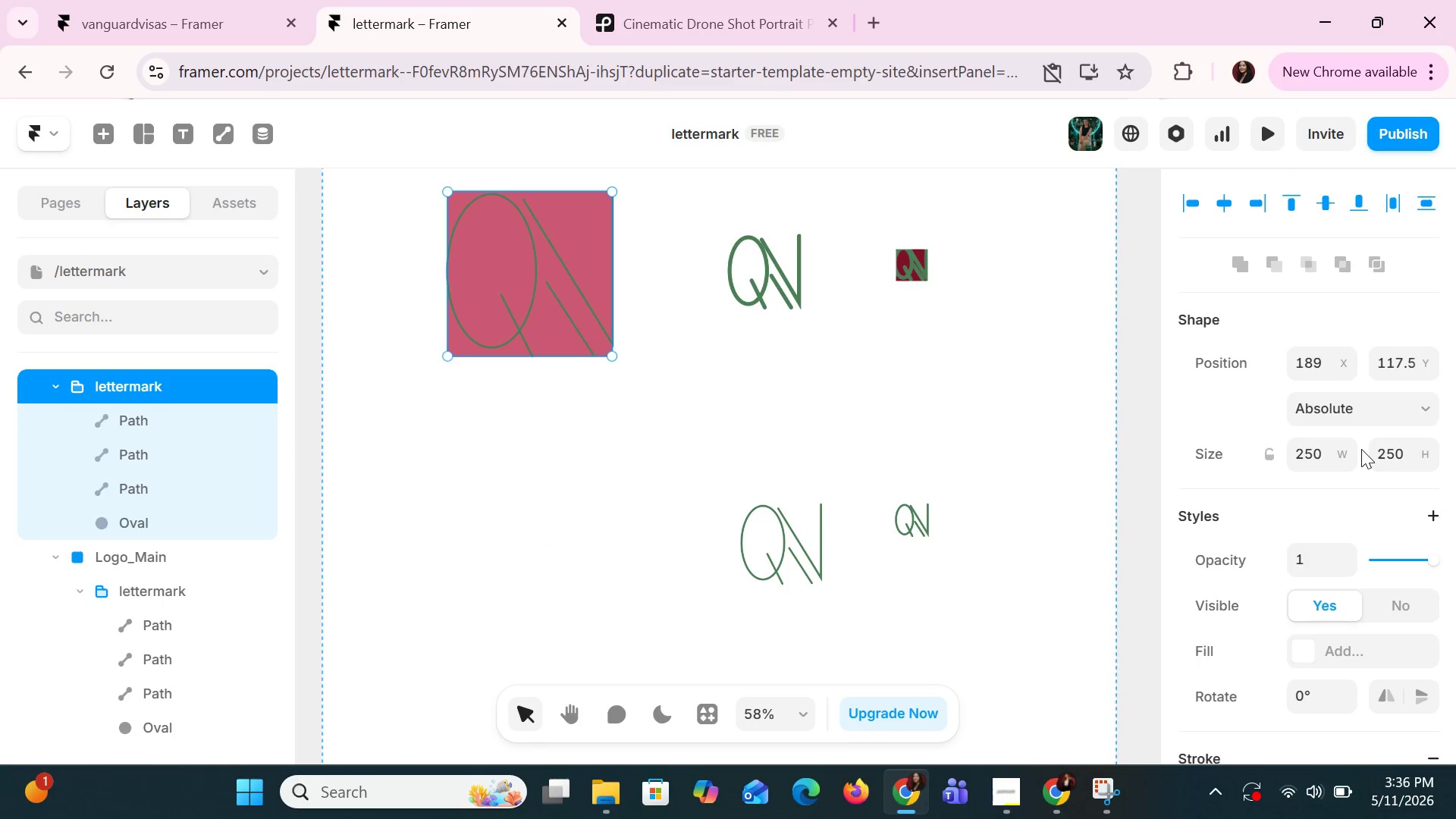 
left_click([1326, 451])
 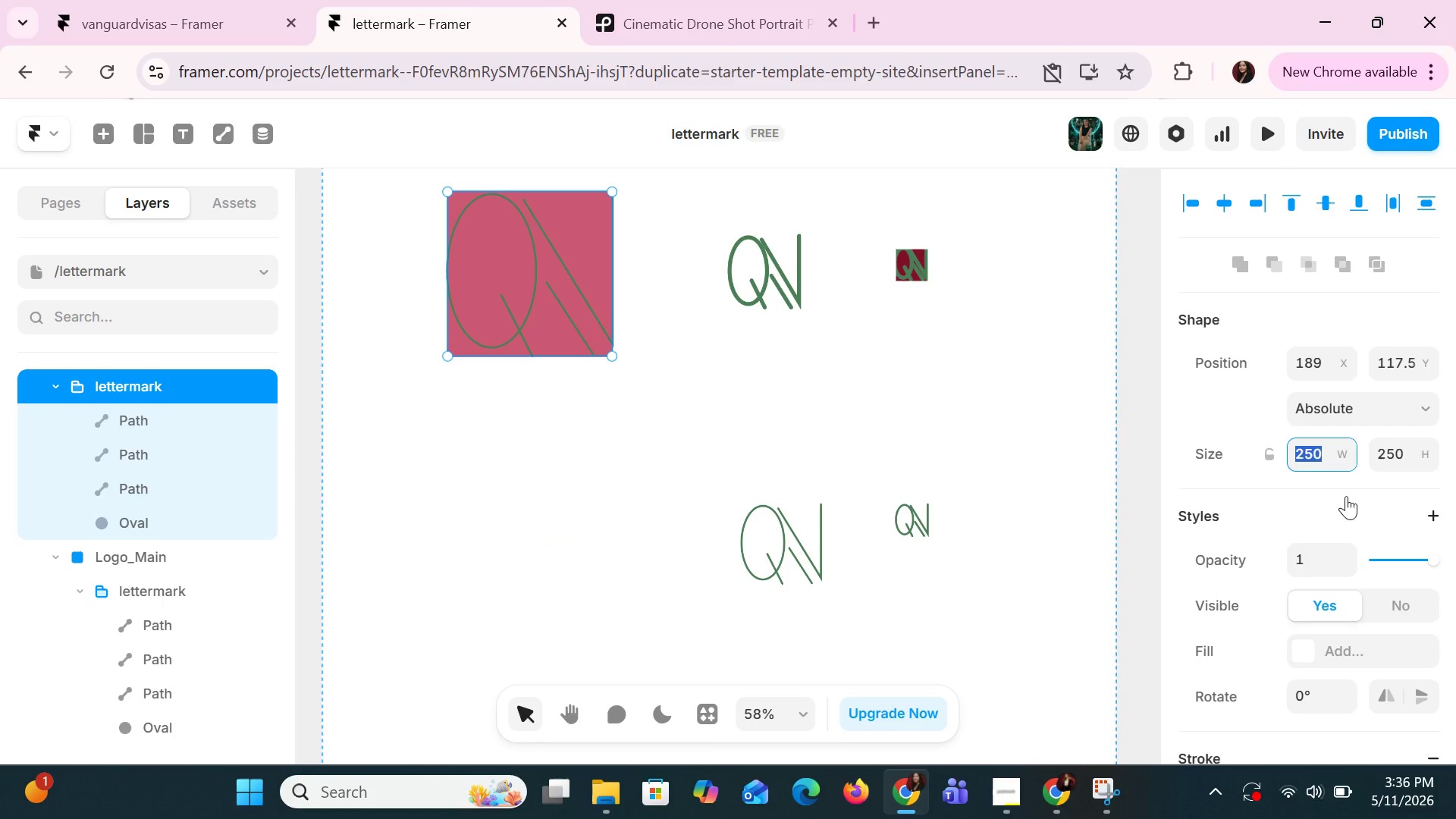 
left_click([1346, 504])
 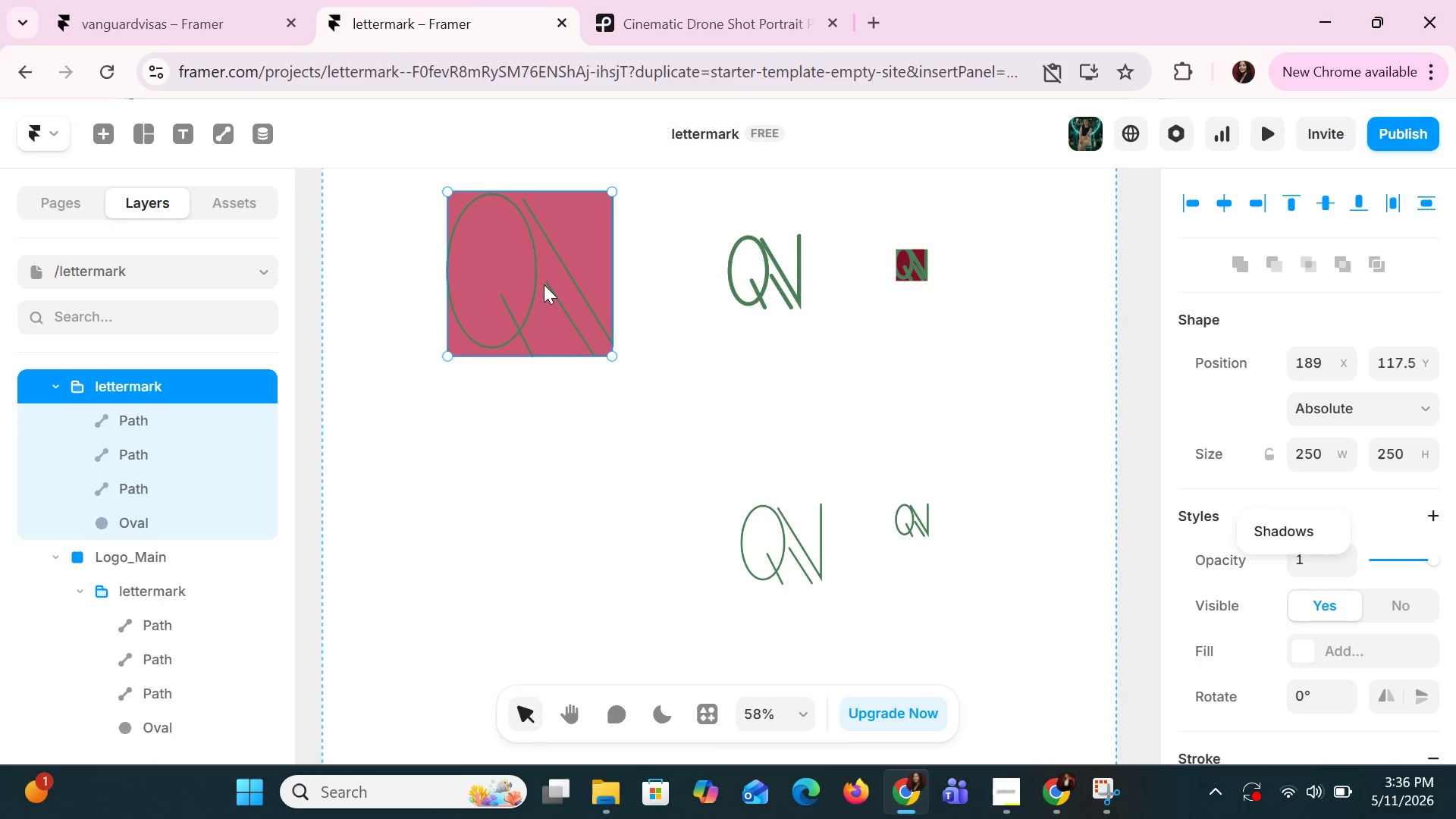 
double_click([544, 284])
 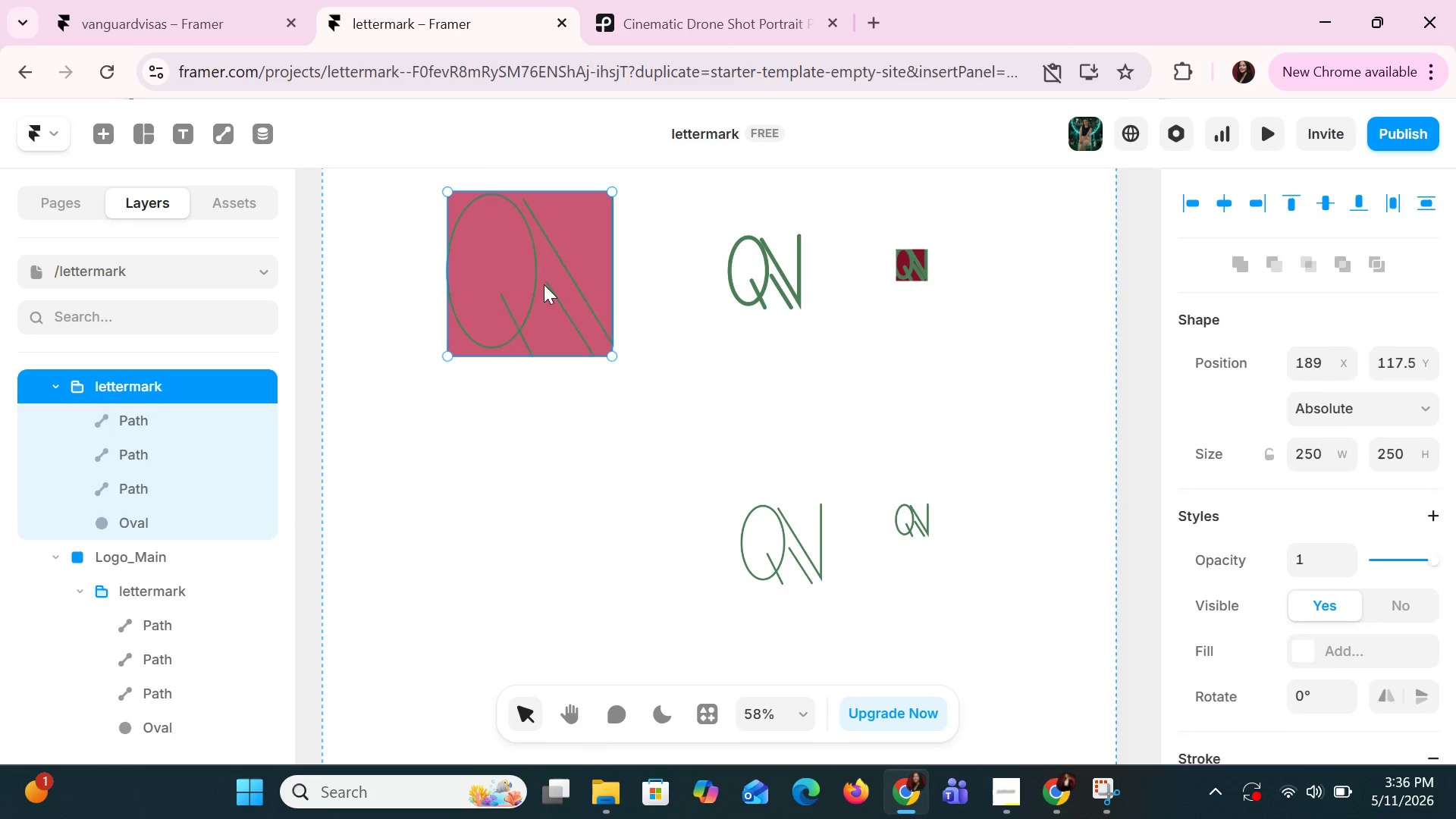 
triple_click([544, 284])
 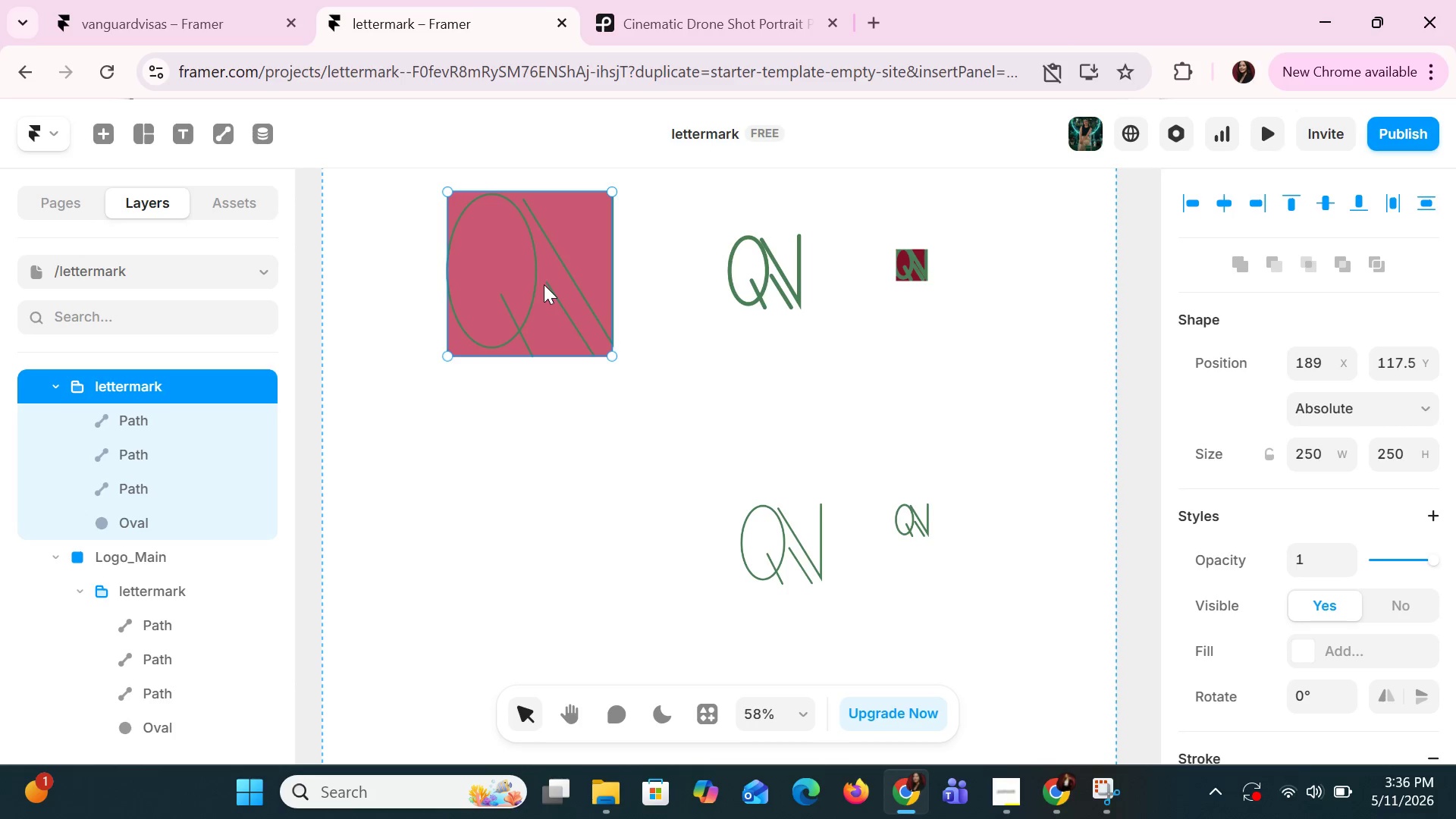 
triple_click([544, 284])
 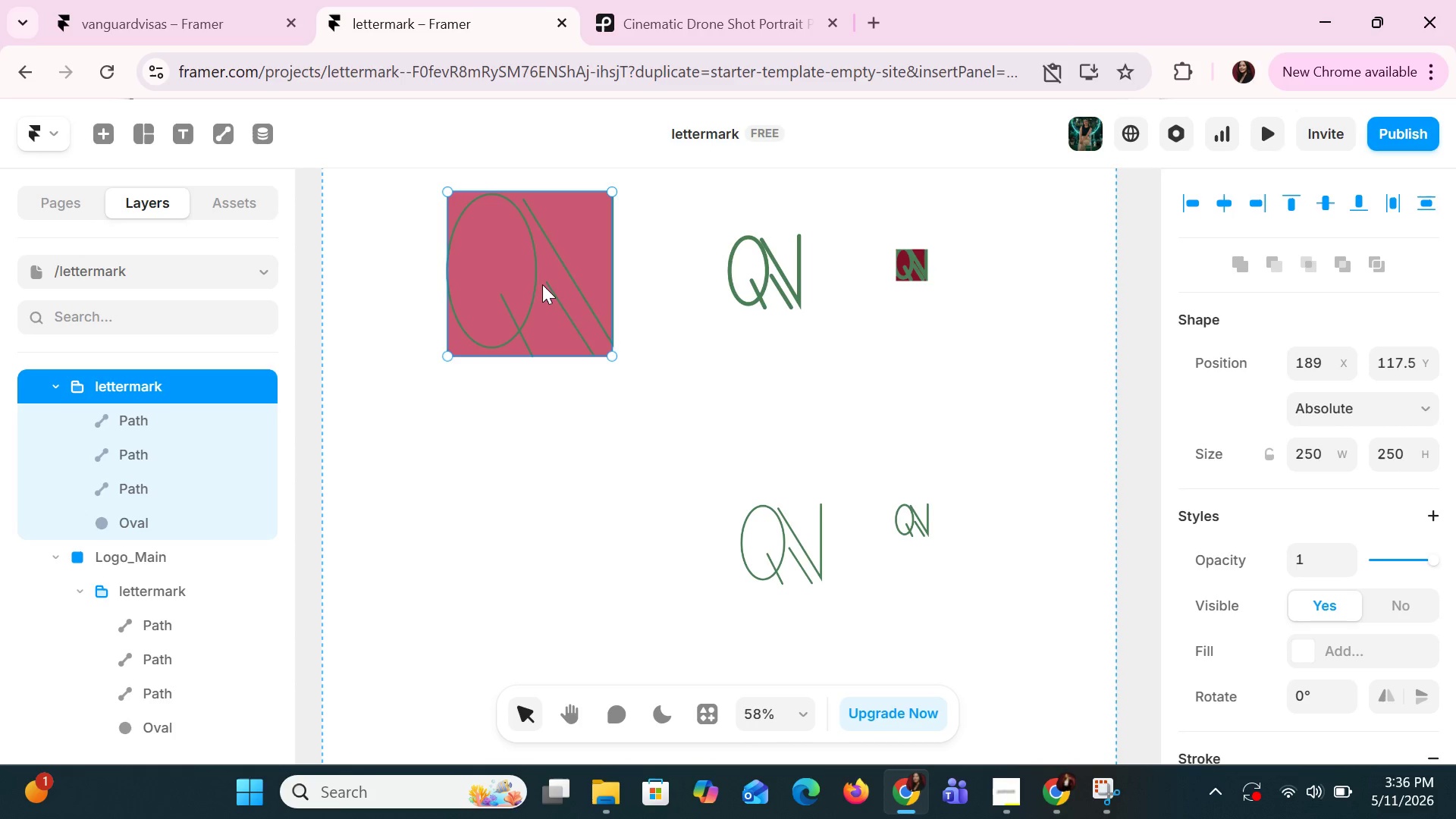 
triple_click([542, 284])
 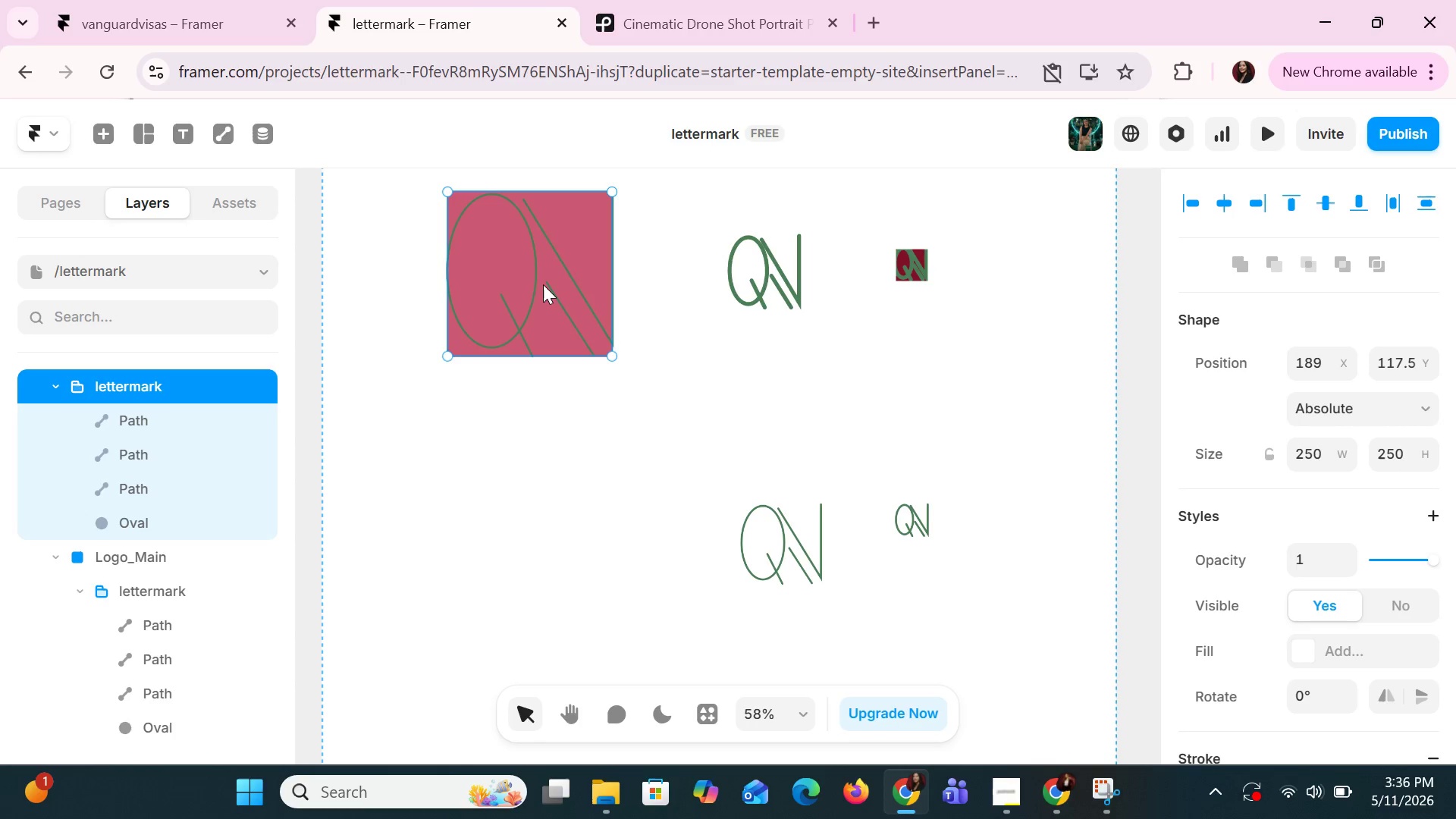 
triple_click([544, 284])
 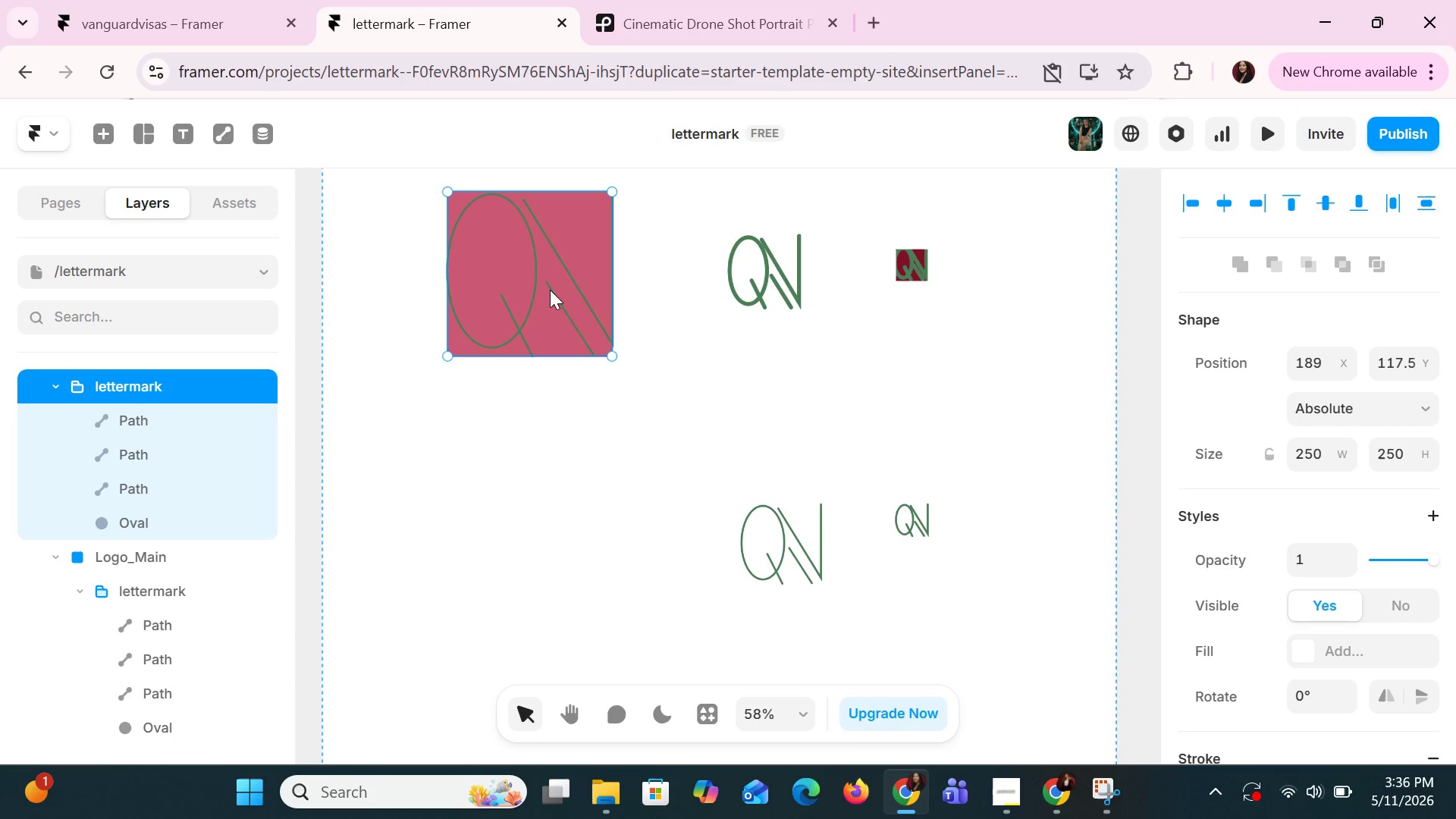 
triple_click([554, 293])
 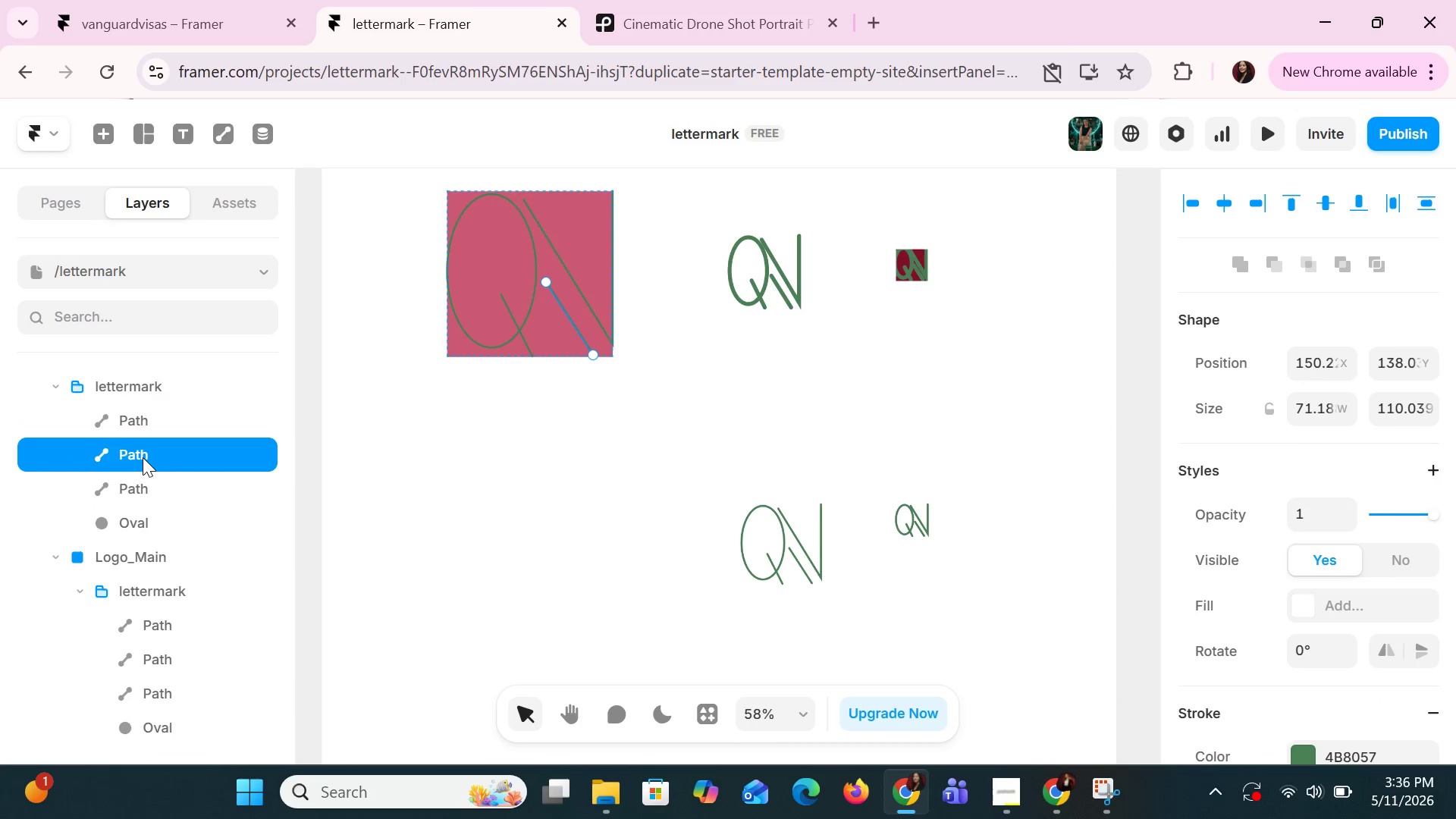 
left_click([136, 417])
 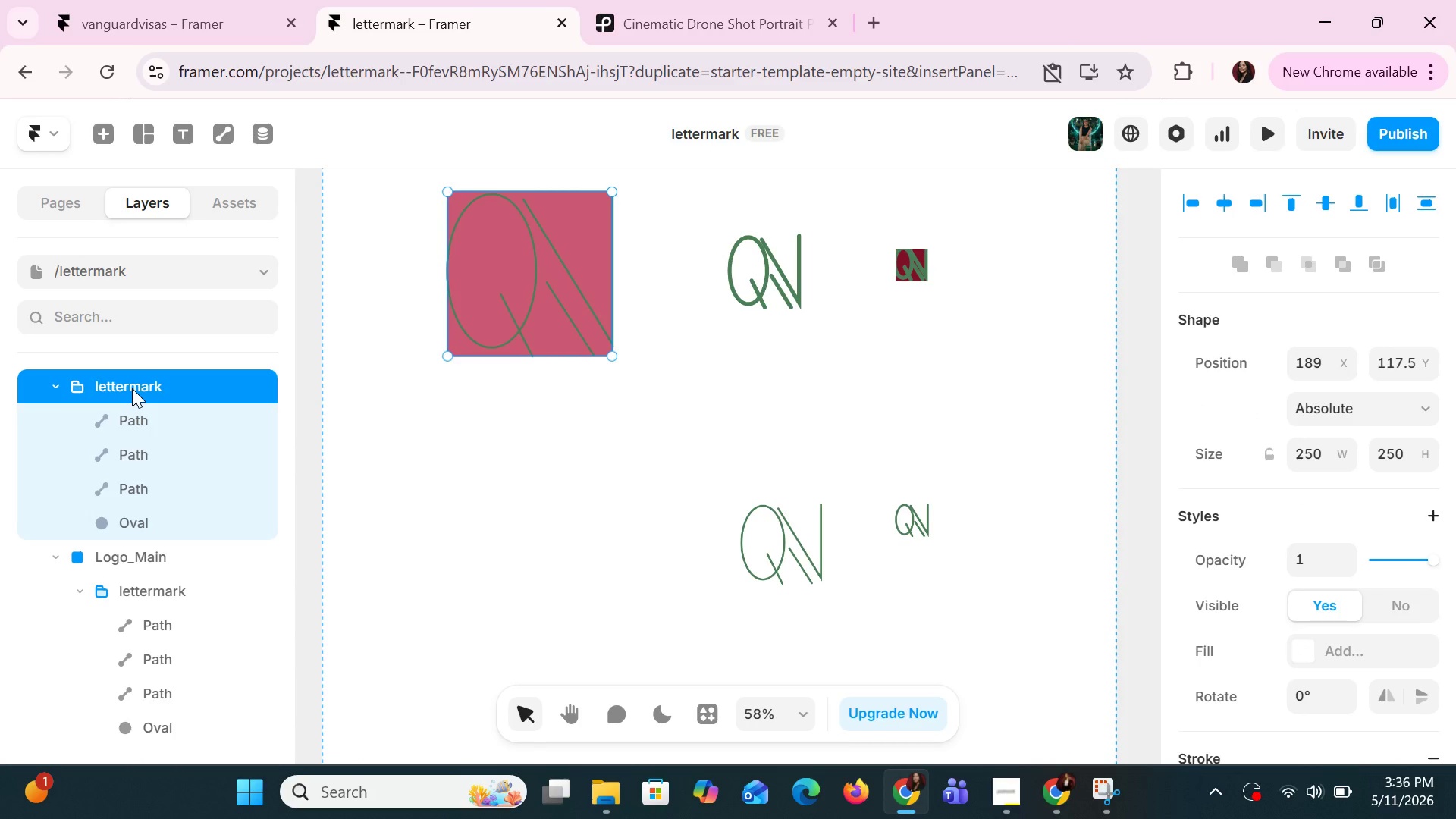 
double_click([132, 388])
 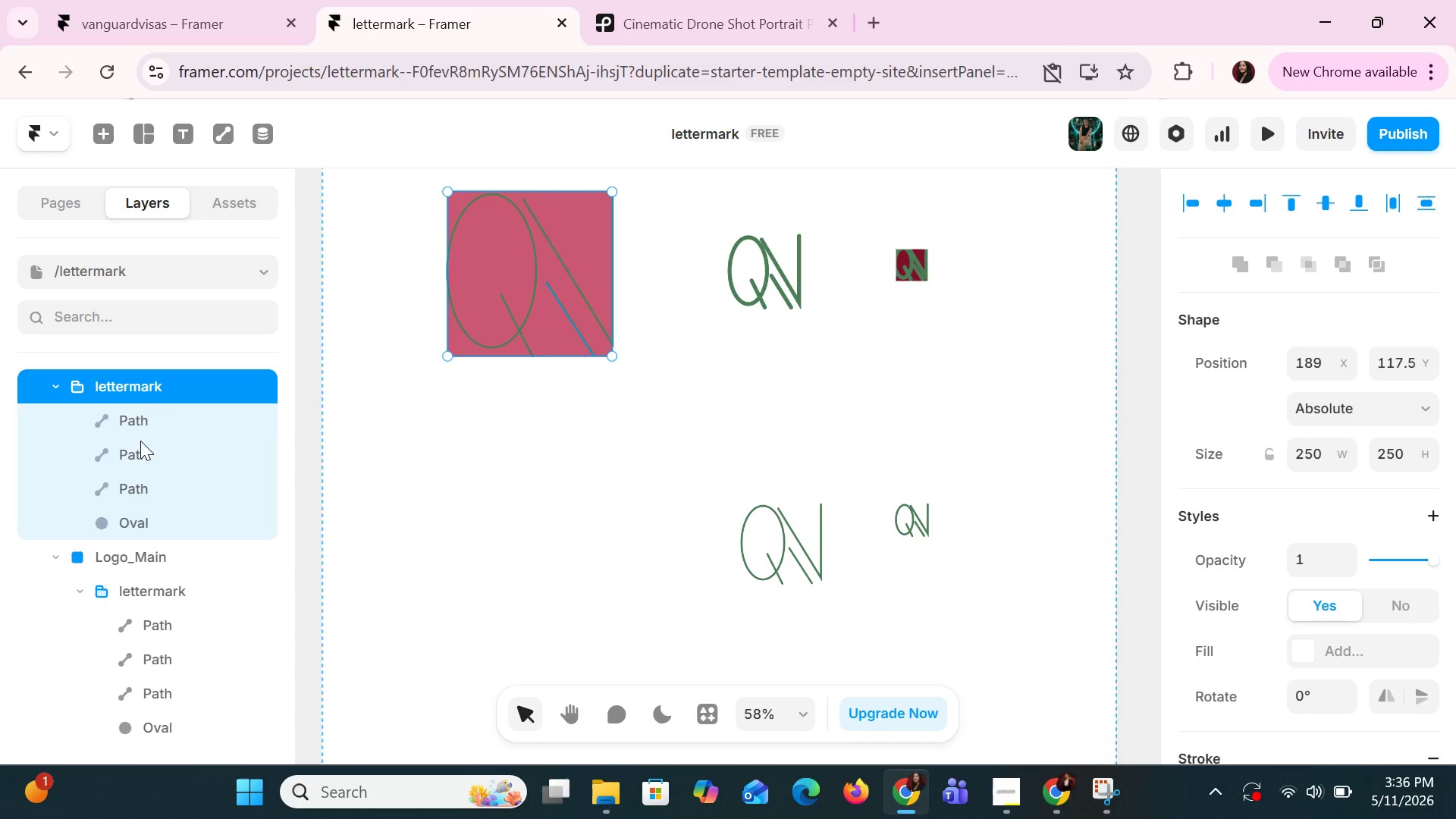 
scroll: coordinate [140, 450], scroll_direction: up, amount: 2.0
 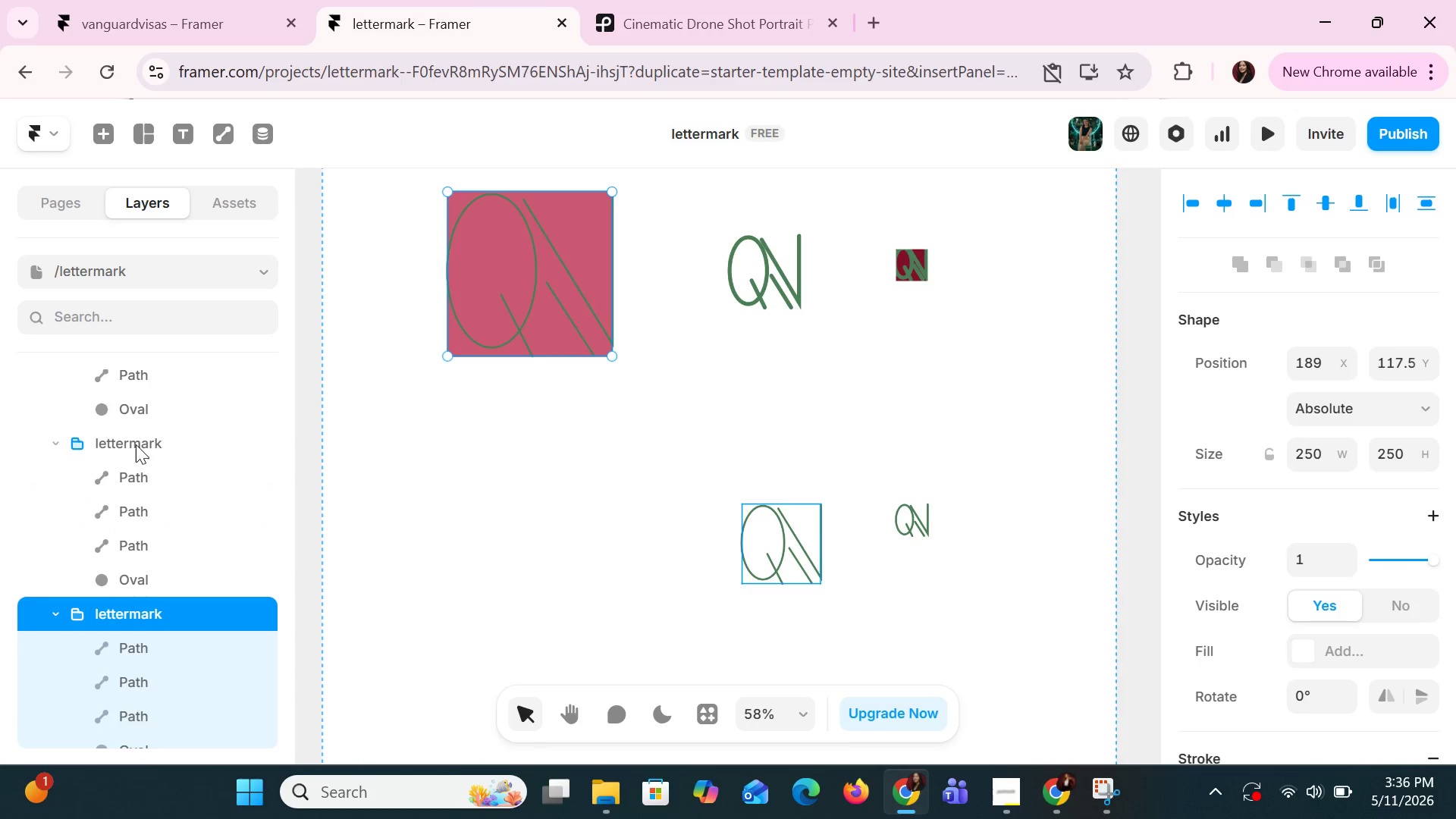 
left_click([134, 443])
 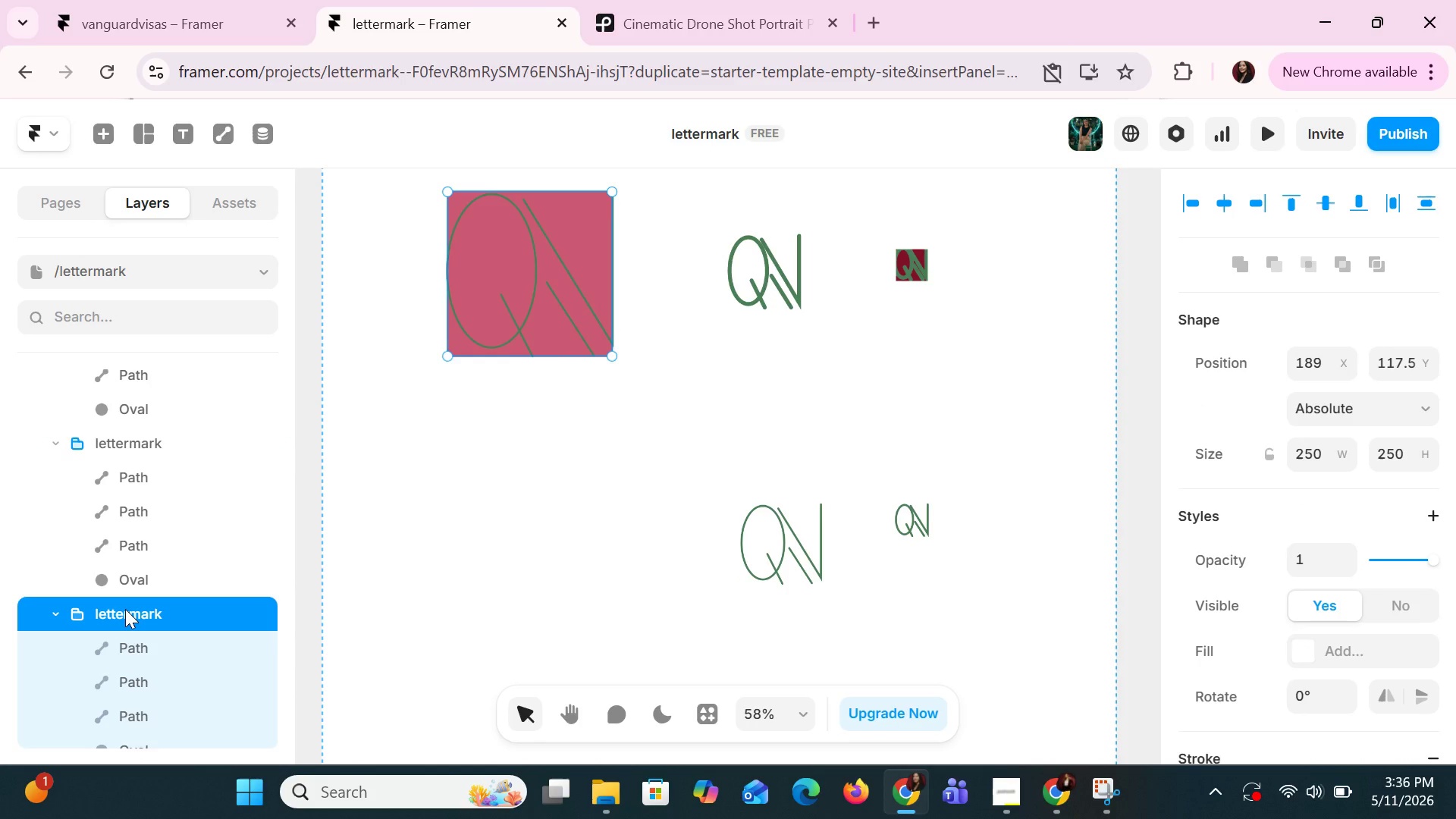 
scroll: coordinate [125, 609], scroll_direction: down, amount: 1.0
 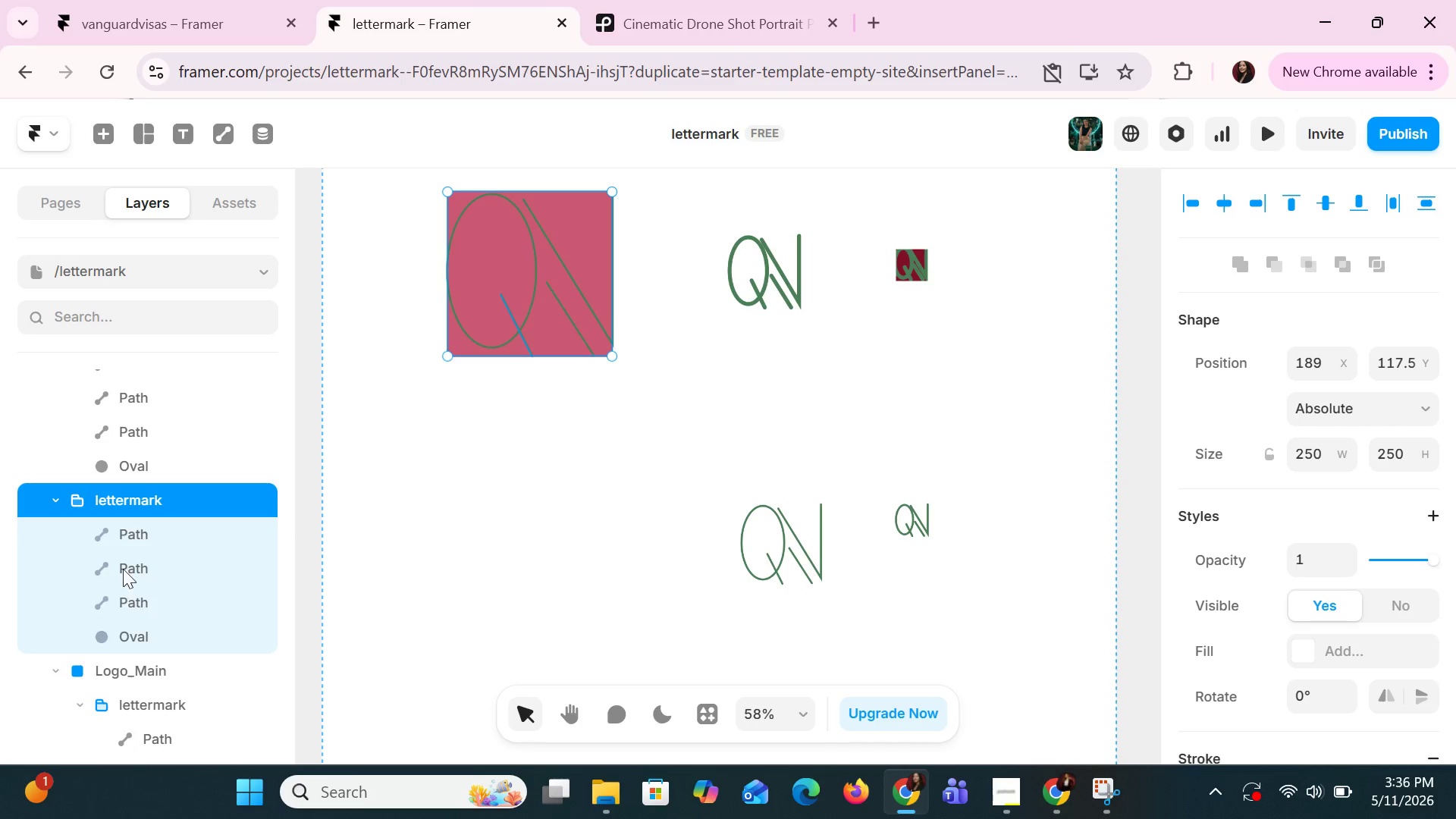 
left_click([123, 527])
 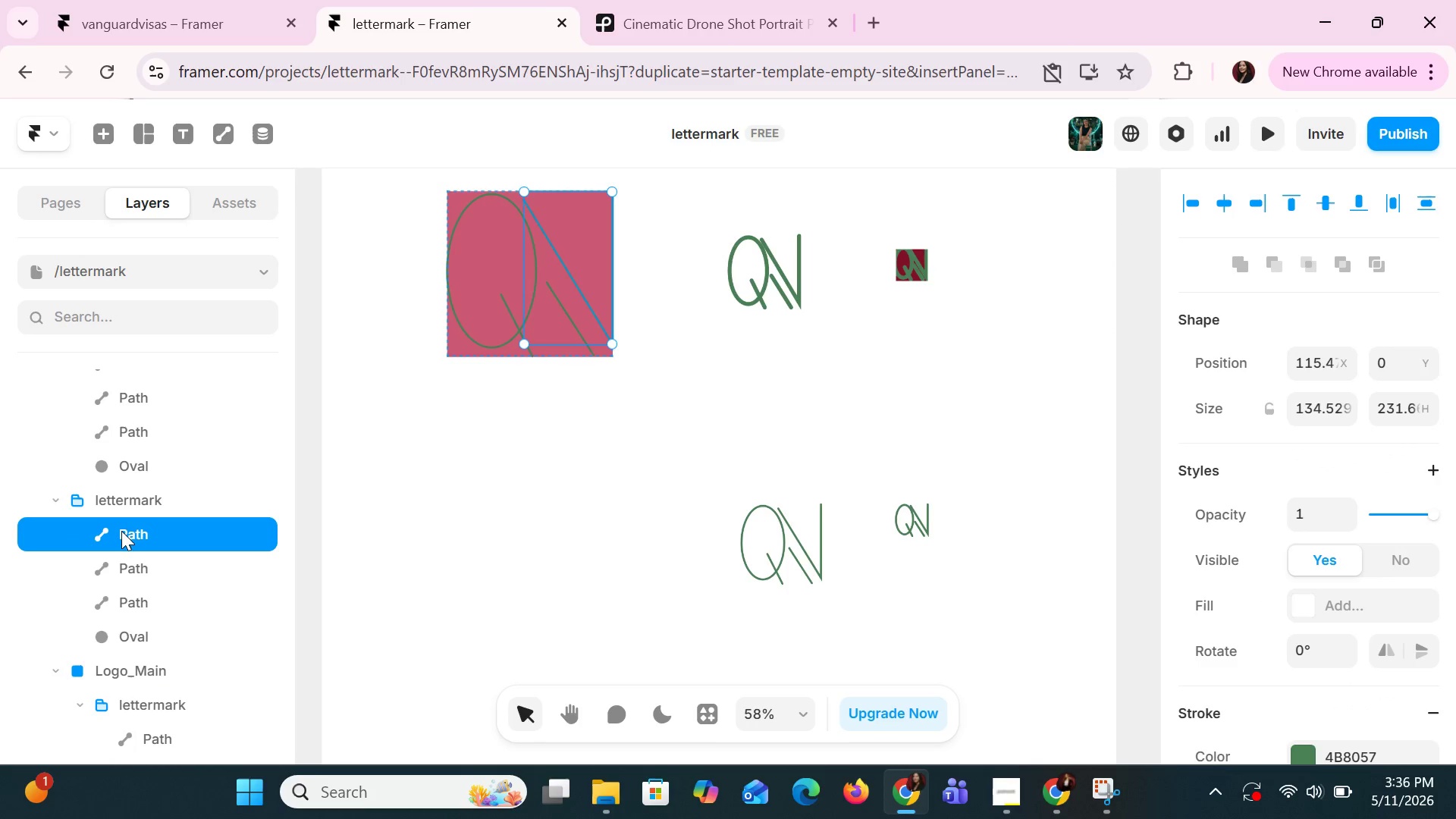 
hold_key(key=ShiftLeft, duration=1.5)
double_click([130, 602])
 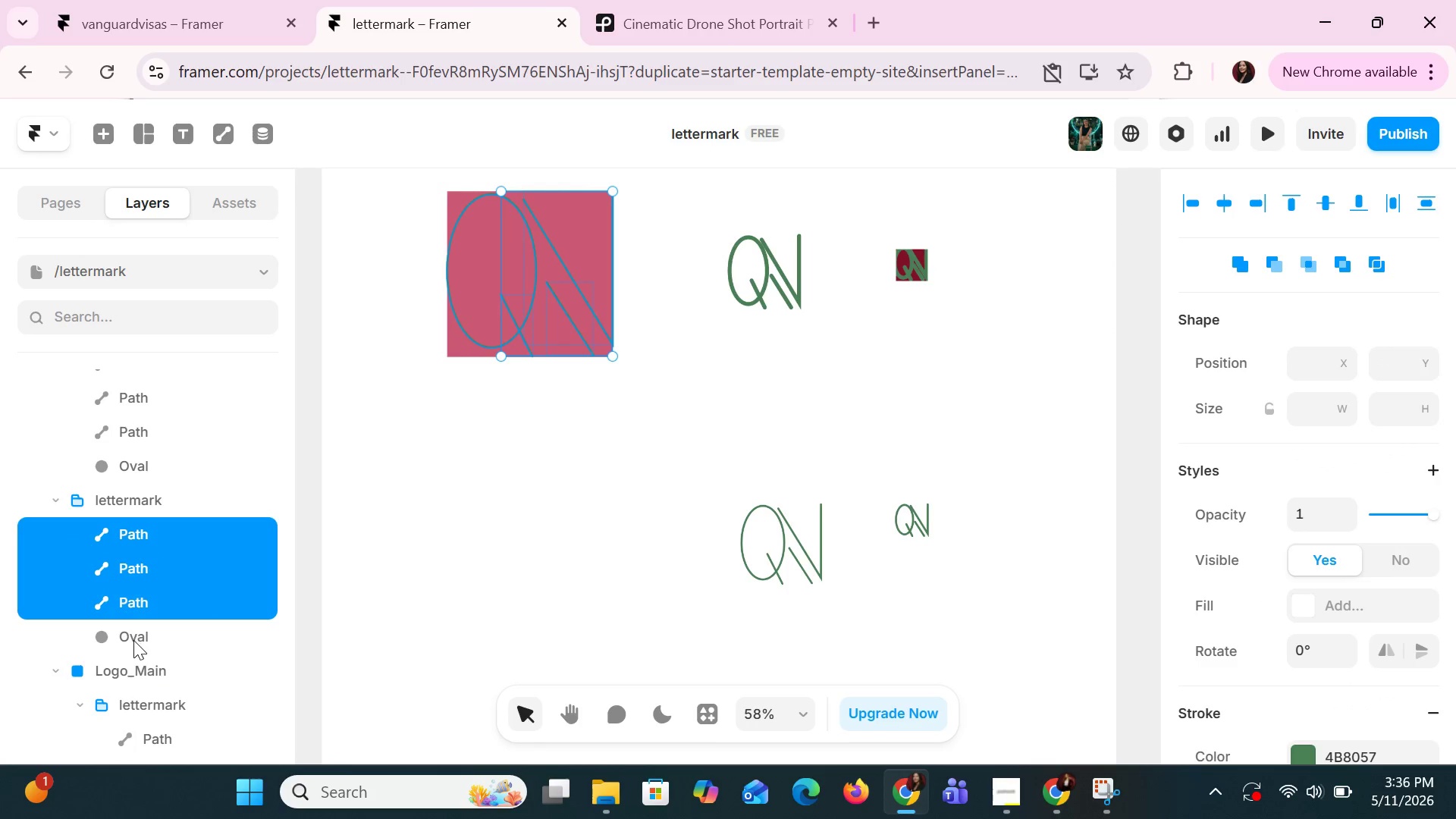 
left_click([133, 640])
 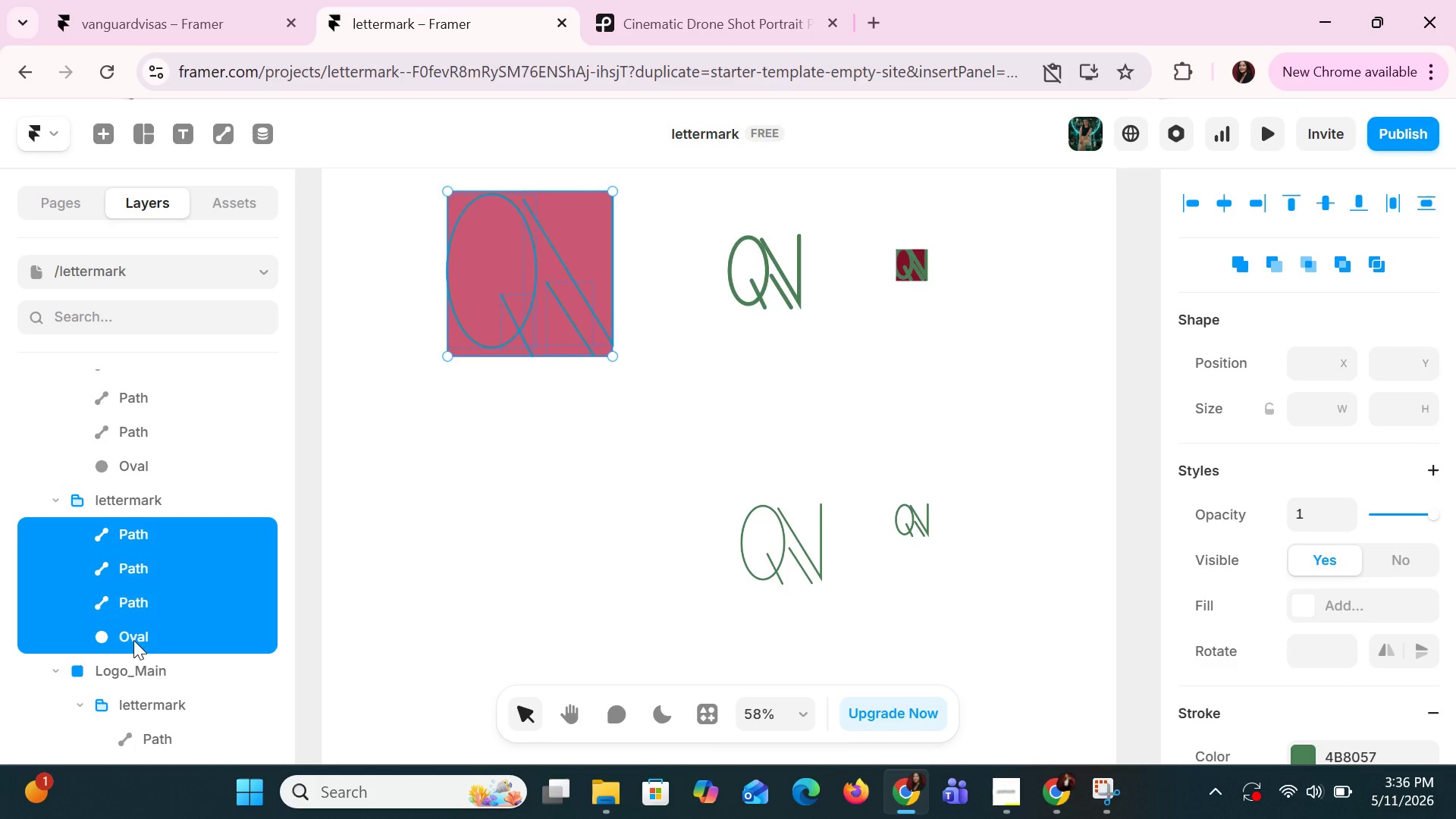 
key(Shift+ShiftLeft)
 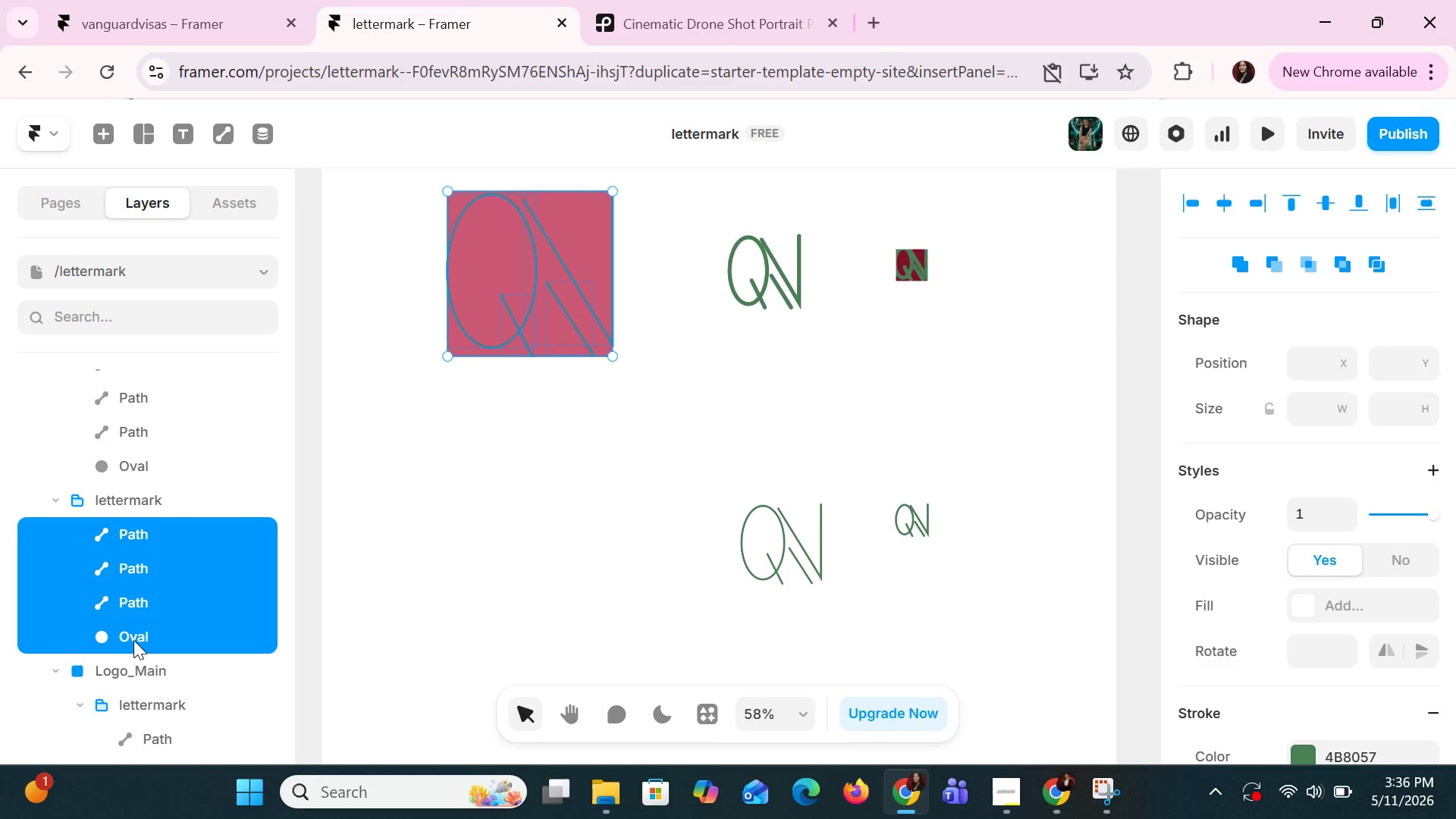 
key(Shift+ShiftLeft)
 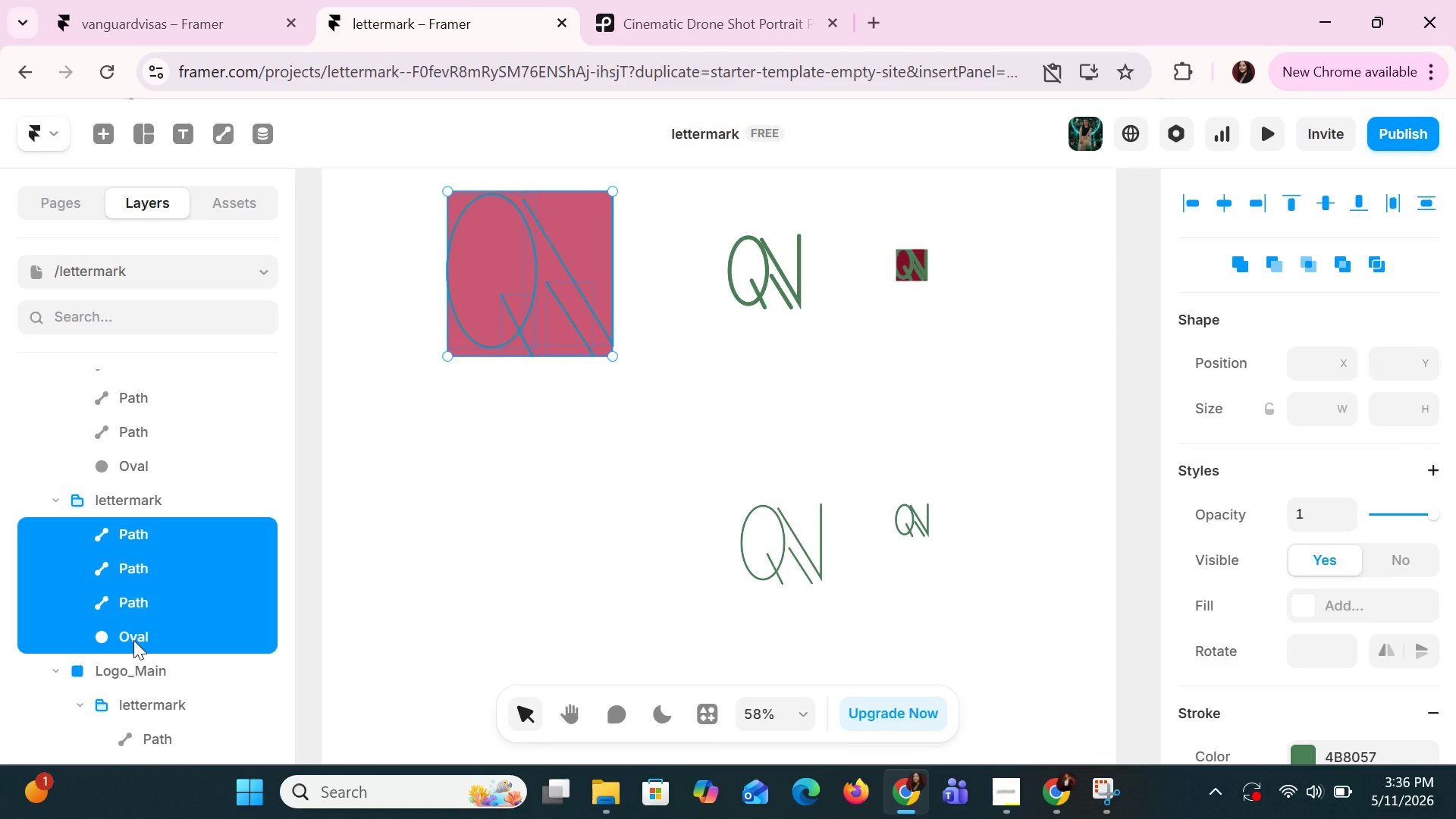 
key(Shift+ShiftLeft)
 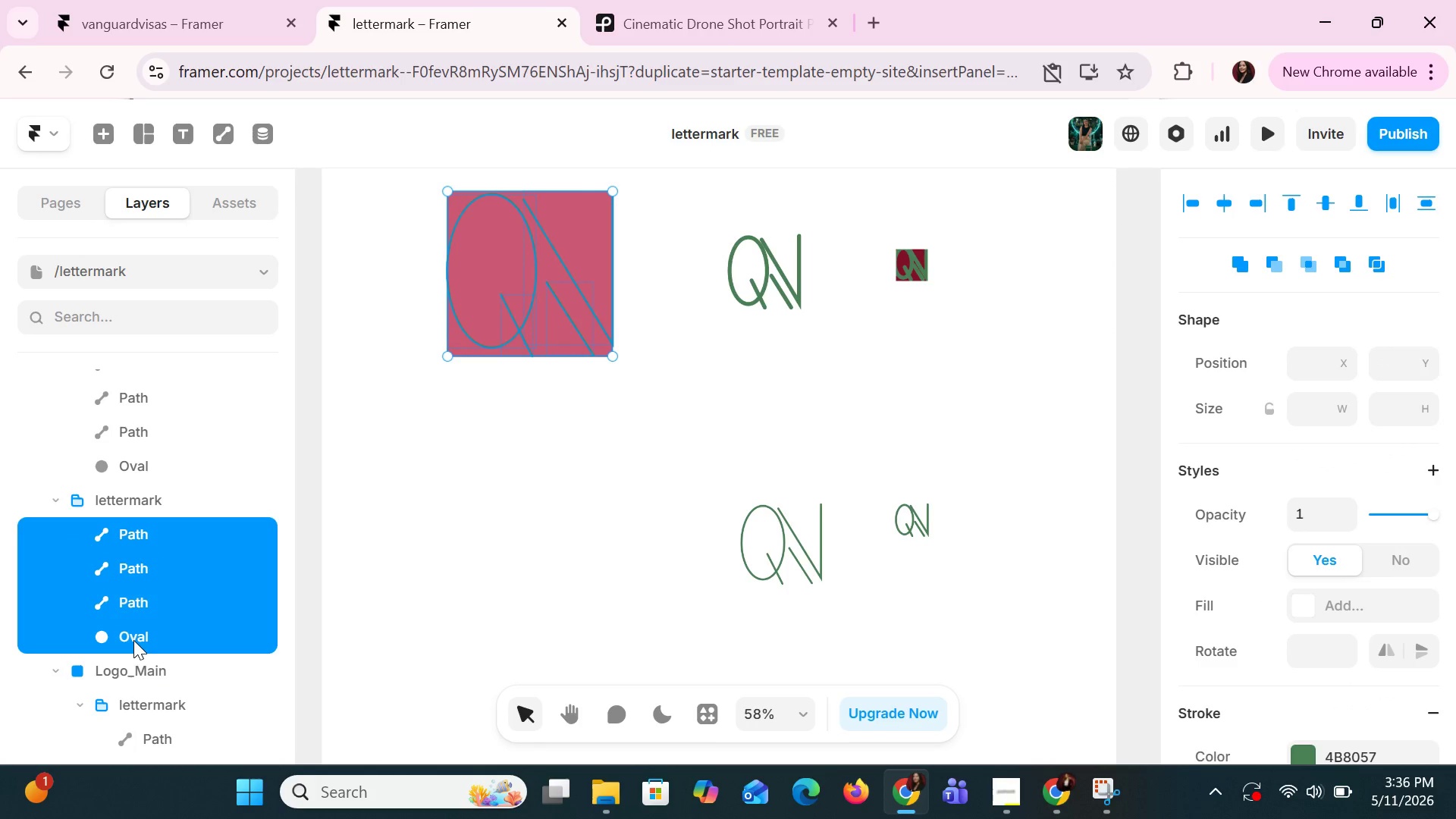 
key(Shift+ShiftLeft)
 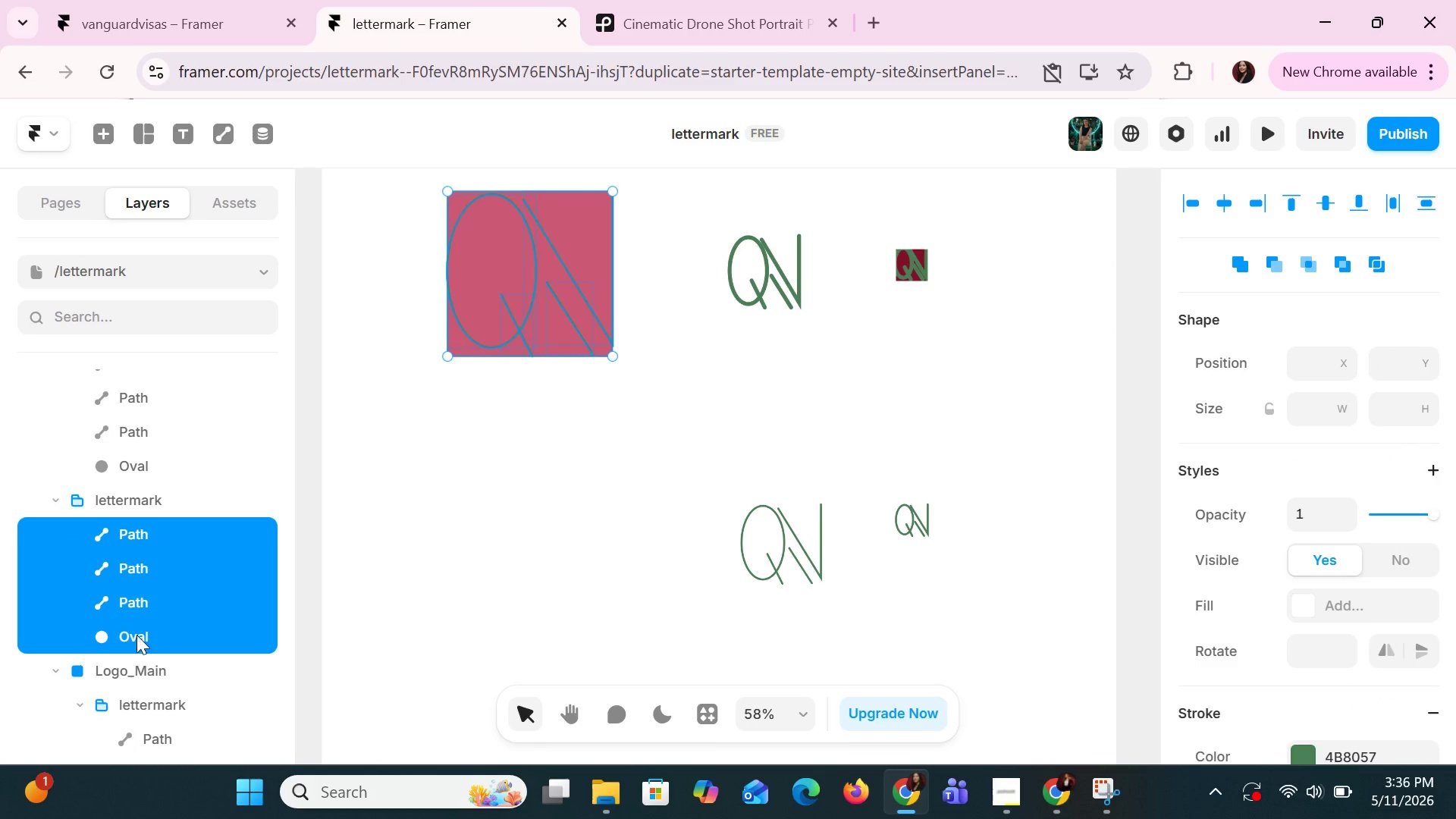 
key(Shift+ShiftLeft)
 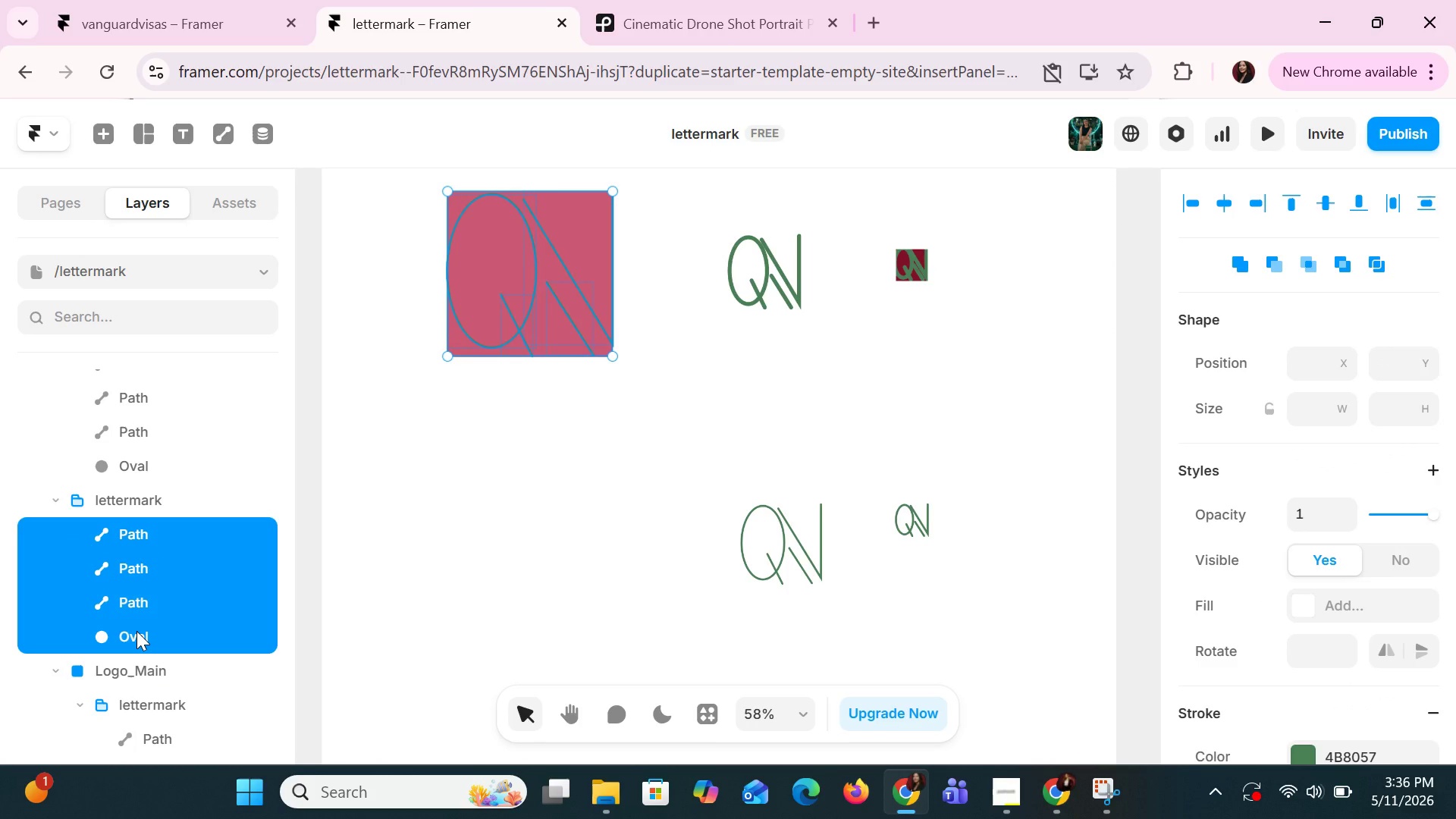 
right_click([136, 631])
 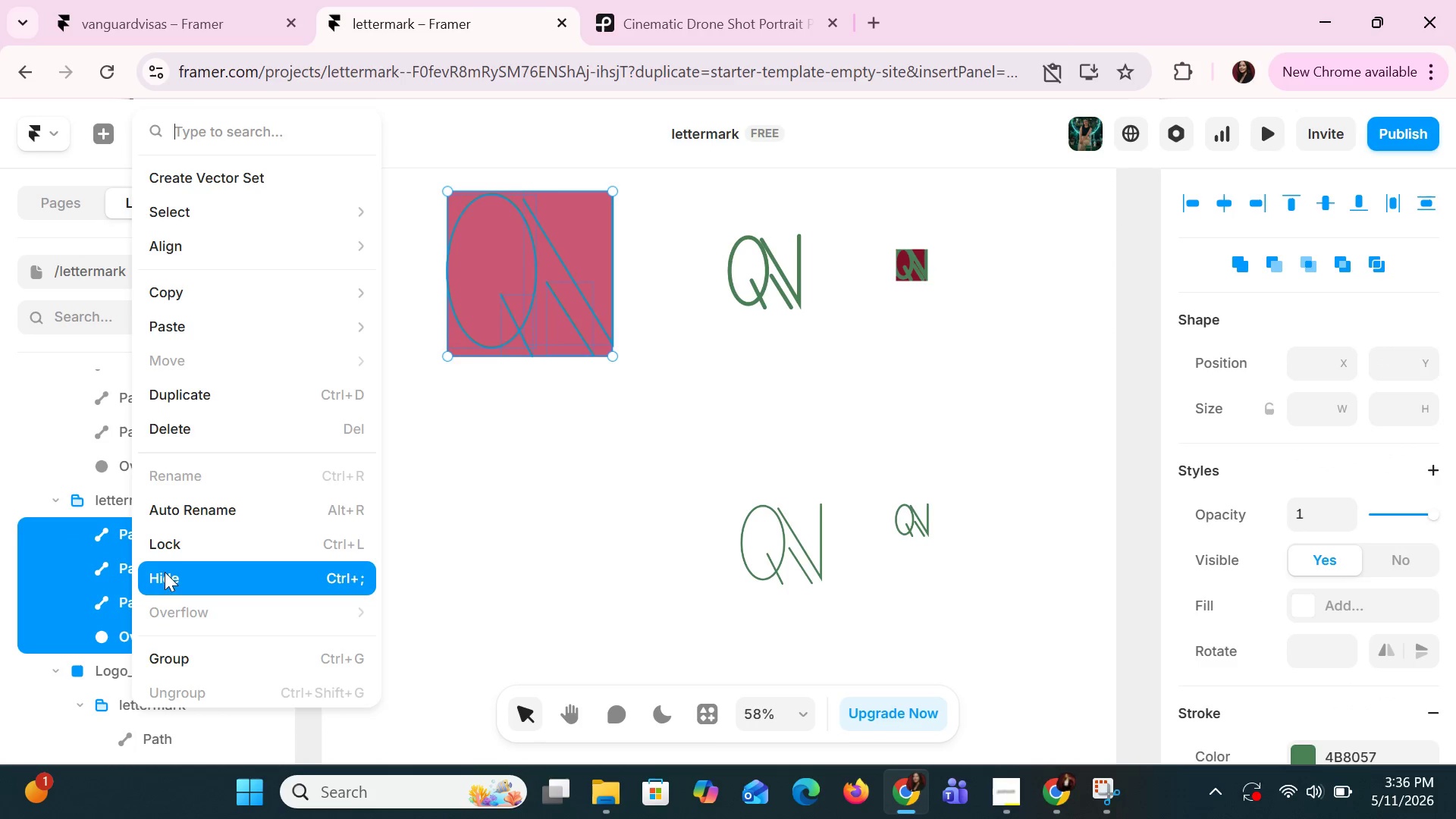 
scroll: coordinate [191, 463], scroll_direction: down, amount: 2.0
 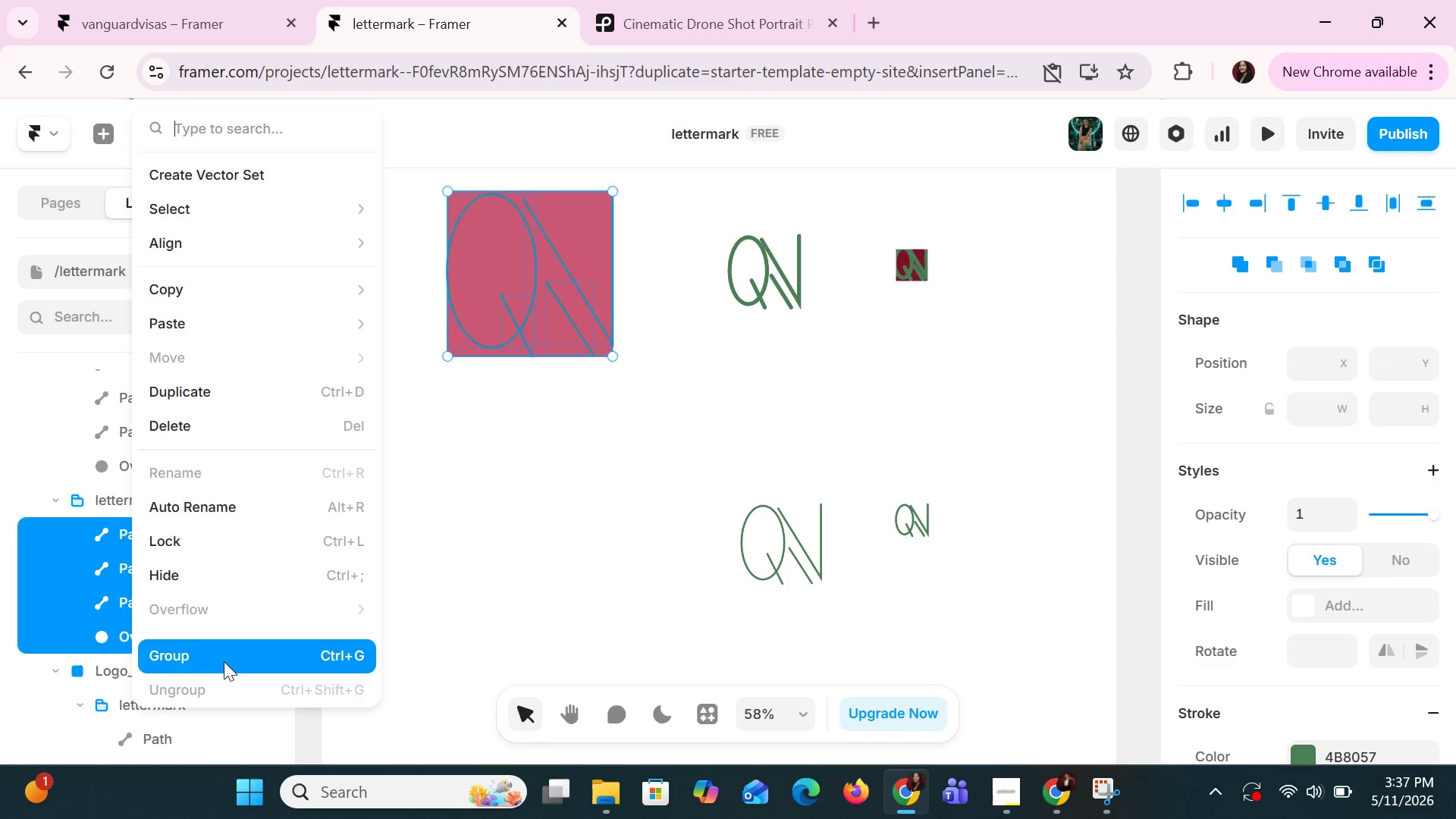 
left_click([224, 661])
 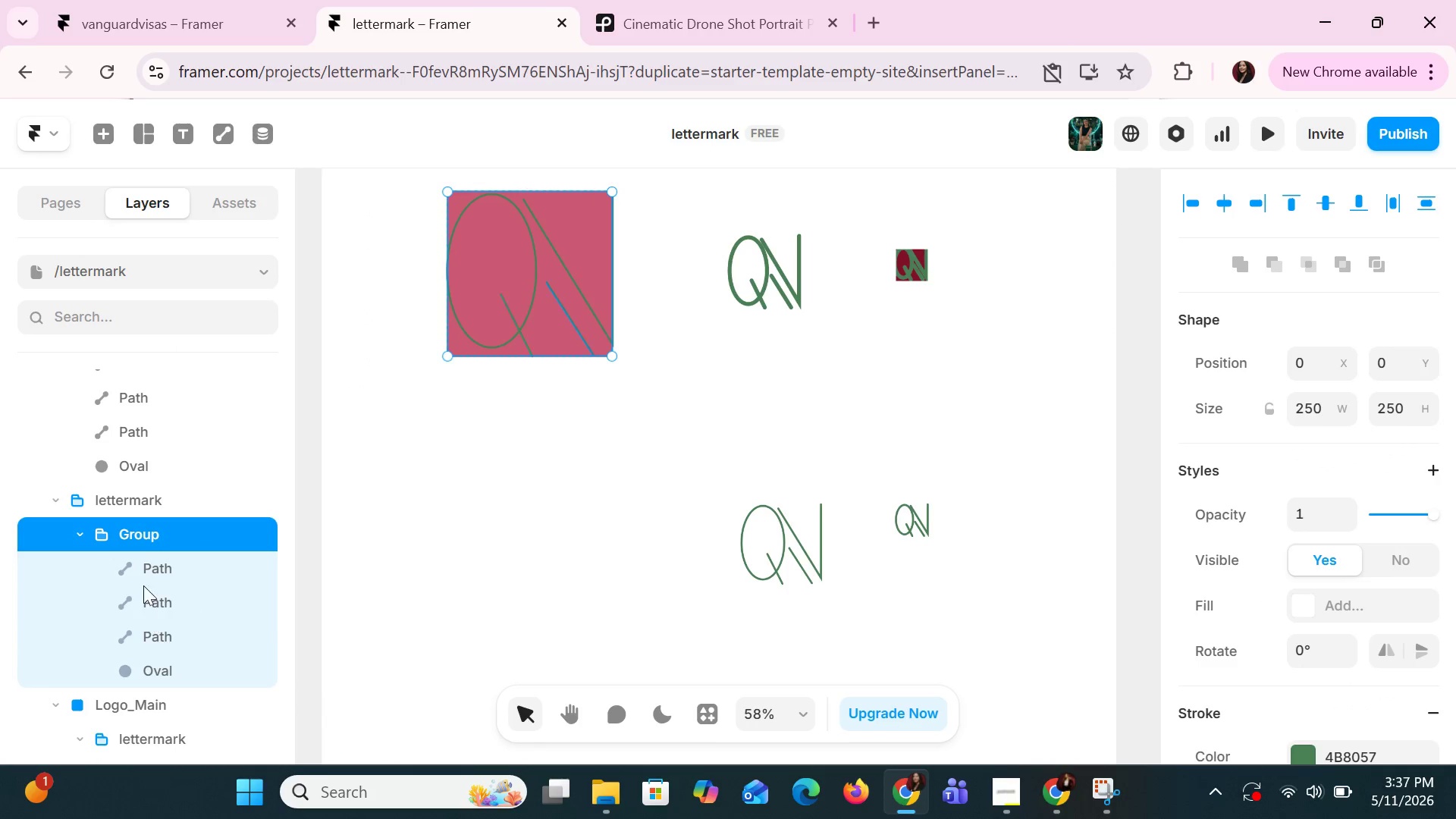 
double_click([147, 526])
 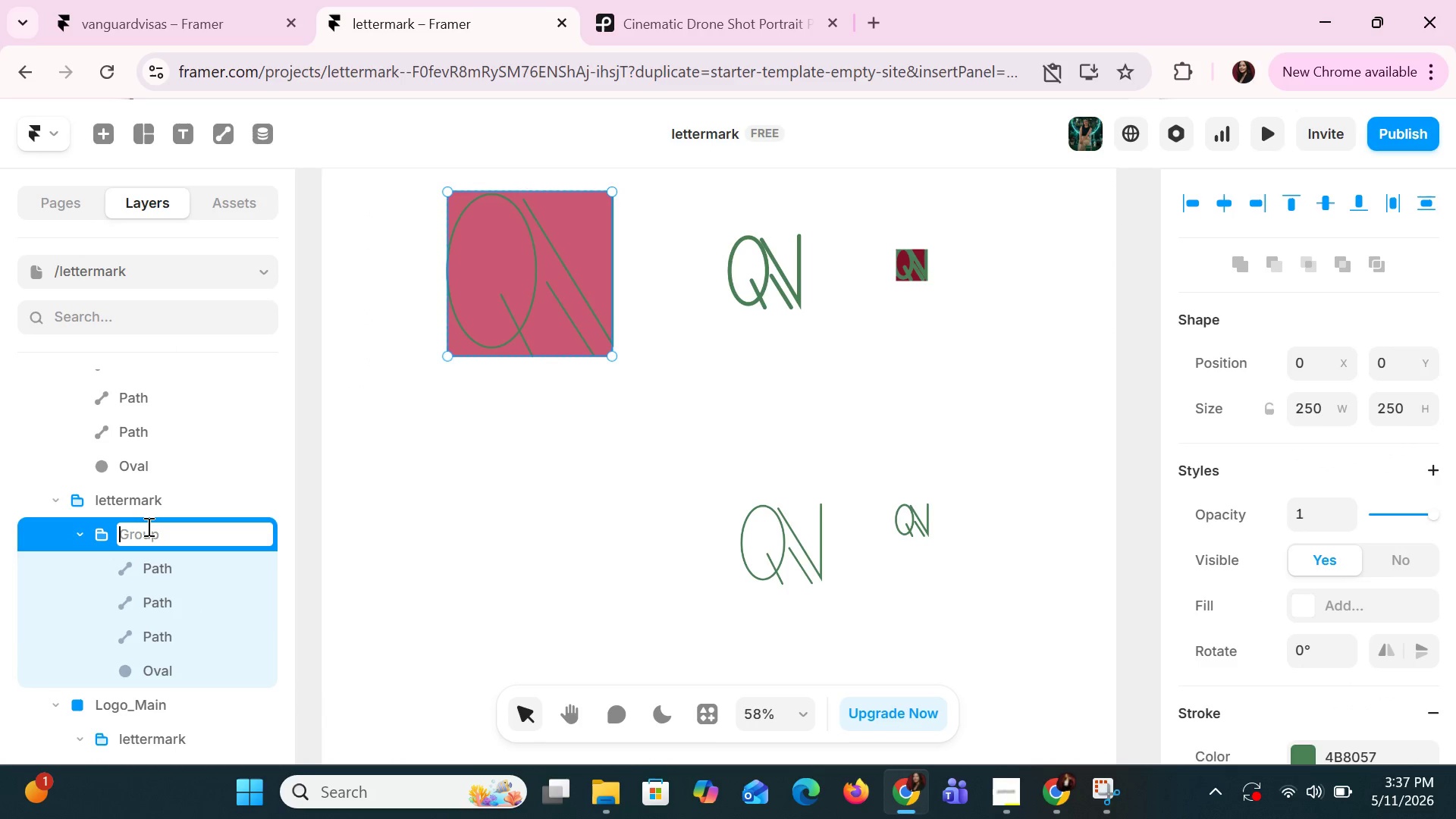 
type(mark)
 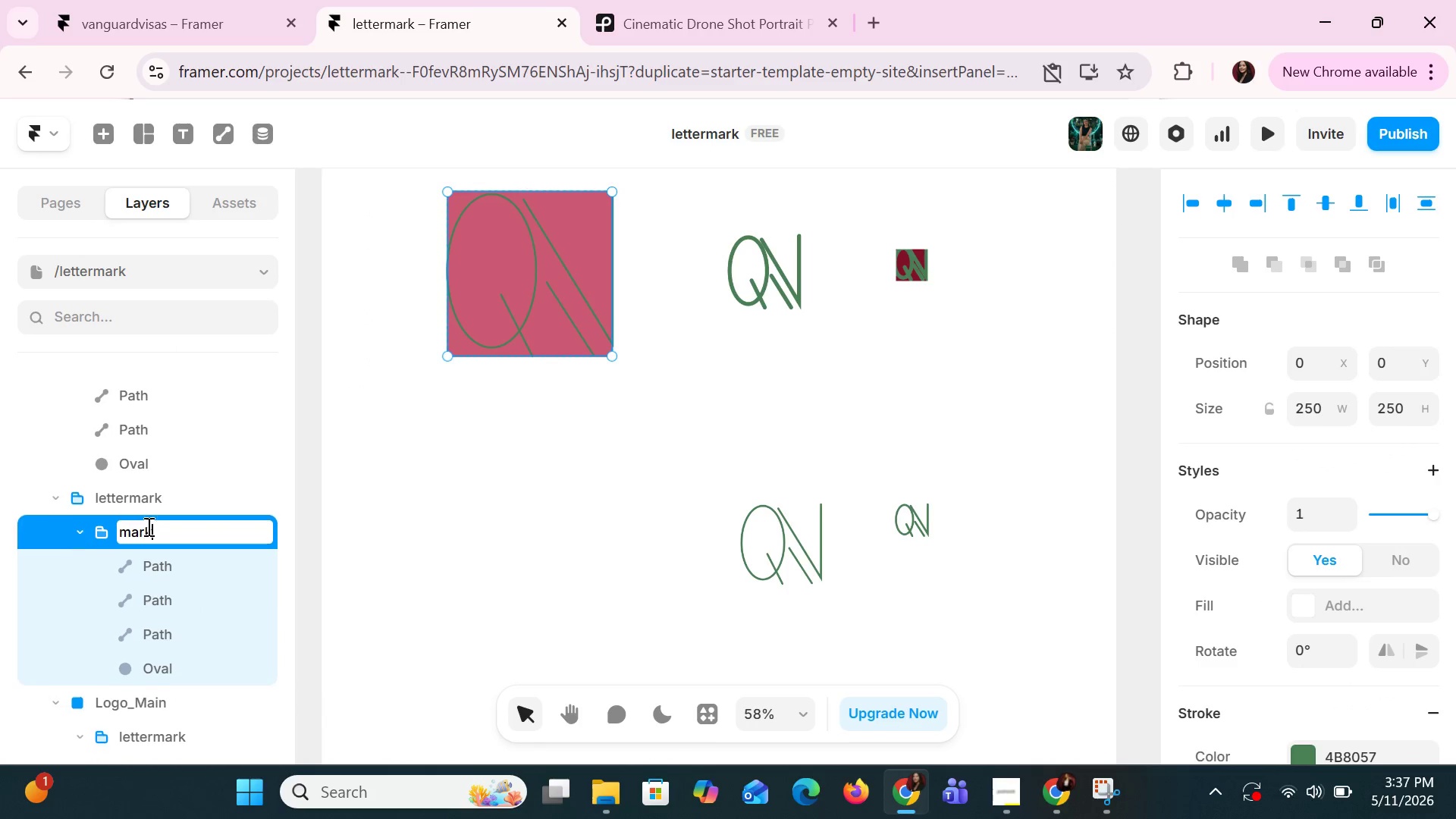 
key(Enter)
 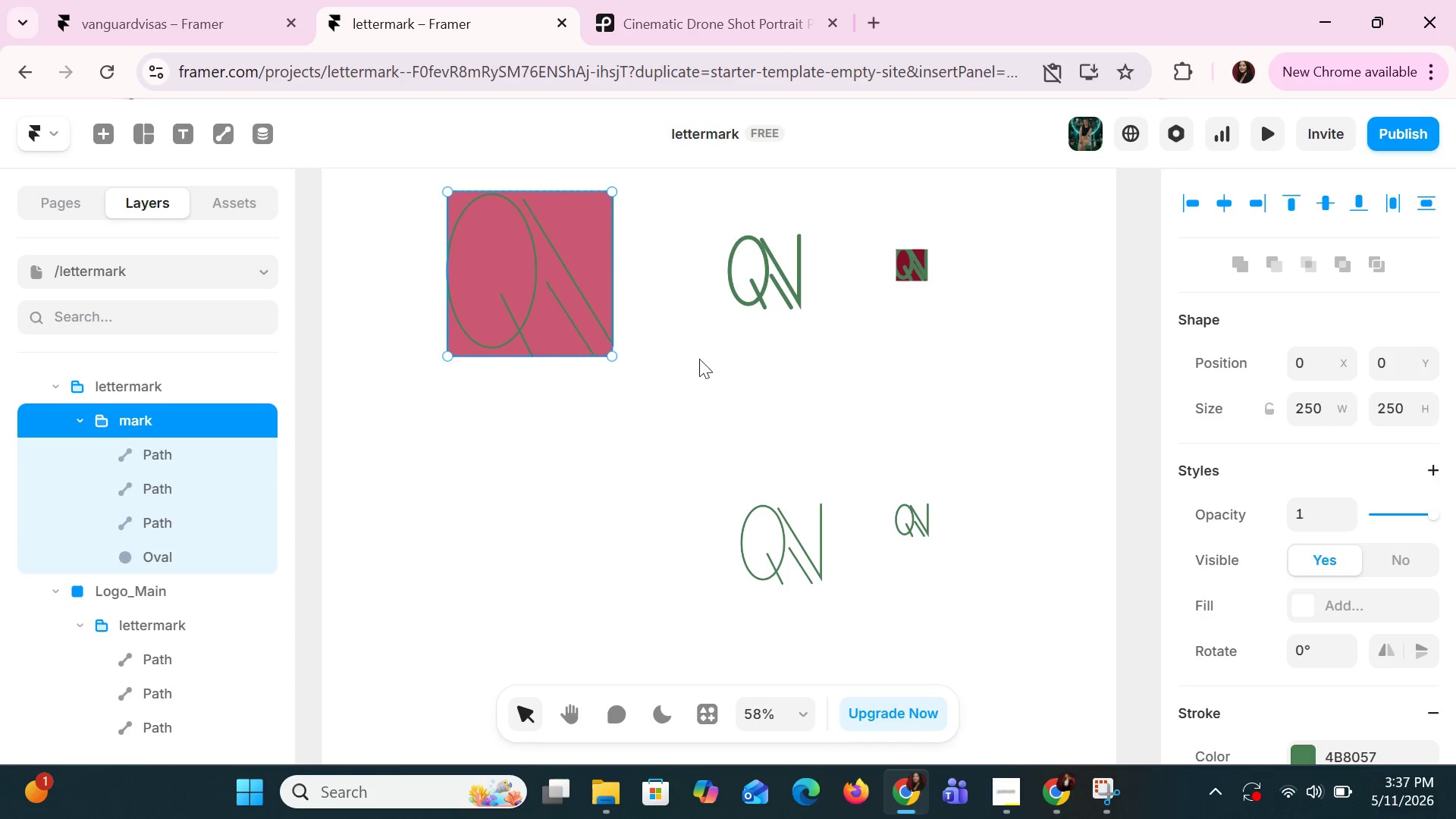 
scroll: coordinate [147, 526], scroll_direction: down, amount: 1.0
 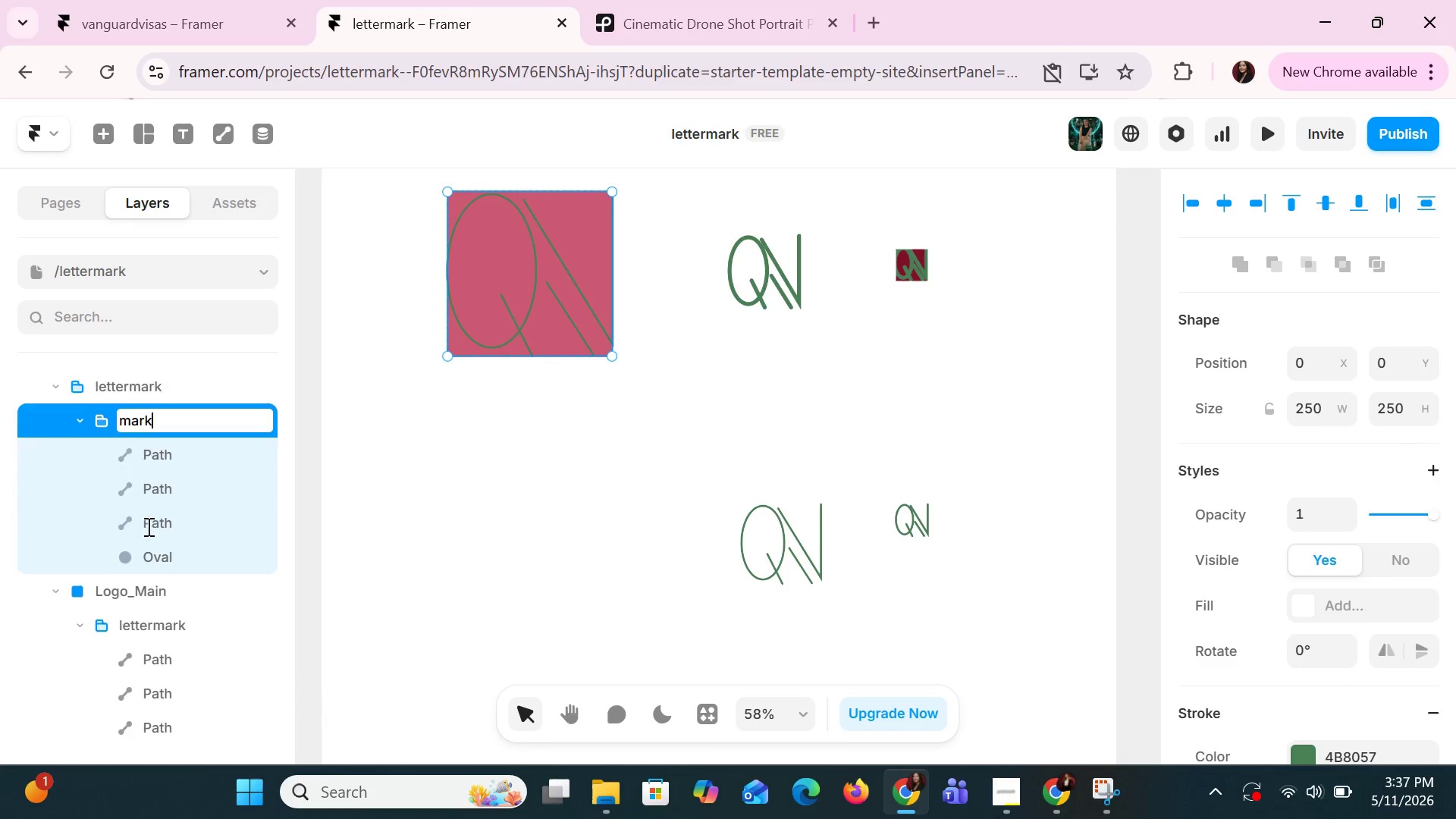 
left_click([533, 279])
 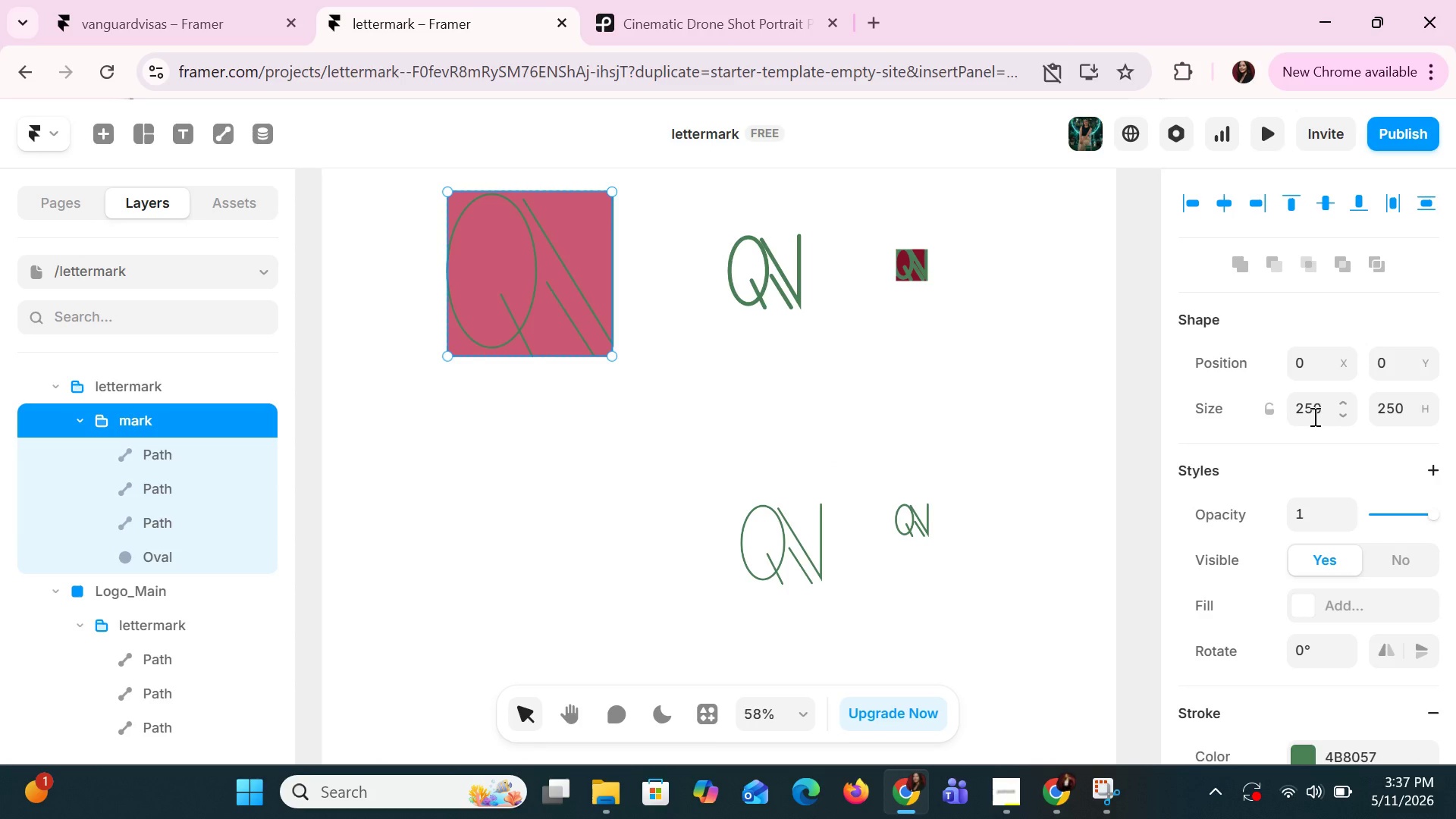 
left_click([1039, 414])
 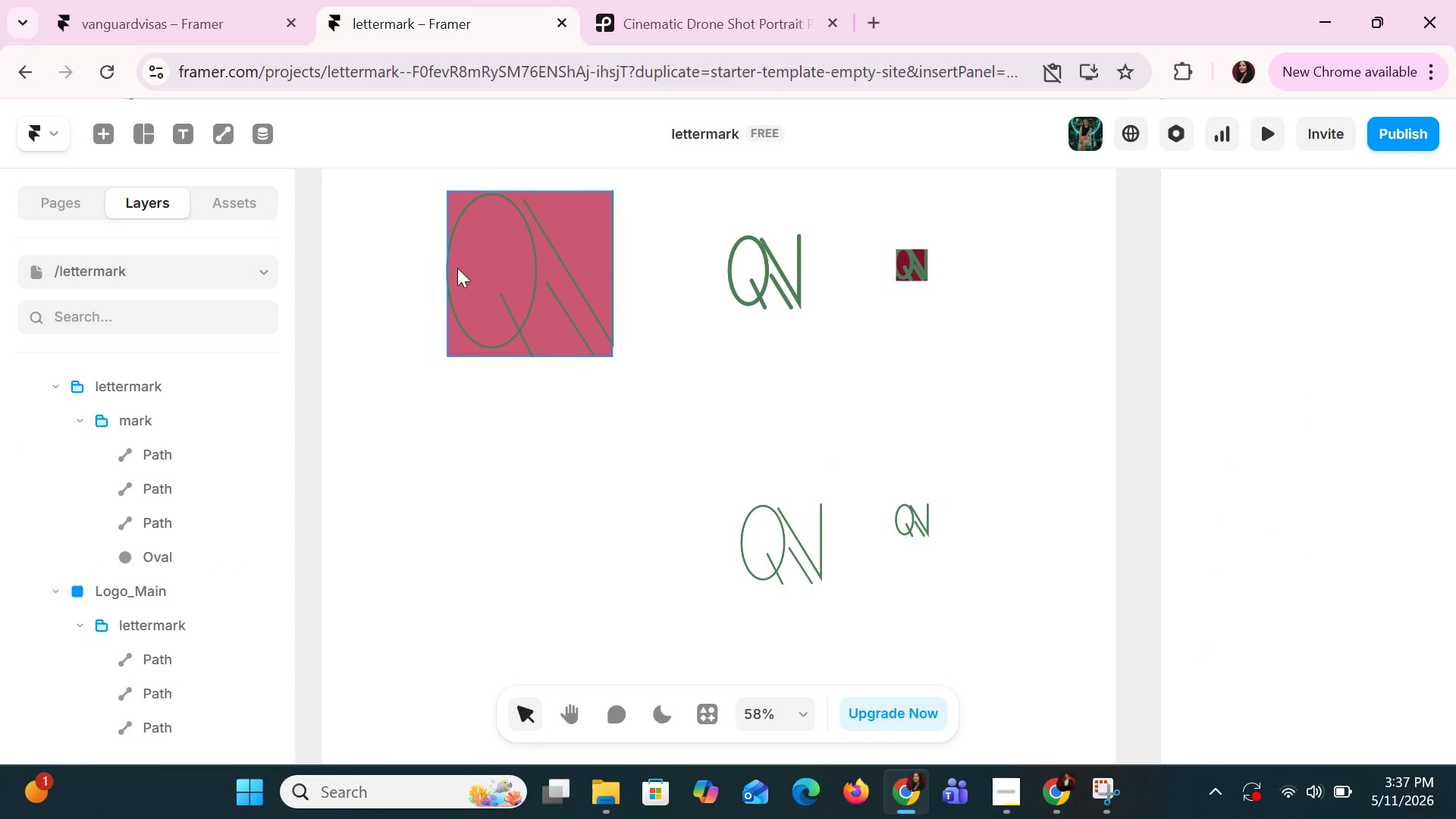 
left_click([457, 344])
 